 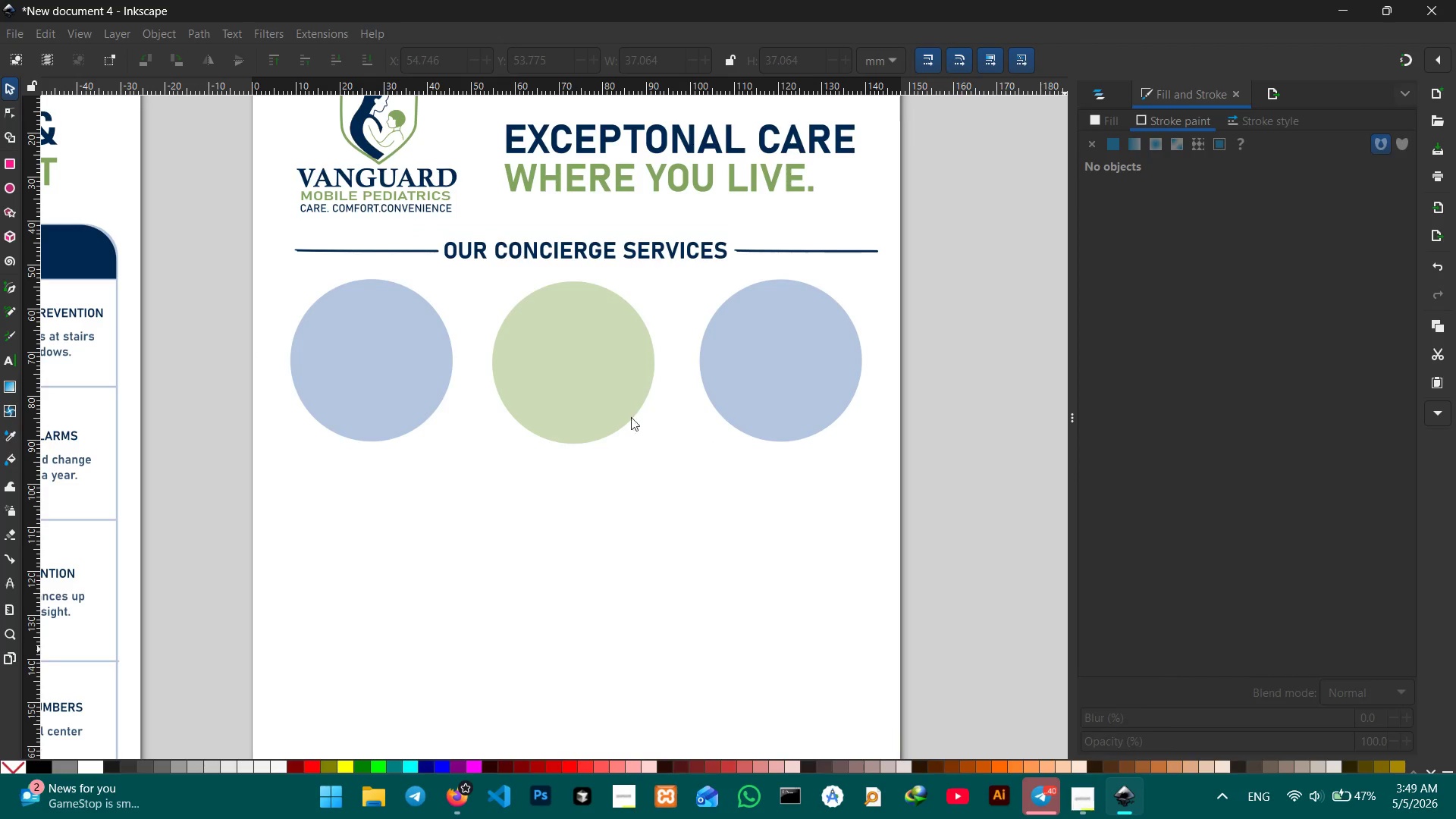 
scroll: coordinate [355, 279], scroll_direction: down, amount: 3.0
 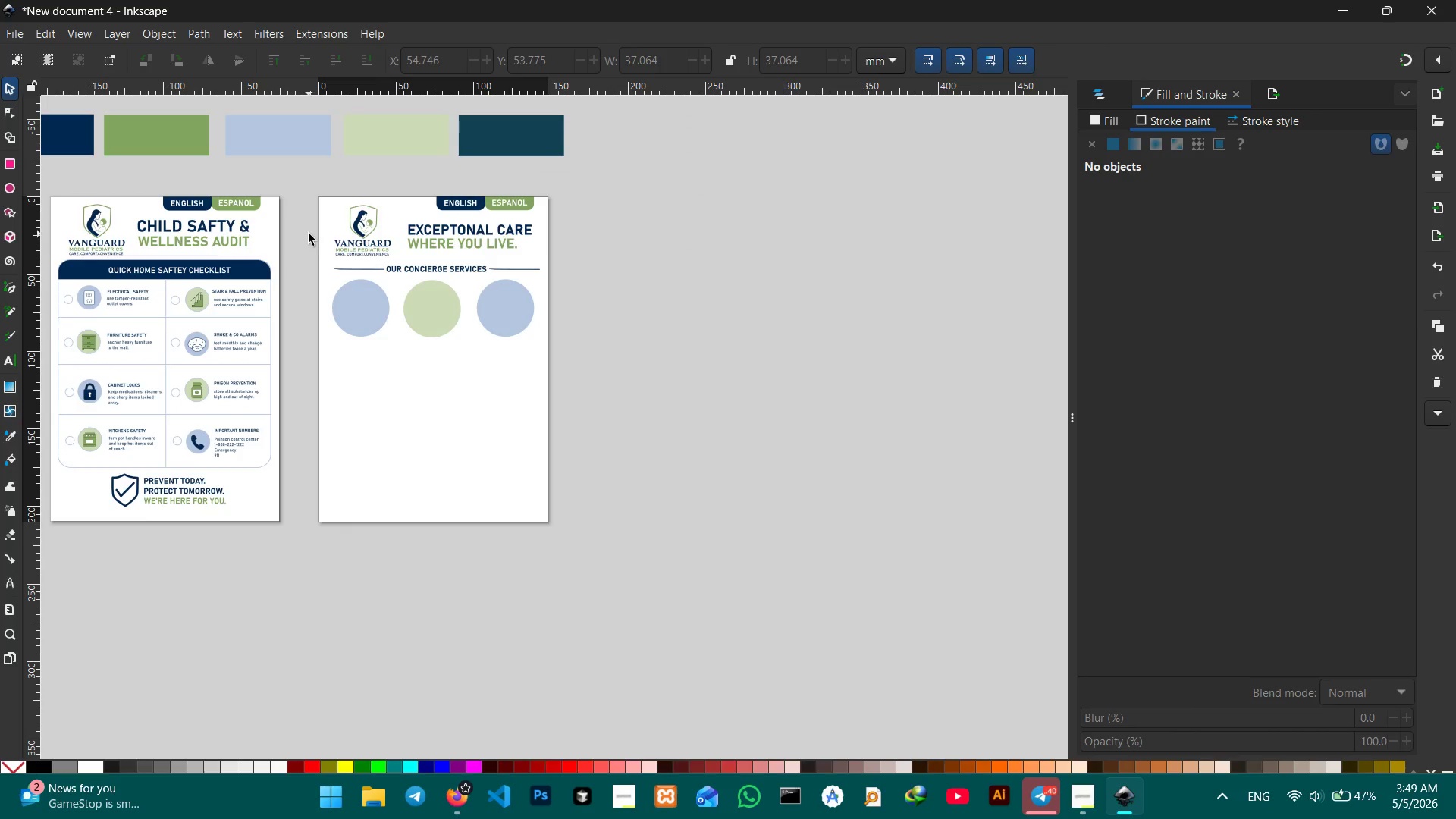 
scroll: coordinate [292, 289], scroll_direction: up, amount: 4.0
 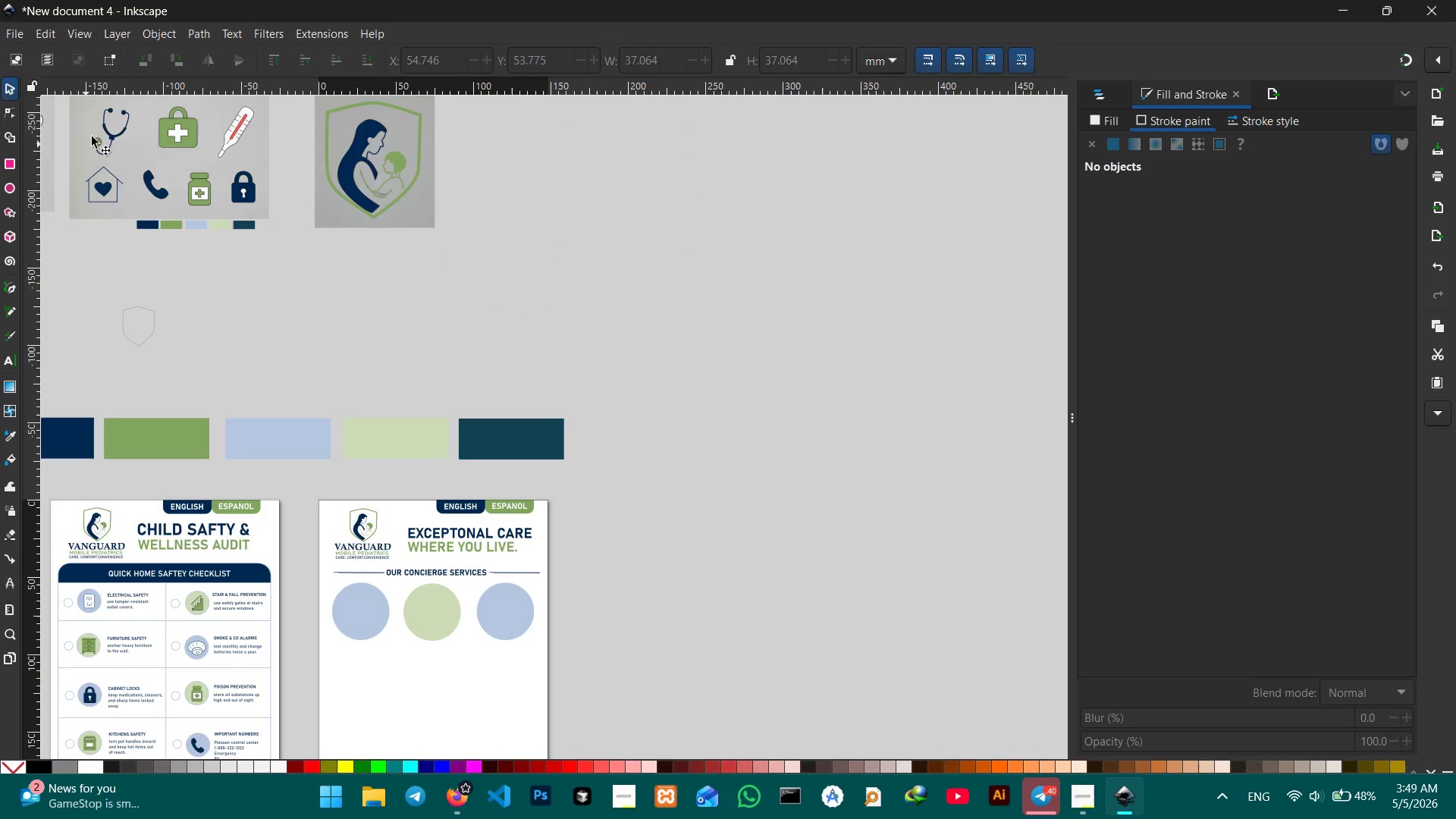 
left_click([112, 124])
 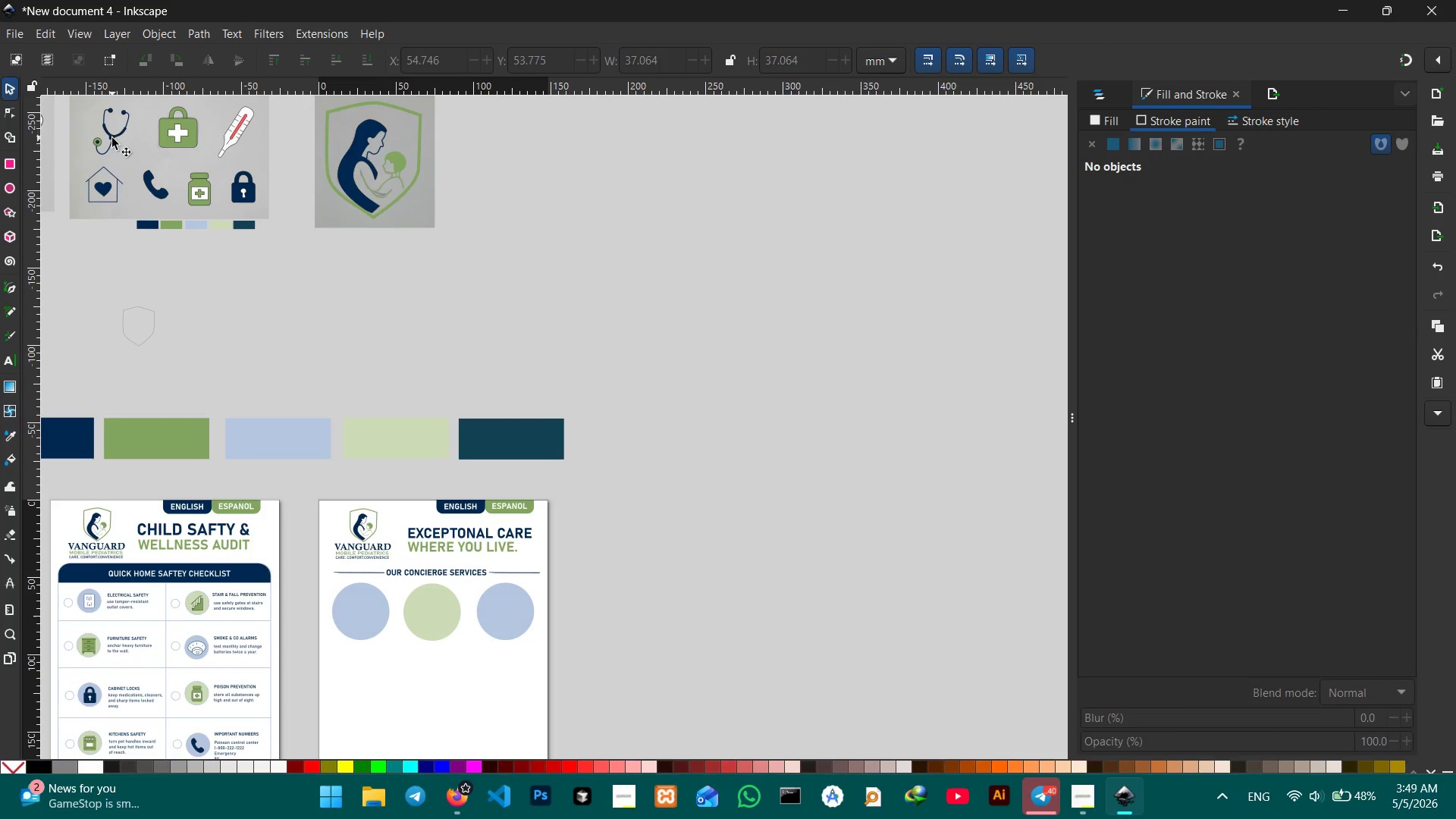 
double_click([112, 138])
 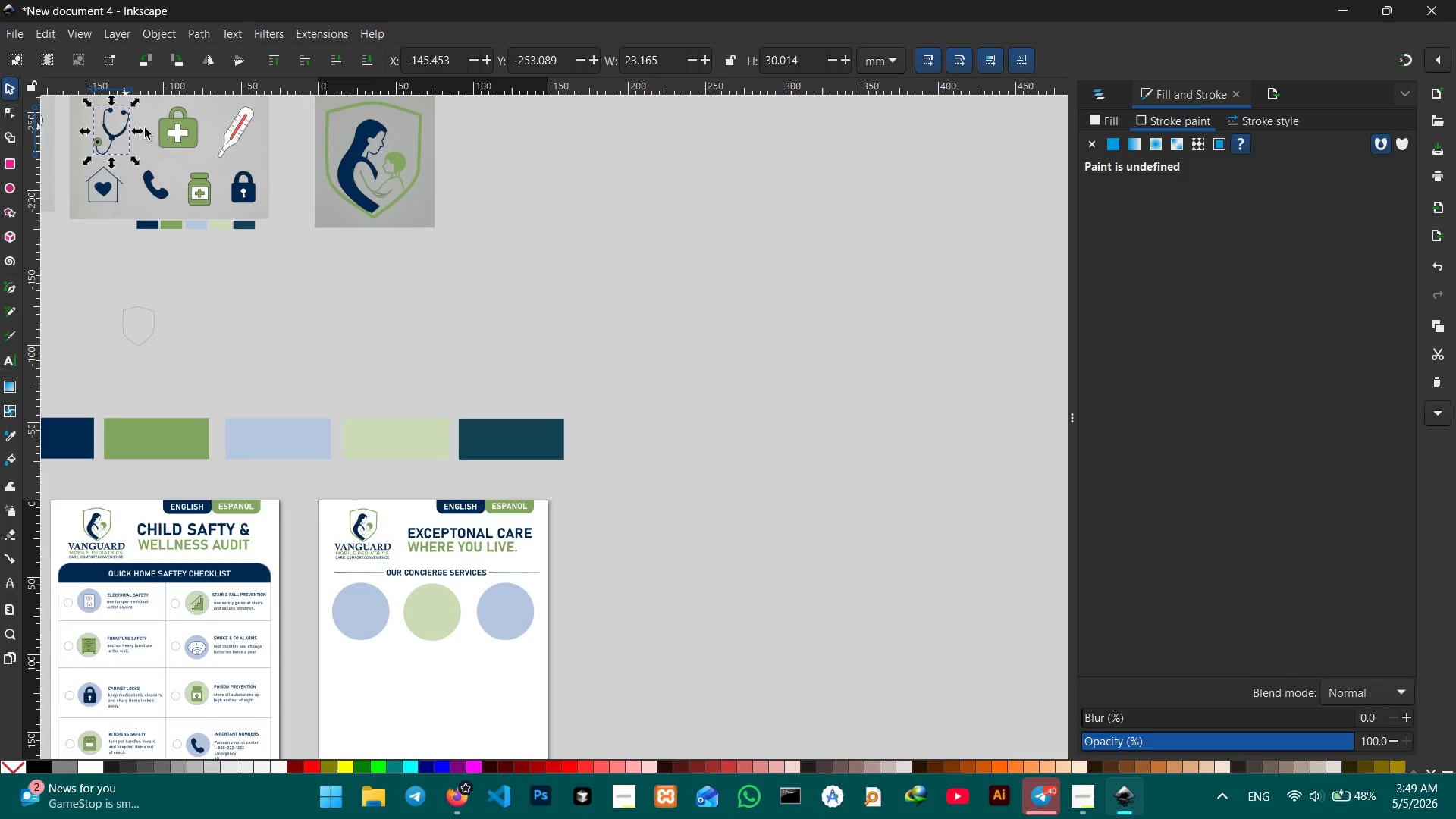 
hold_key(key=ShiftLeft, duration=1.36)
left_click([178, 133])
 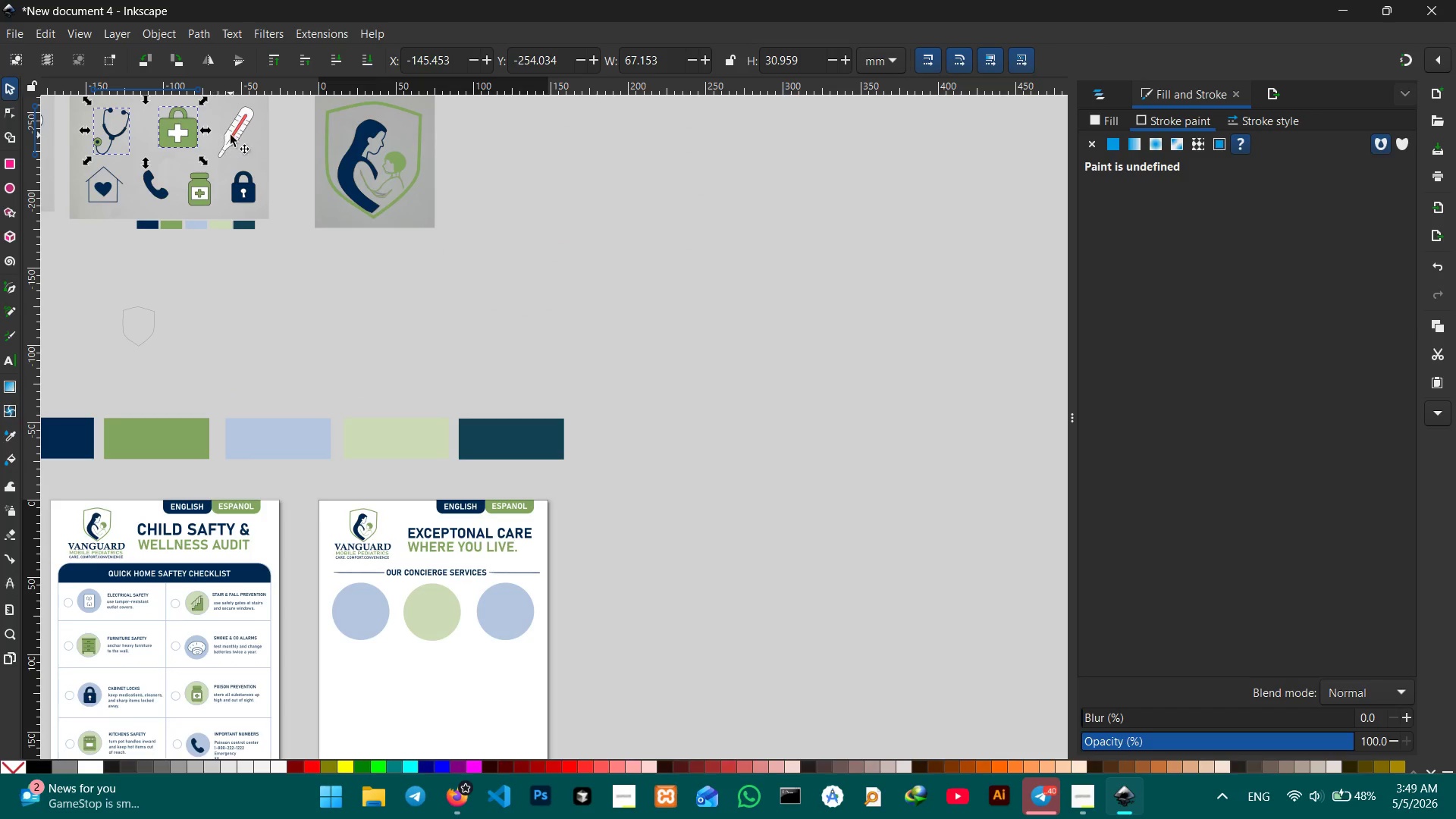 
left_click([232, 134])
 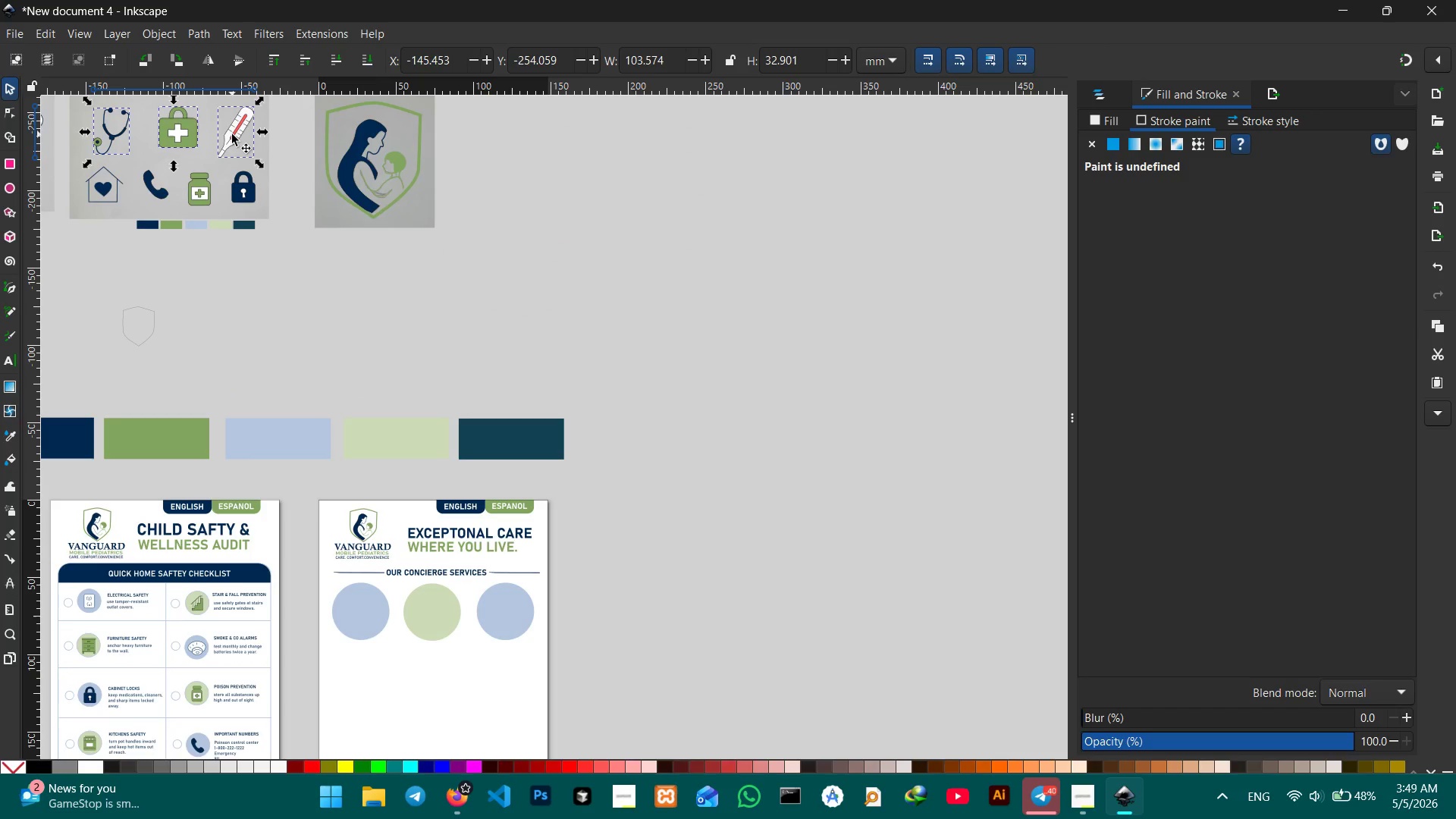 
key(Control+C)
 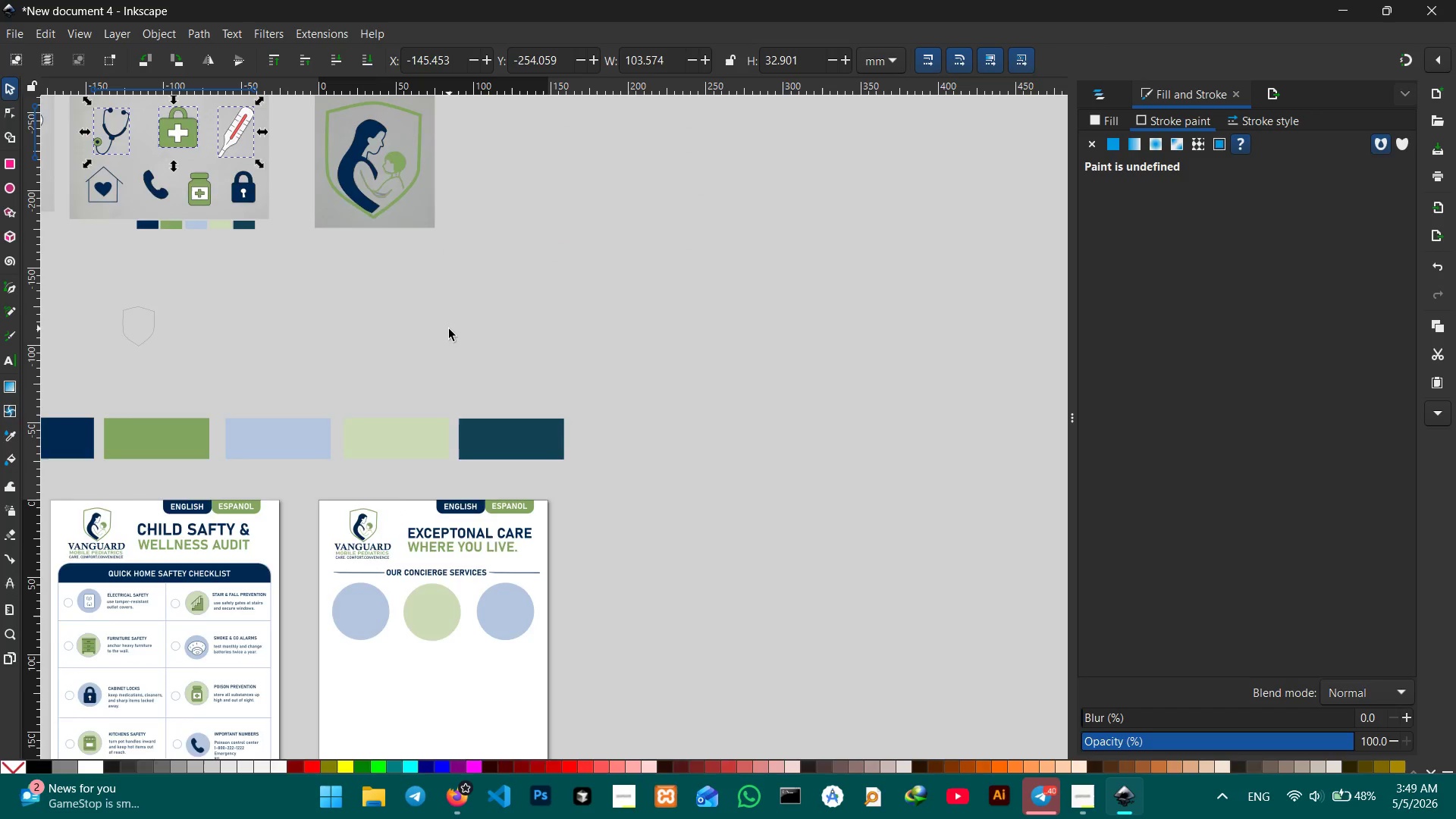 
scroll: coordinate [450, 328], scroll_direction: down, amount: 4.0
 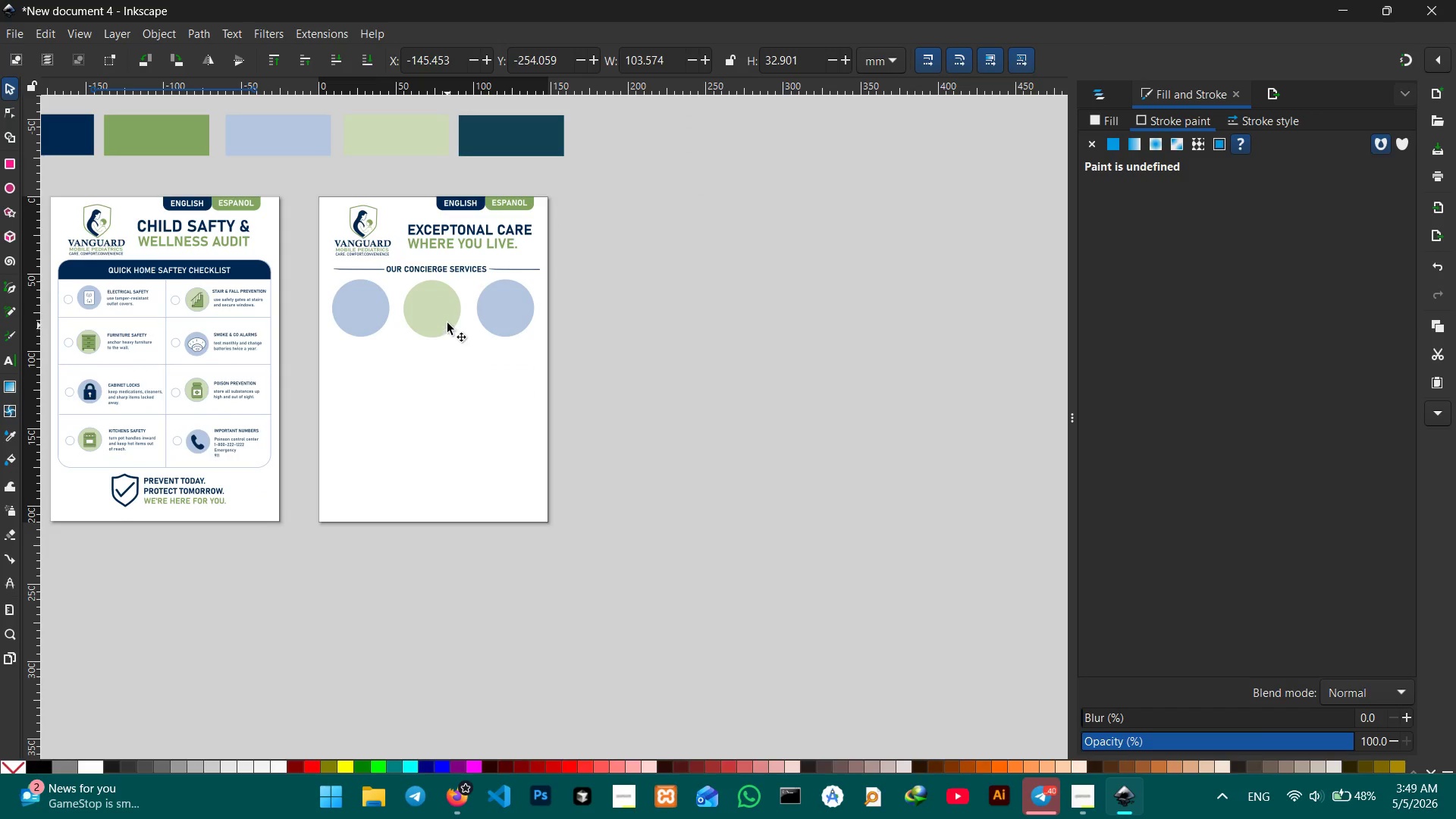 
left_click([447, 321])
 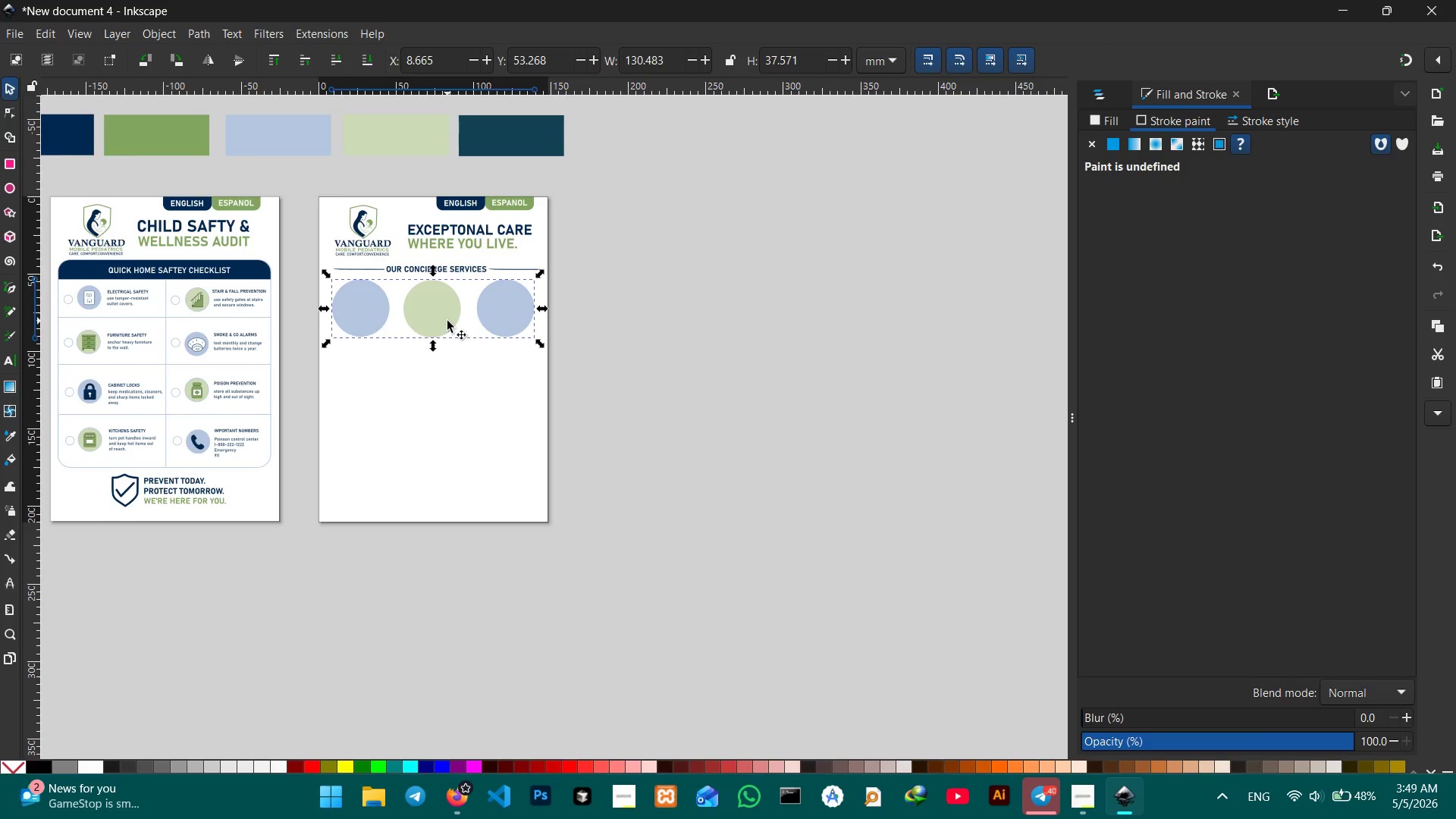 
hold_key(key=ControlLeft, duration=0.33)
scroll: coordinate [447, 321], scroll_direction: up, amount: 1.0
 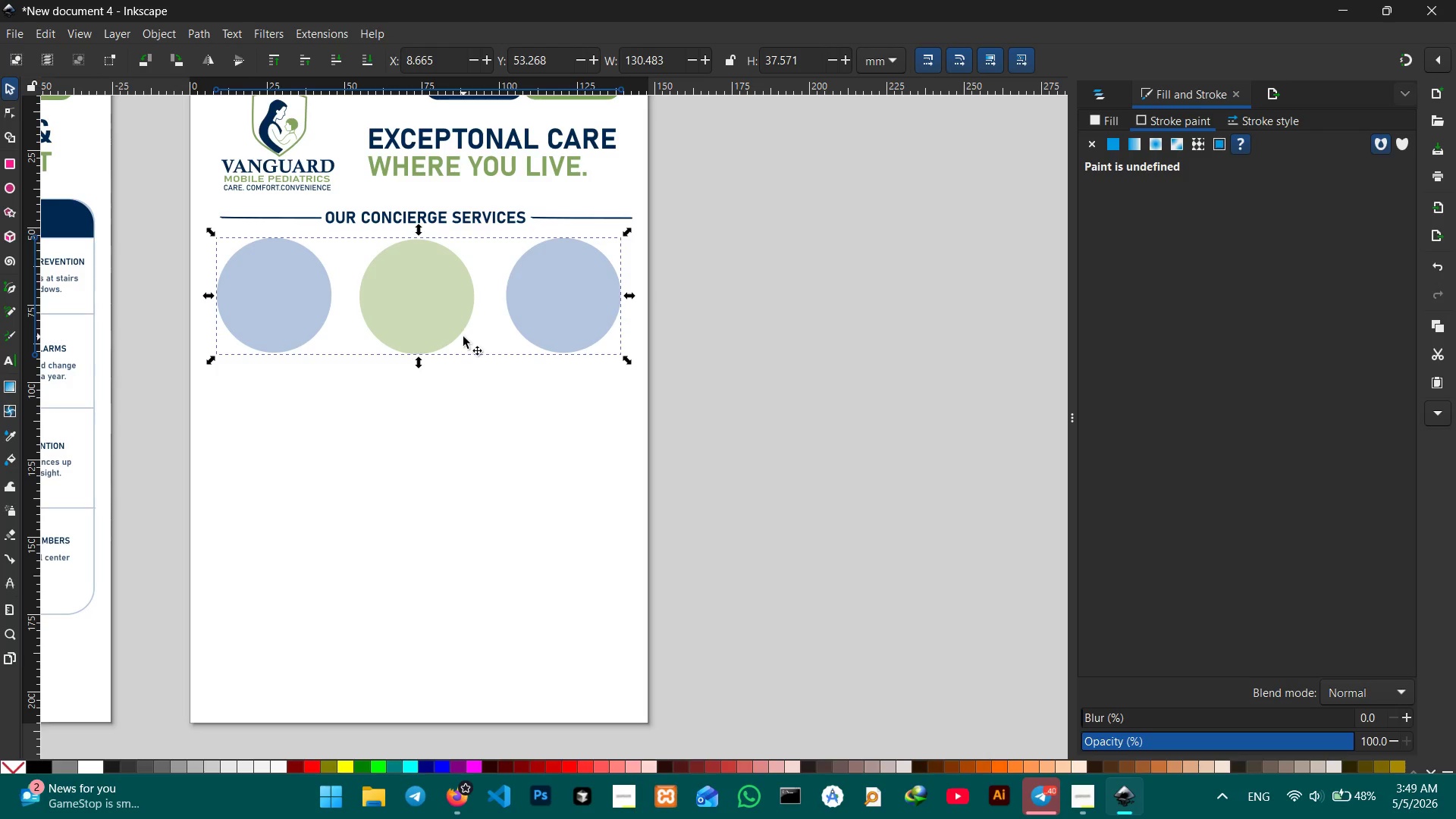 
left_click([466, 400])
 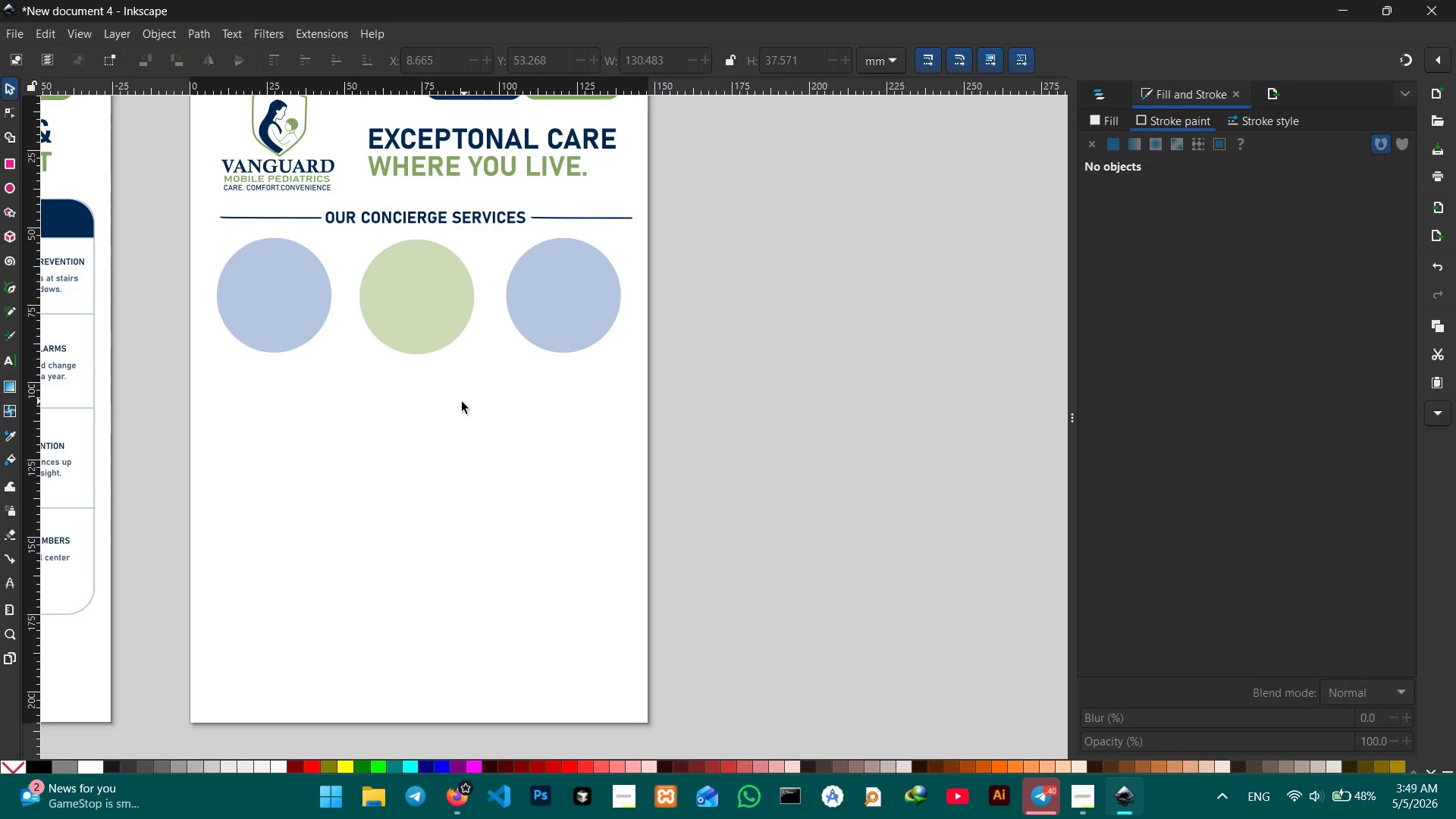 
hold_key(key=Space, duration=0.75)
 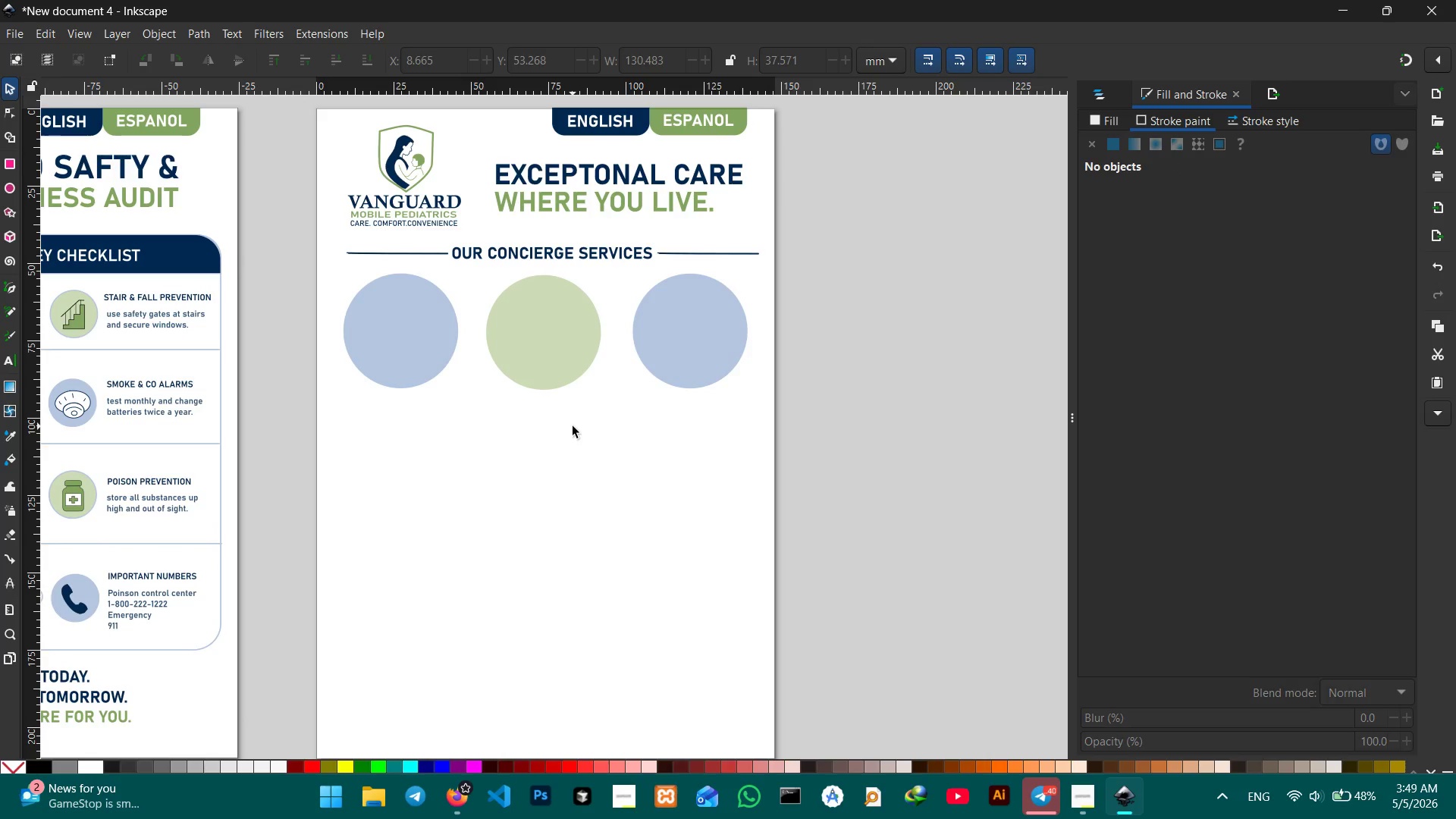 
left_click_drag(start_coordinate=[449, 404], to_coordinate=[579, 451])
 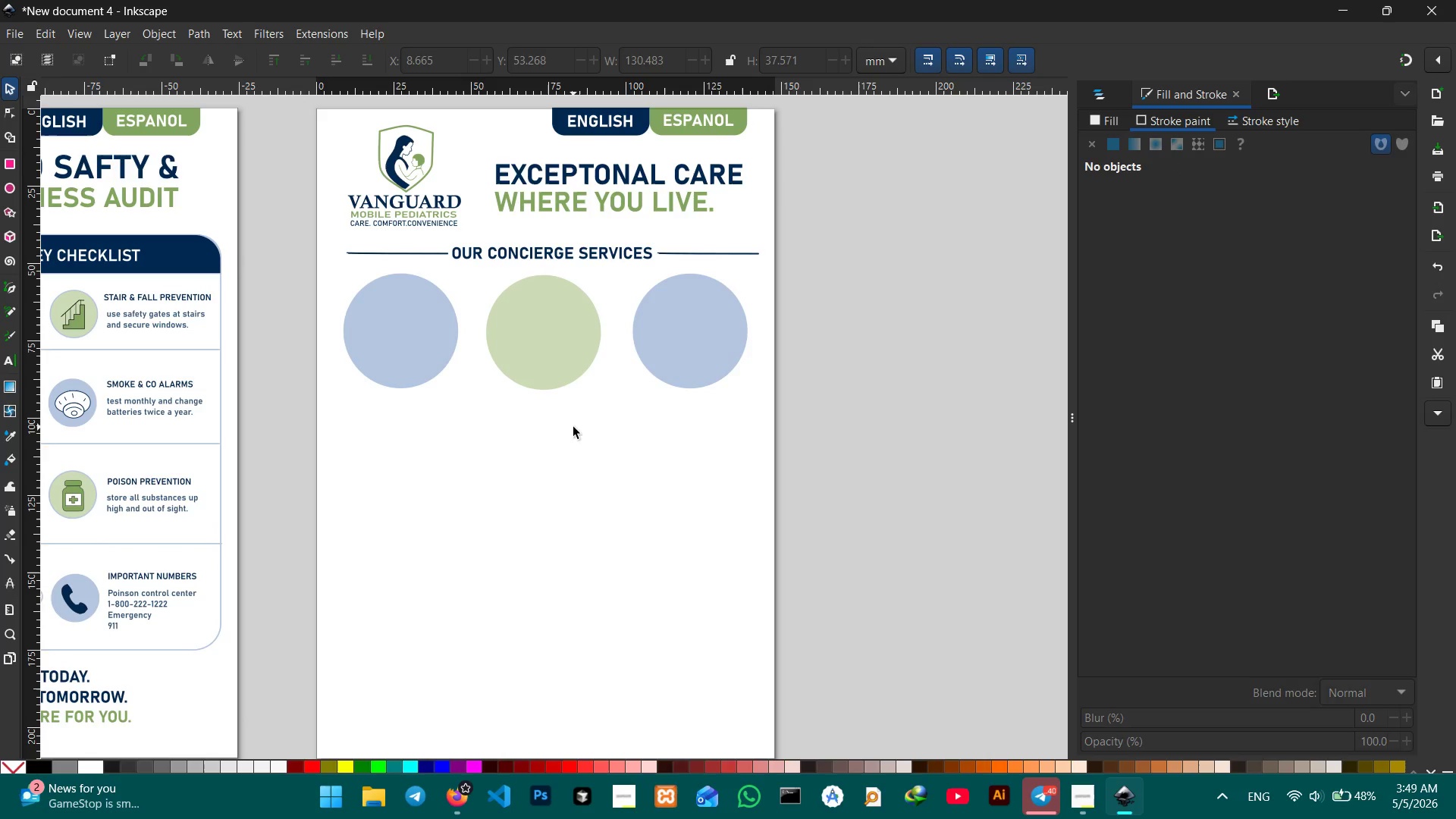 
key(Control+V)
 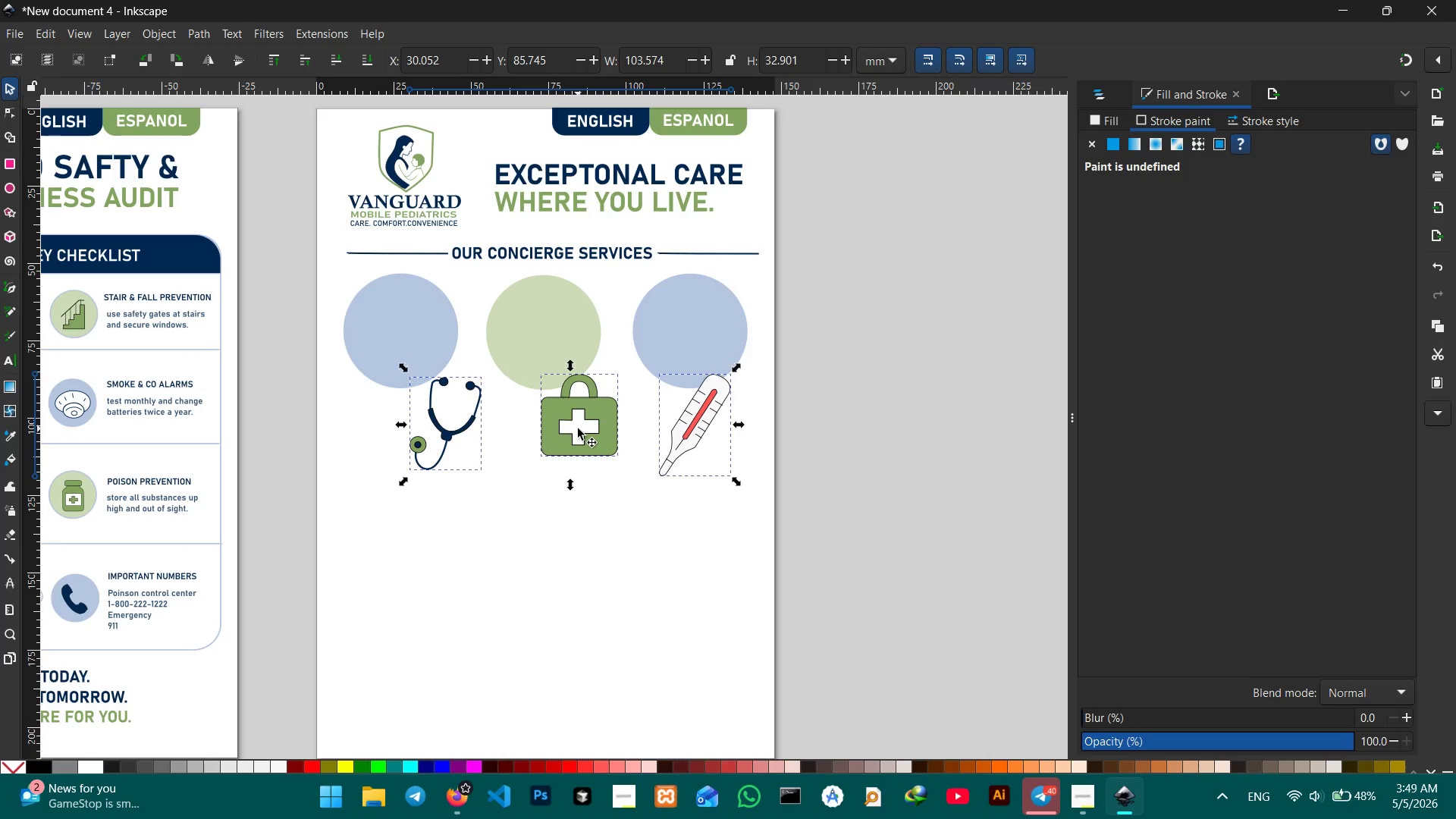 
left_click_drag(start_coordinate=[580, 441], to_coordinate=[544, 352])
 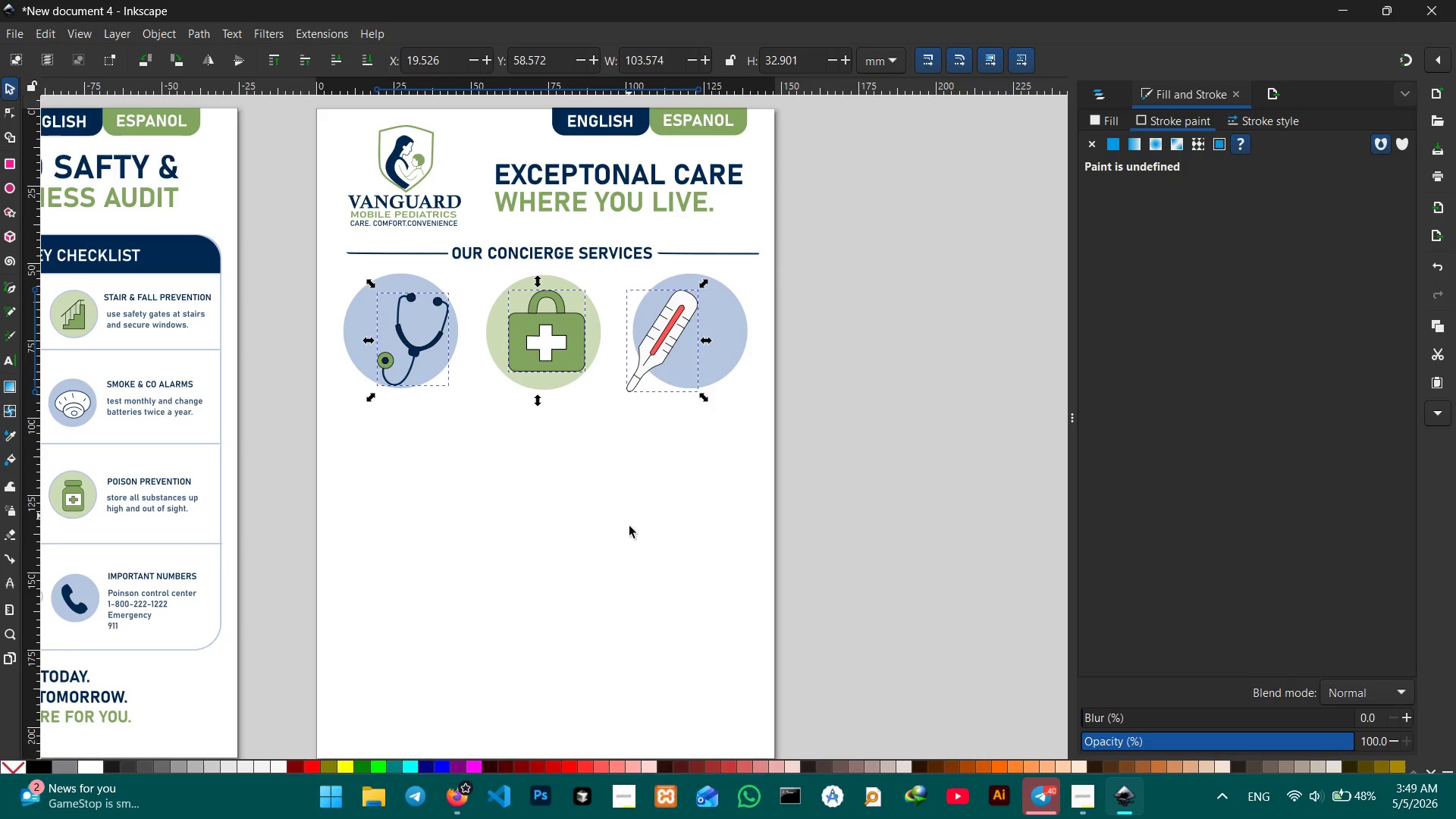 
left_click([630, 528])
 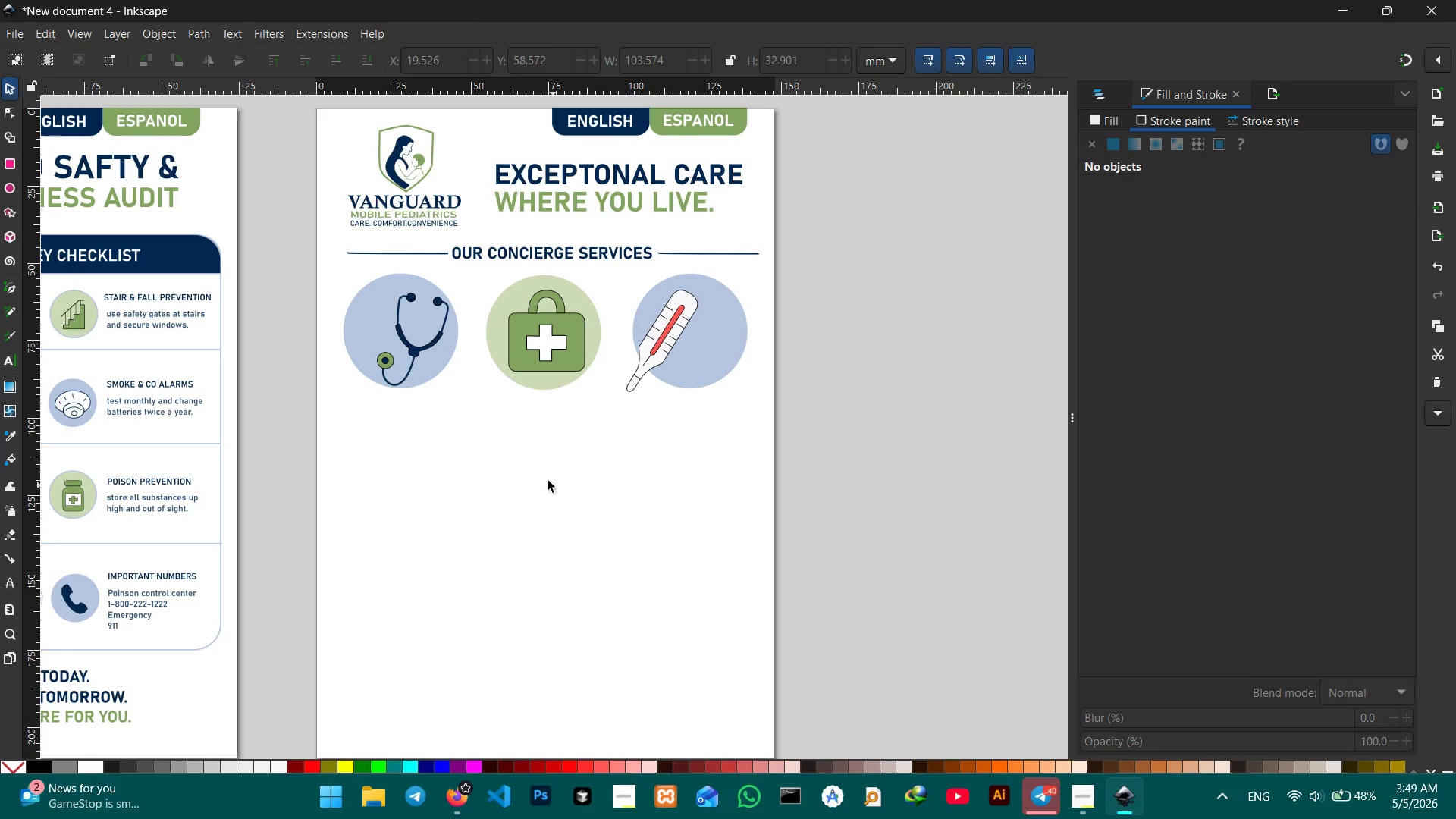 
hold_key(key=ControlLeft, duration=1.02)
scroll: coordinate [548, 479], scroll_direction: up, amount: 2.0
 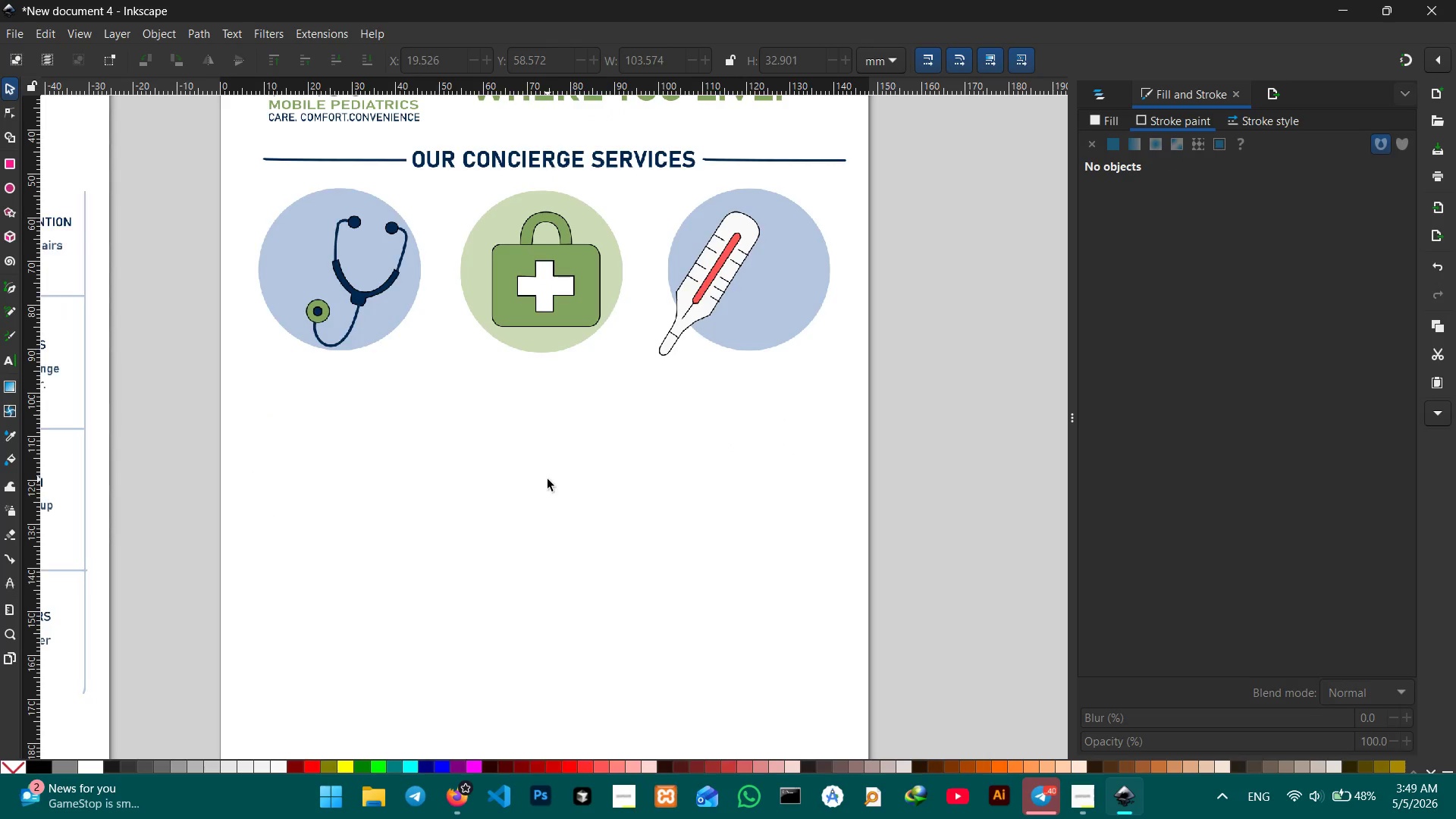 
scroll: coordinate [548, 479], scroll_direction: down, amount: 1.0
 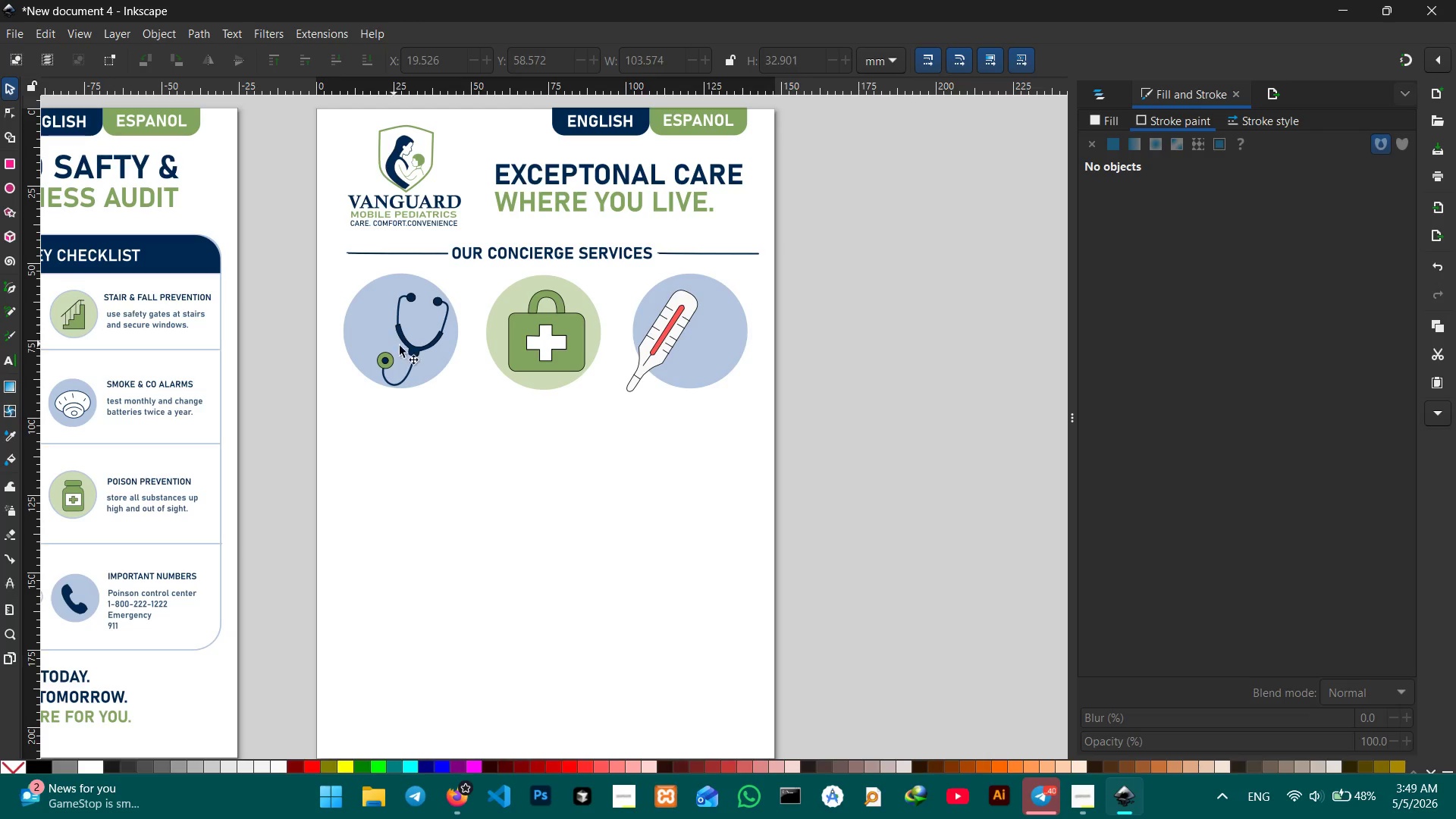 
left_click([422, 351])
 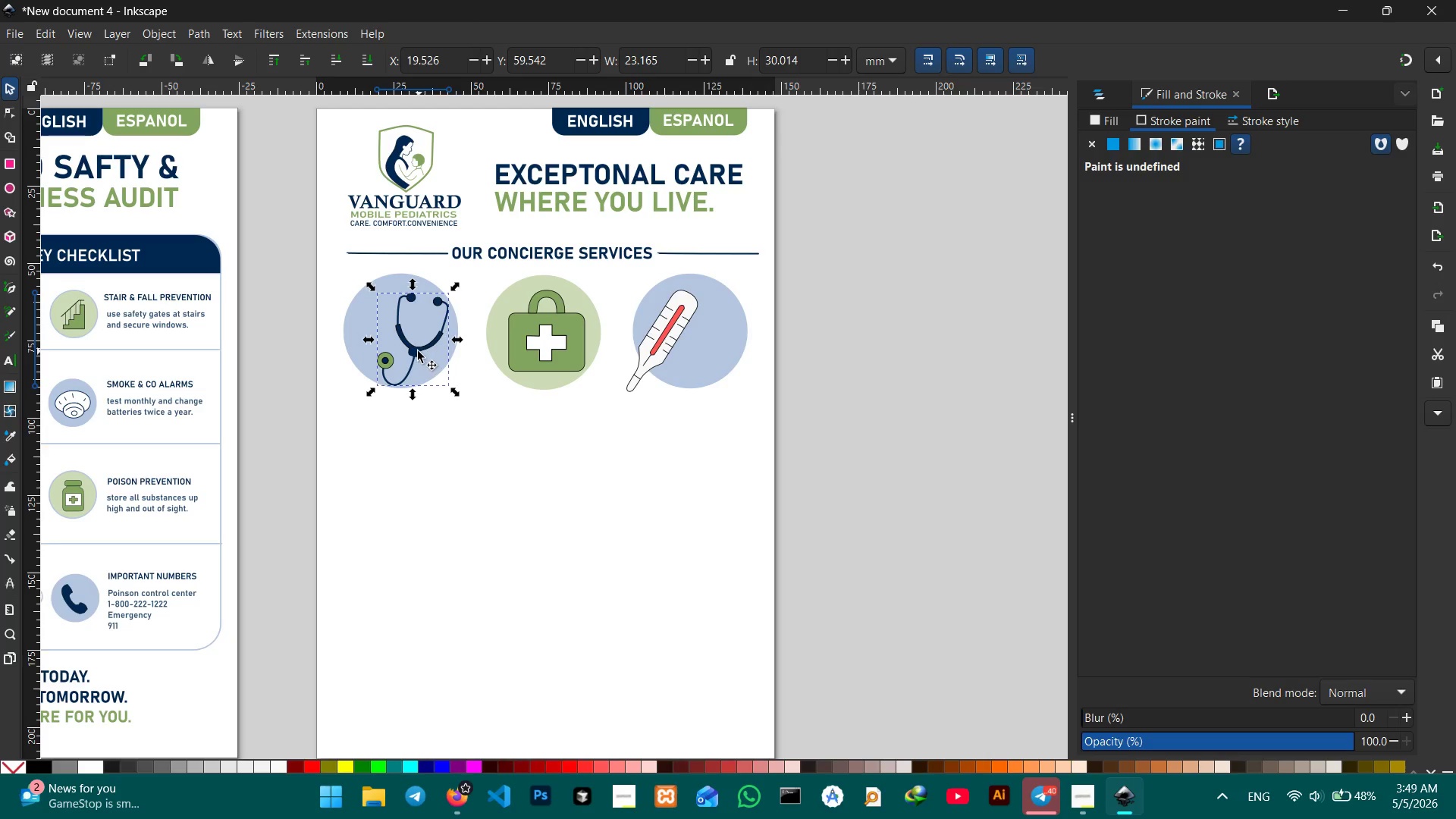 
left_click_drag(start_coordinate=[415, 351], to_coordinate=[401, 342])
 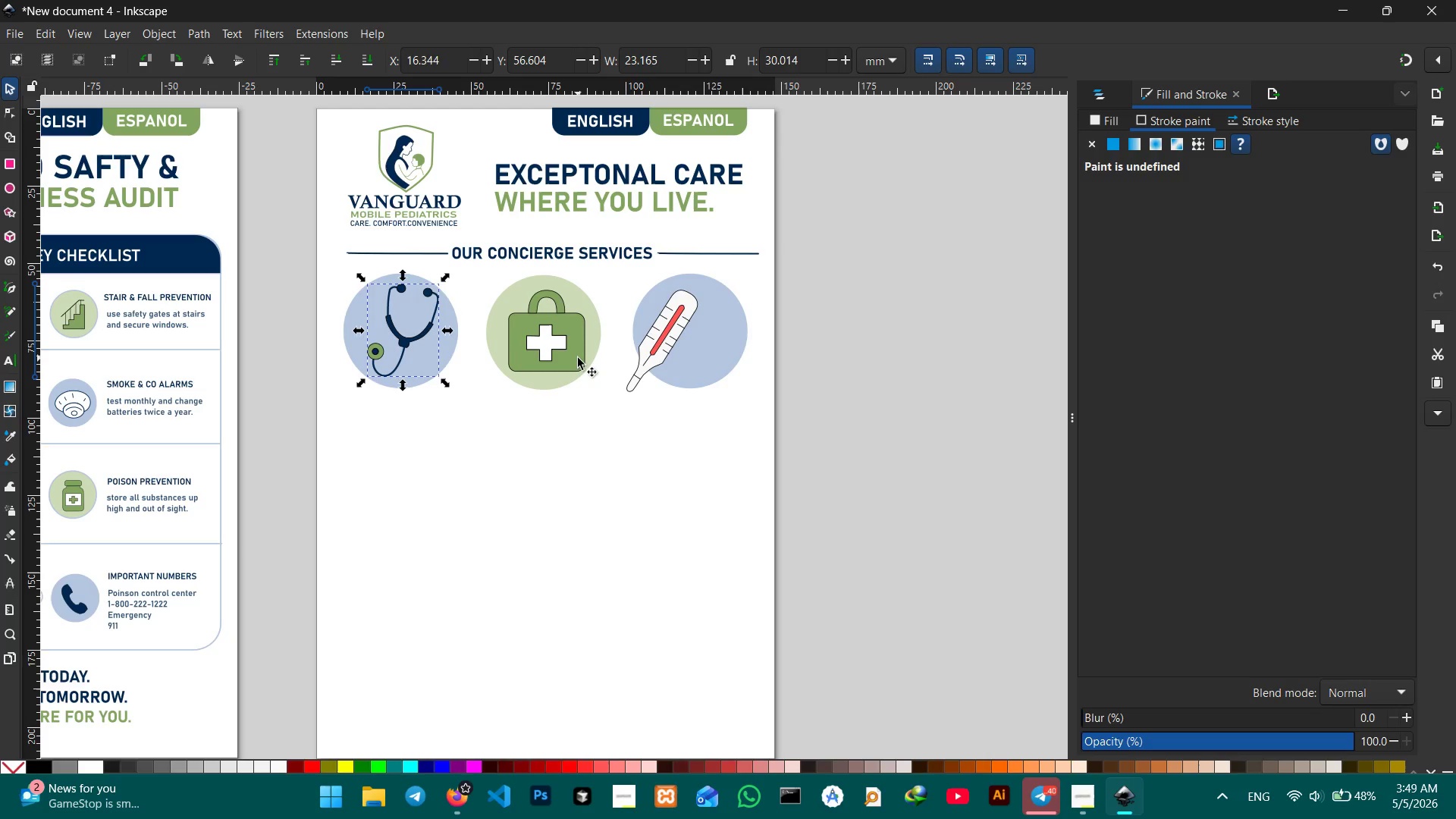 
left_click([577, 358])
 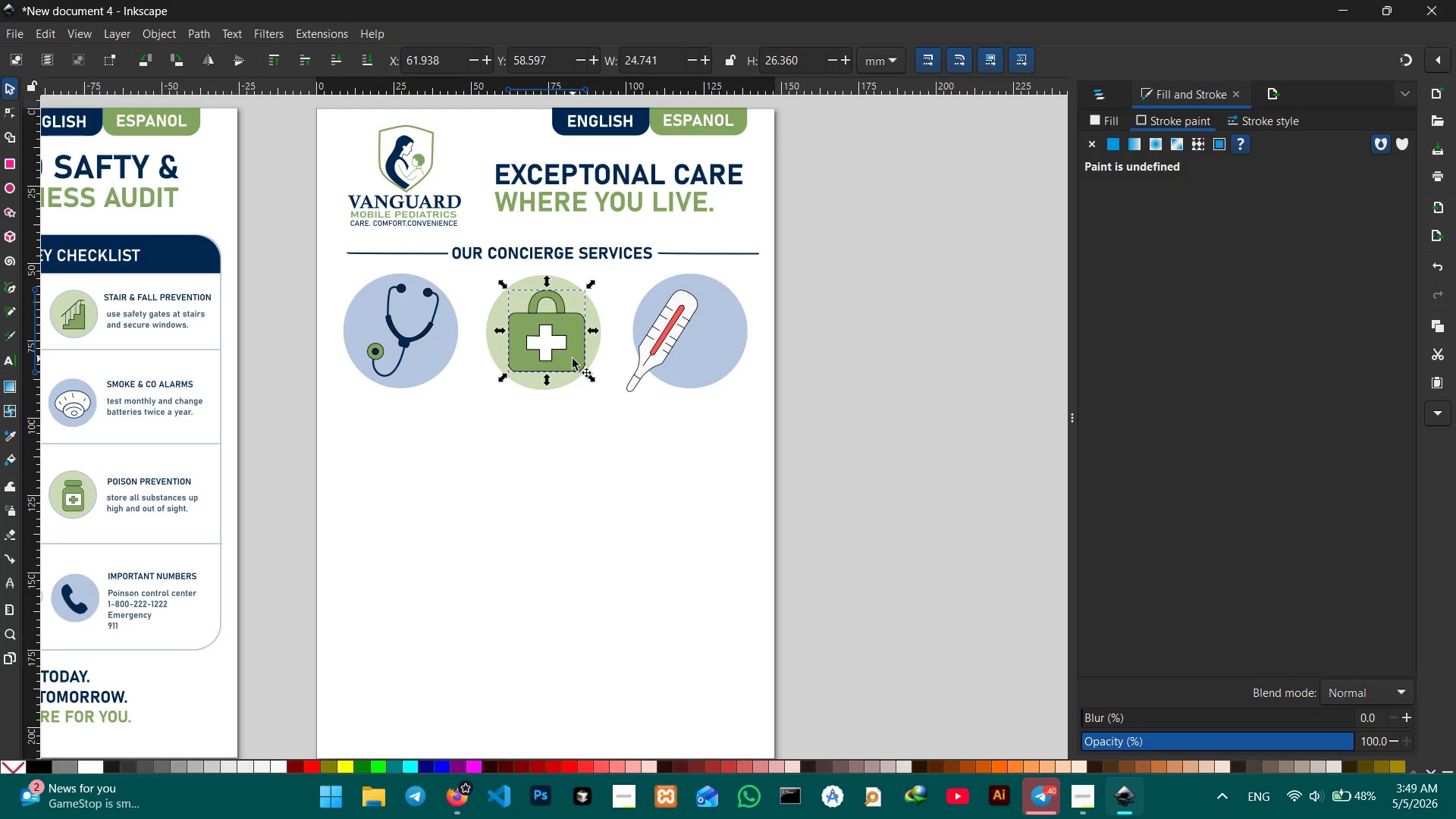 
left_click_drag(start_coordinate=[573, 359], to_coordinate=[568, 356])
 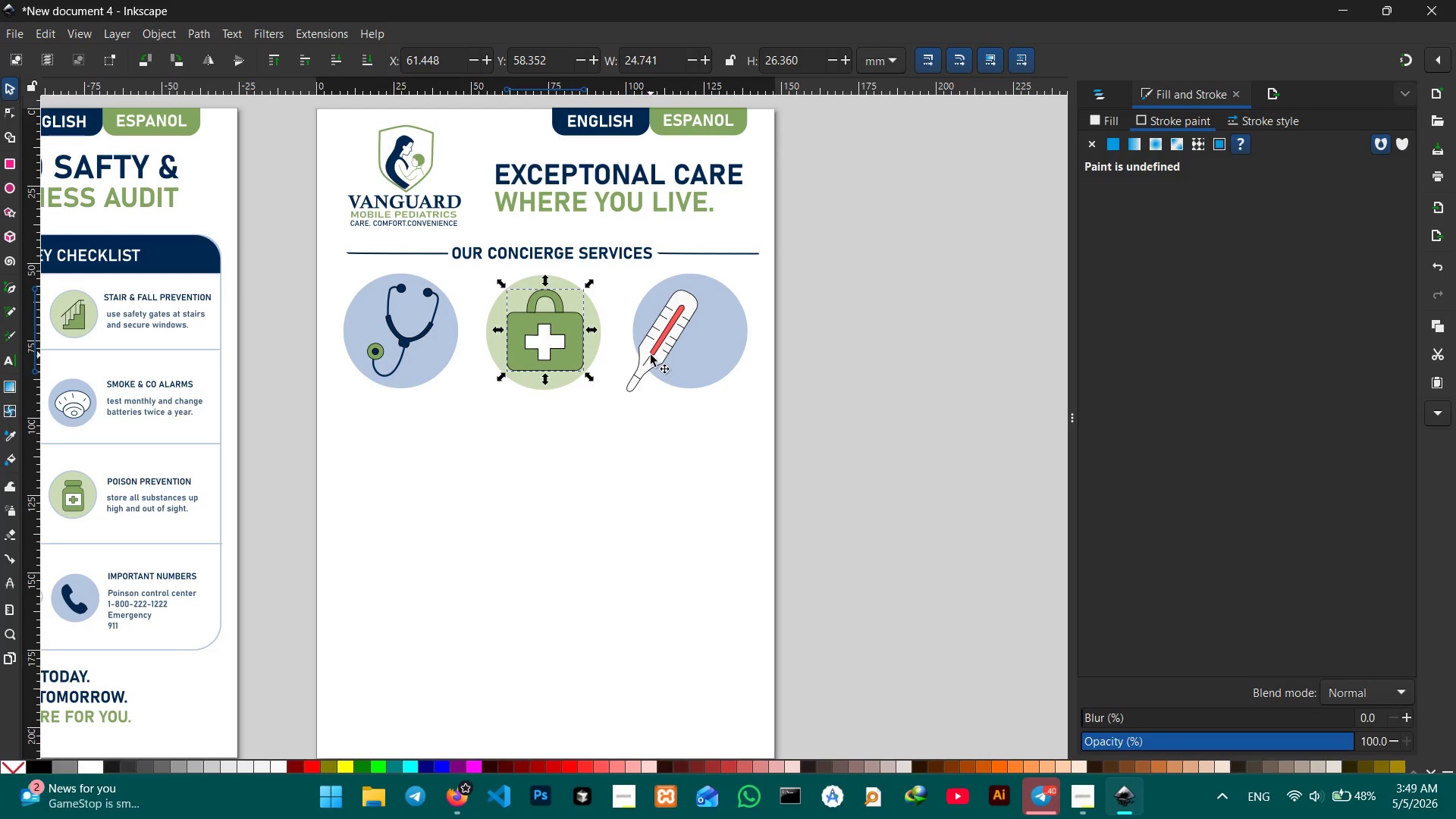 
left_click([651, 355])
 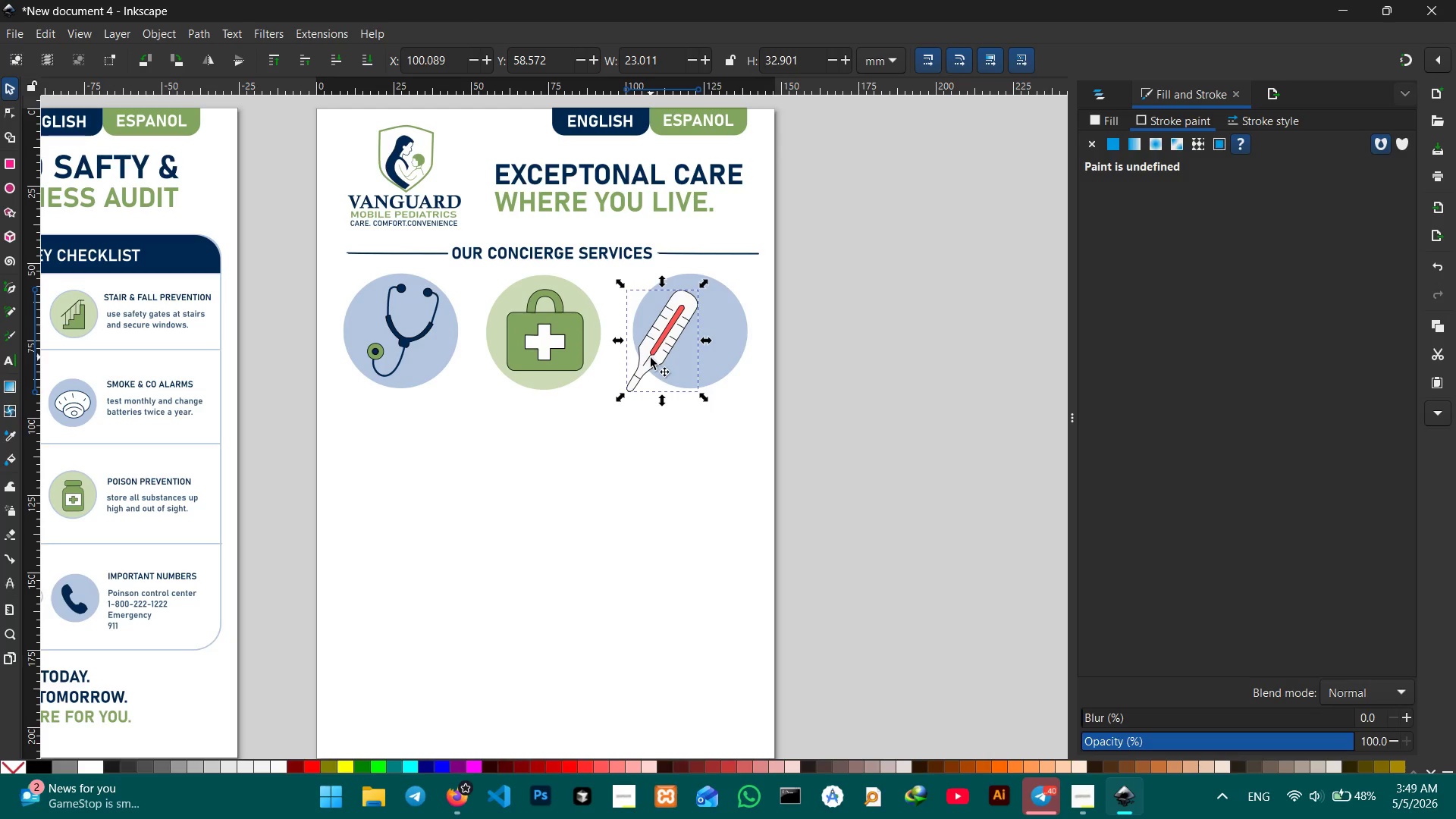 
left_click_drag(start_coordinate=[651, 358], to_coordinate=[686, 349])
 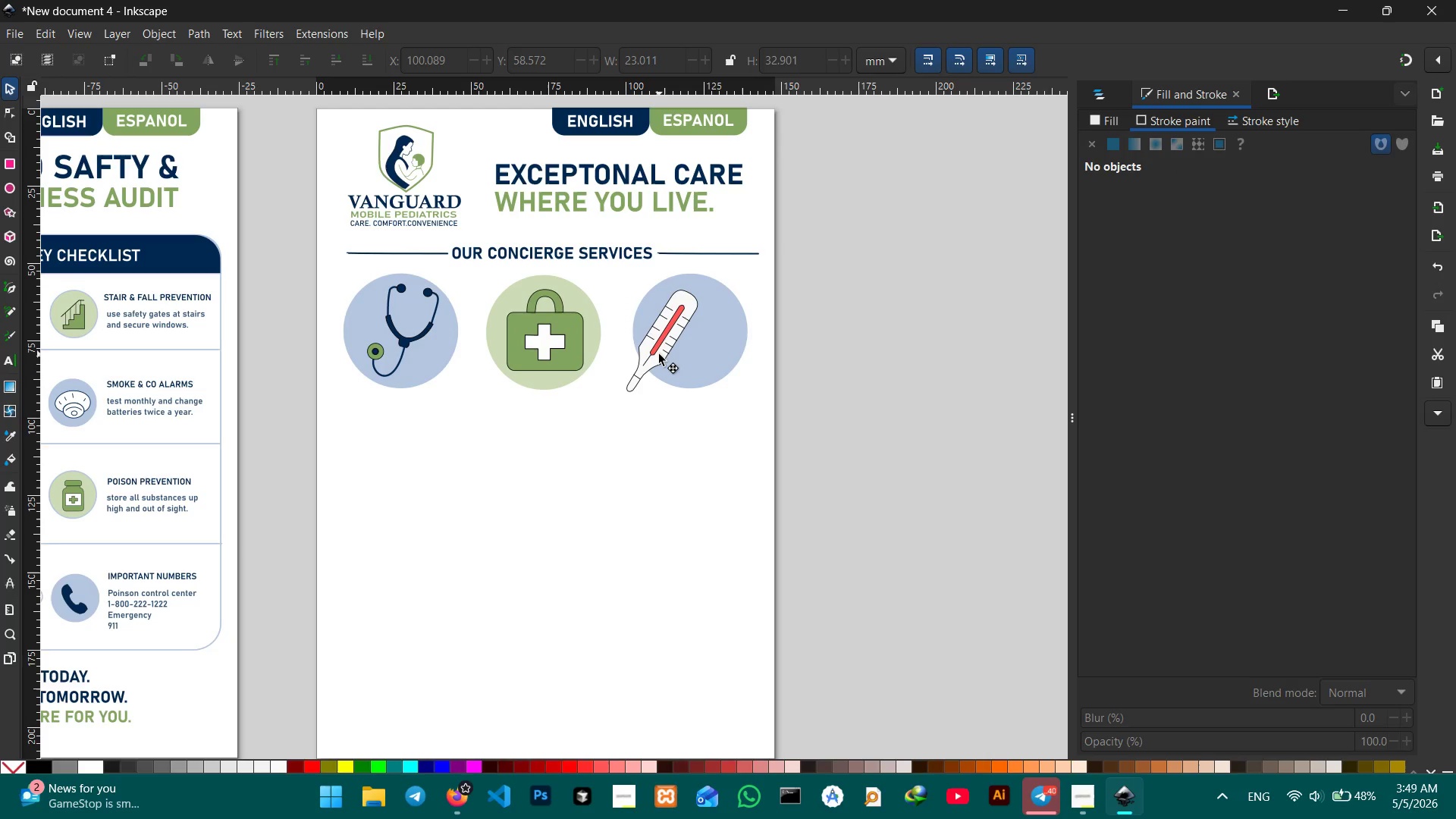 
left_click([659, 354])
 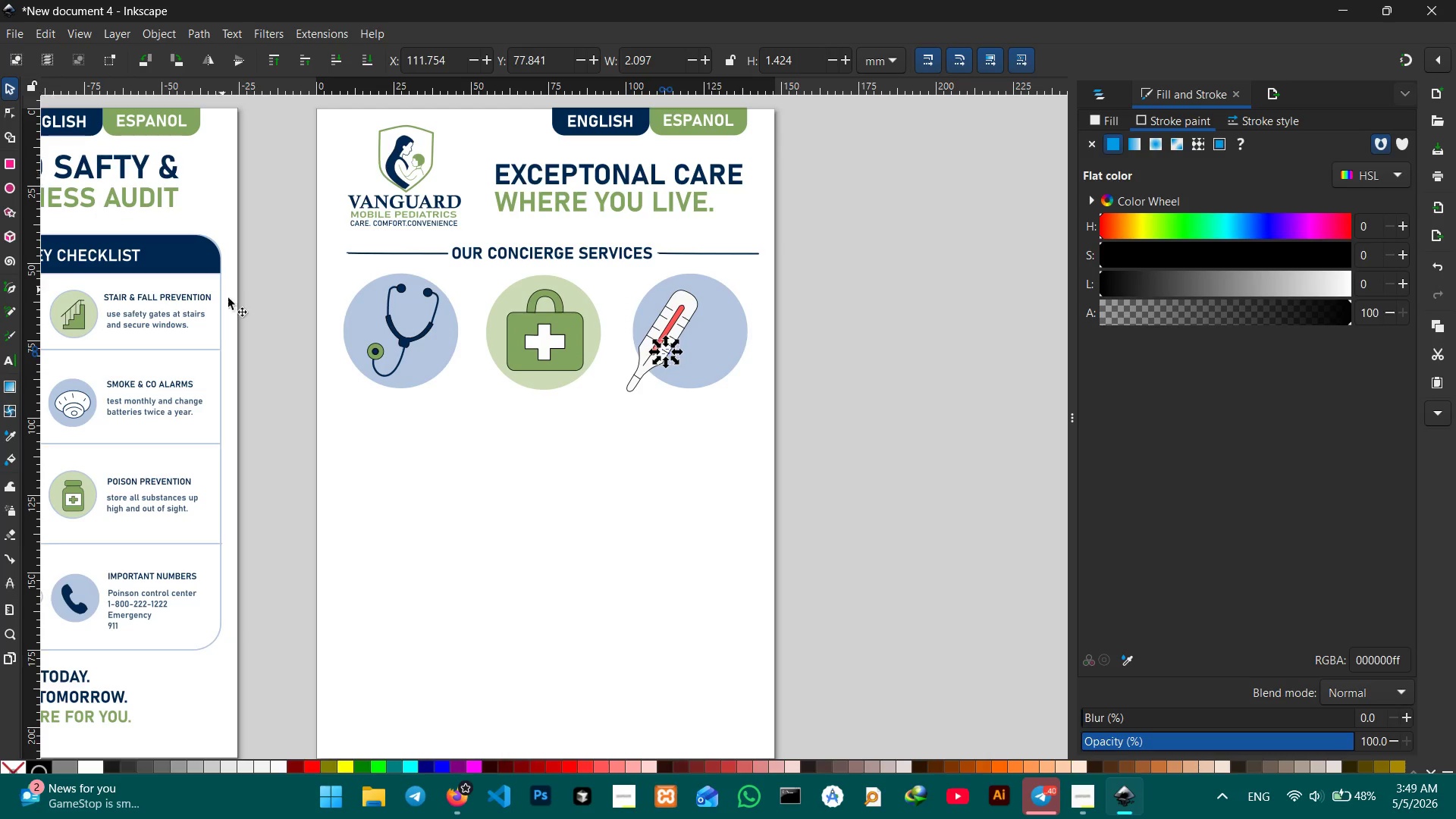 
double_click([305, 411])
 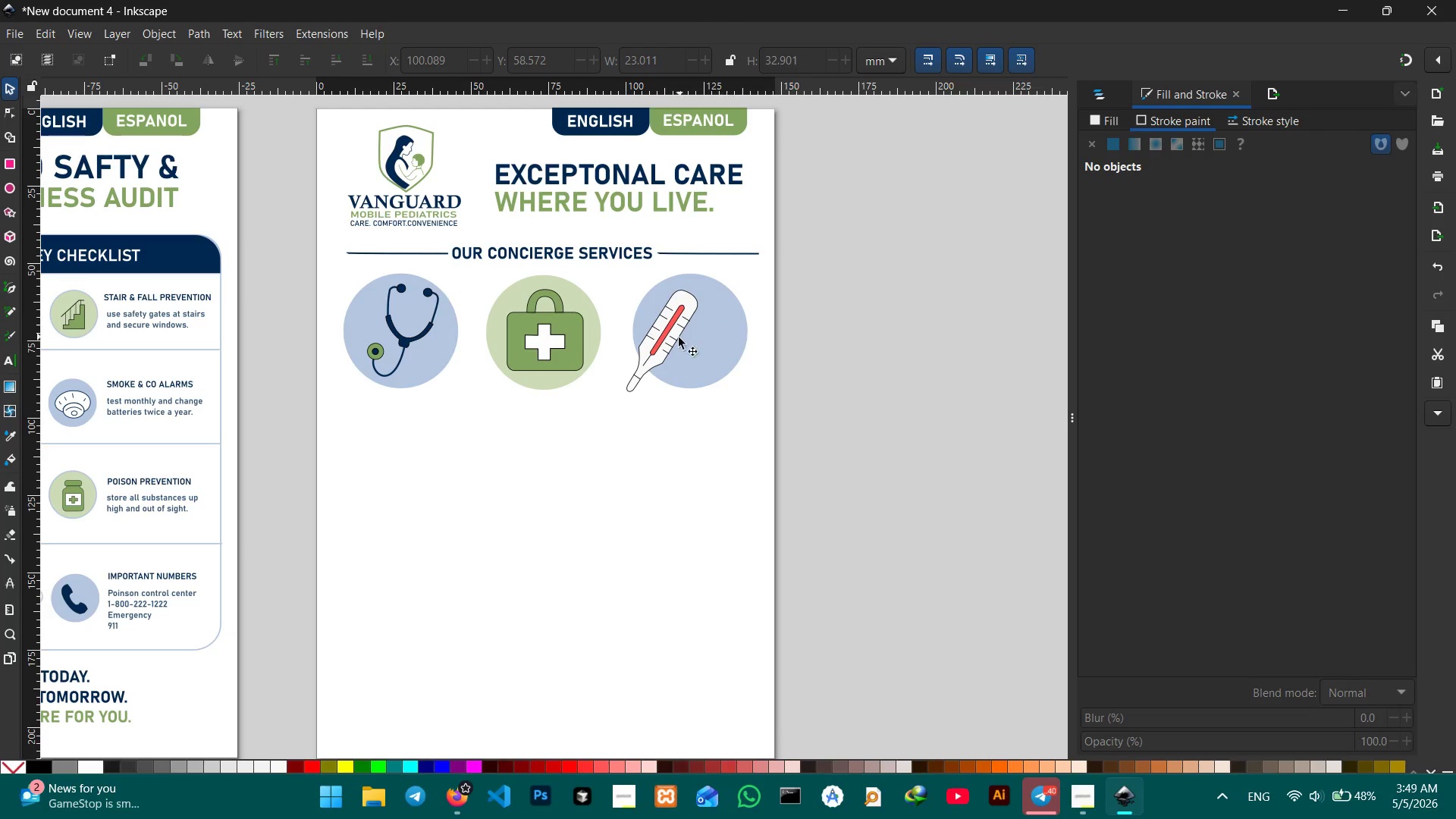 
left_click([665, 344])
 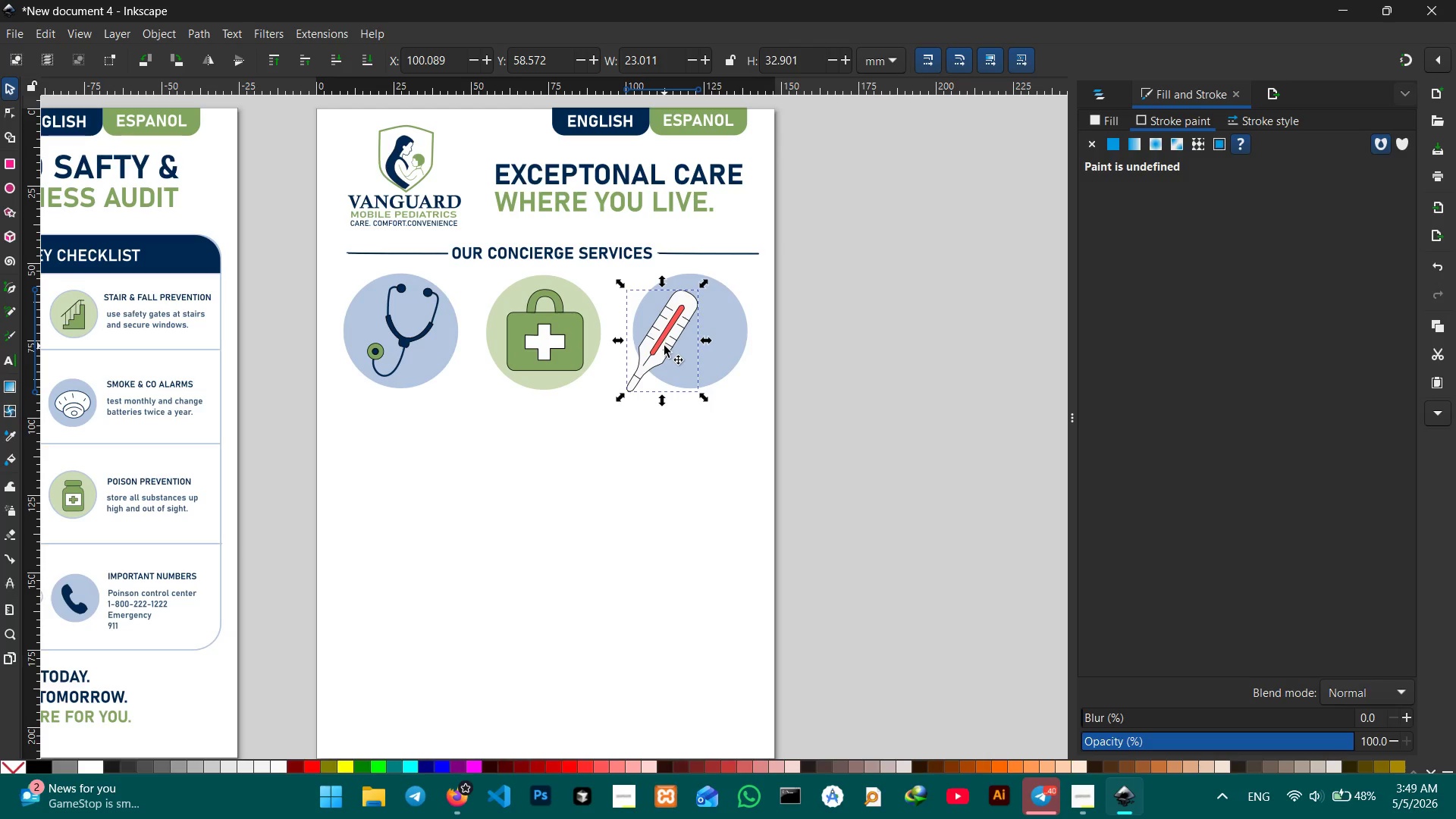 
left_click_drag(start_coordinate=[664, 346], to_coordinate=[701, 334])
 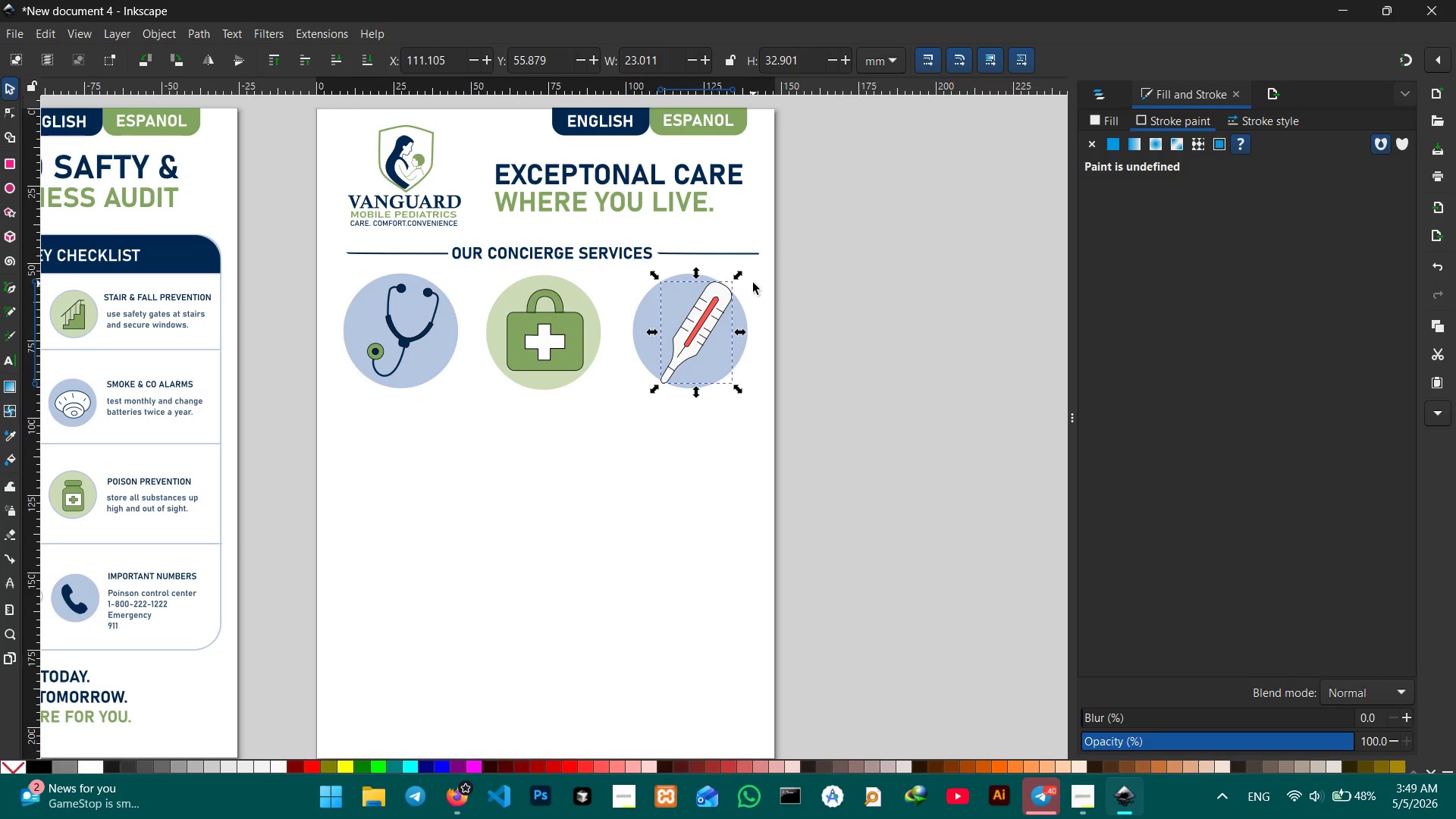 
hold_key(key=ControlLeft, duration=1.23)
left_click_drag(start_coordinate=[739, 275], to_coordinate=[728, 284])
 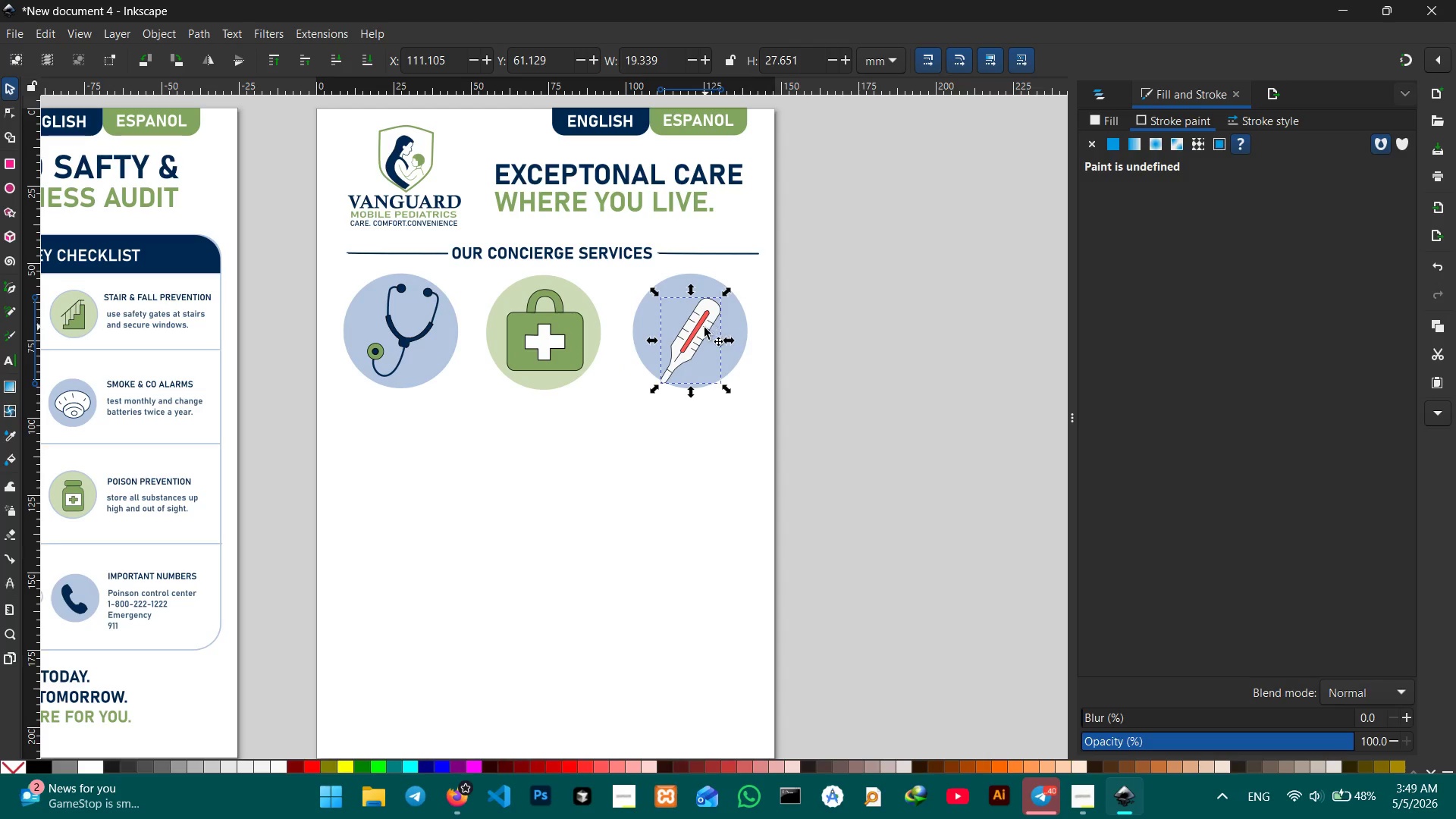 
left_click_drag(start_coordinate=[704, 328], to_coordinate=[704, 315])
 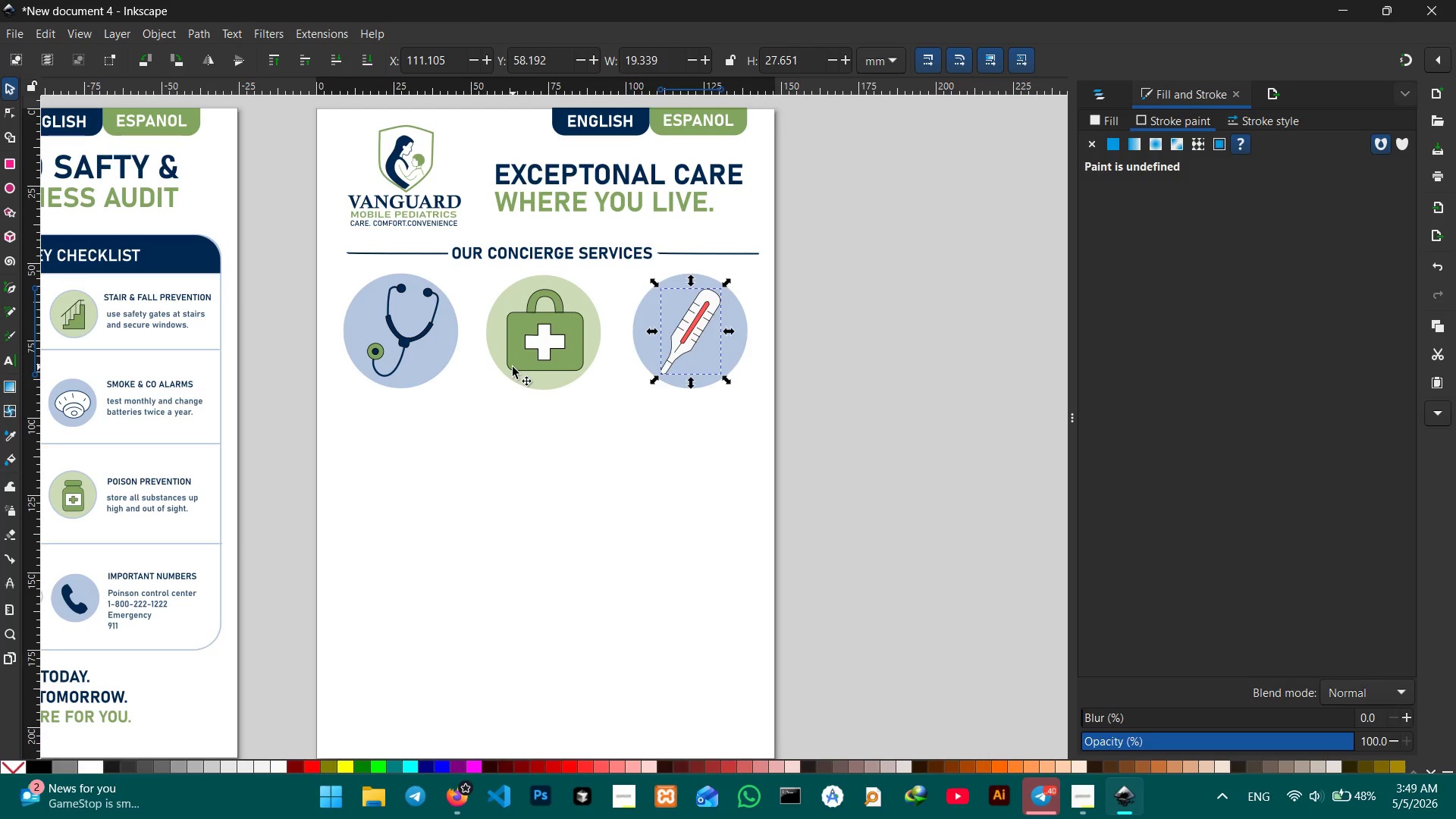 
left_click([535, 359])
 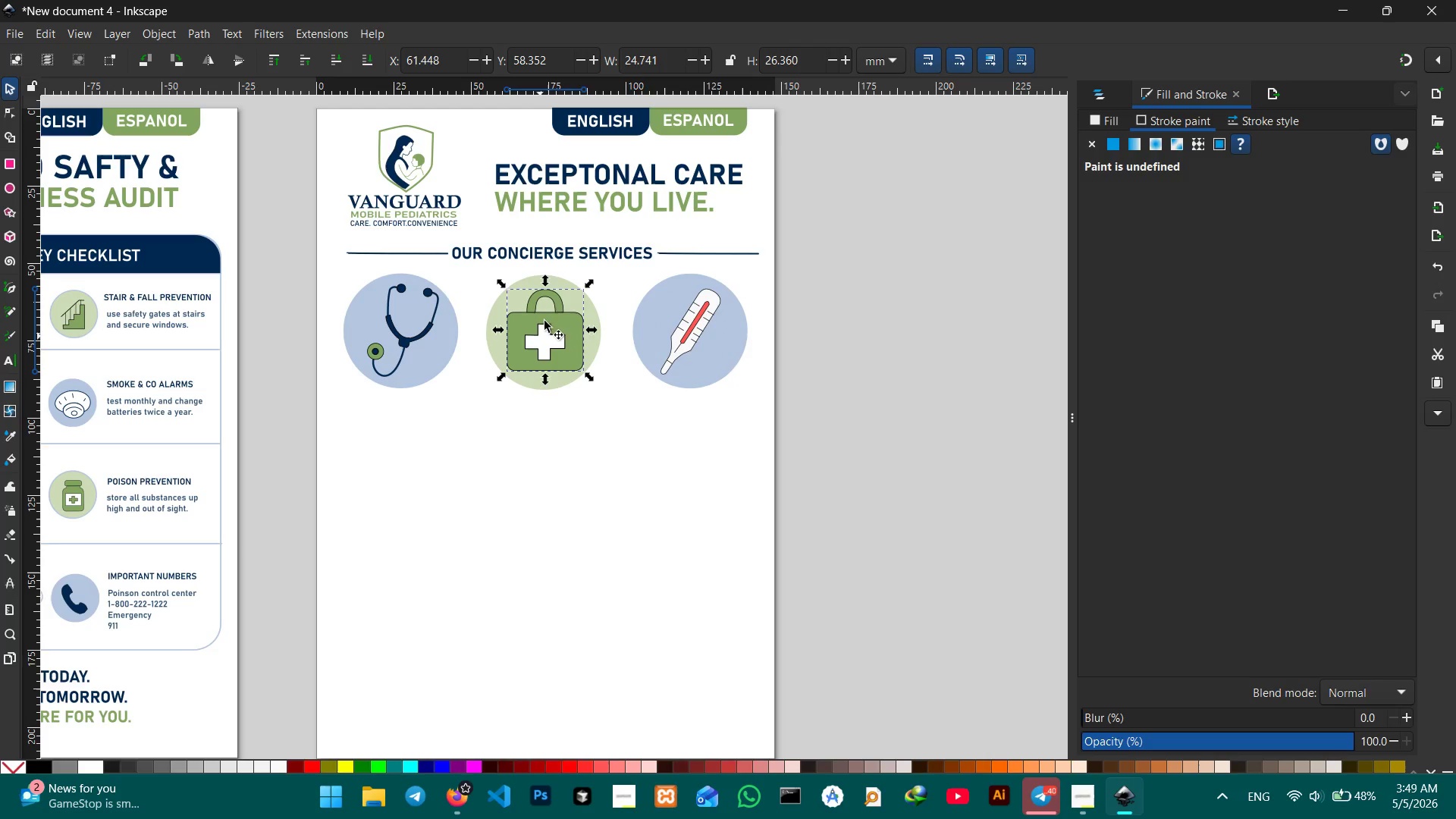 
hold_key(key=ControlLeft, duration=2.58)
left_click_drag(start_coordinate=[593, 281], to_coordinate=[591, 287])
 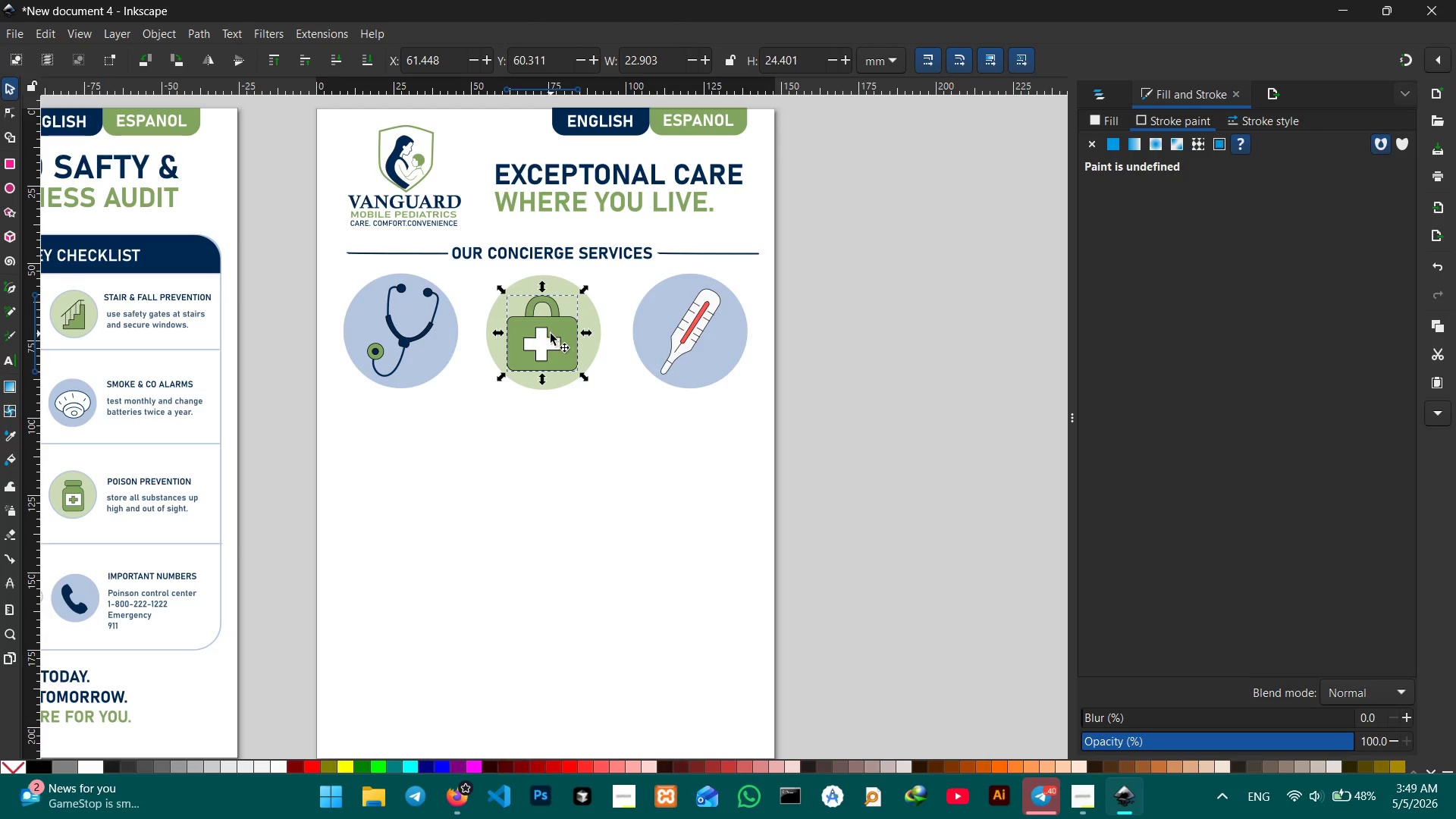 
left_click_drag(start_coordinate=[551, 334], to_coordinate=[555, 331])
 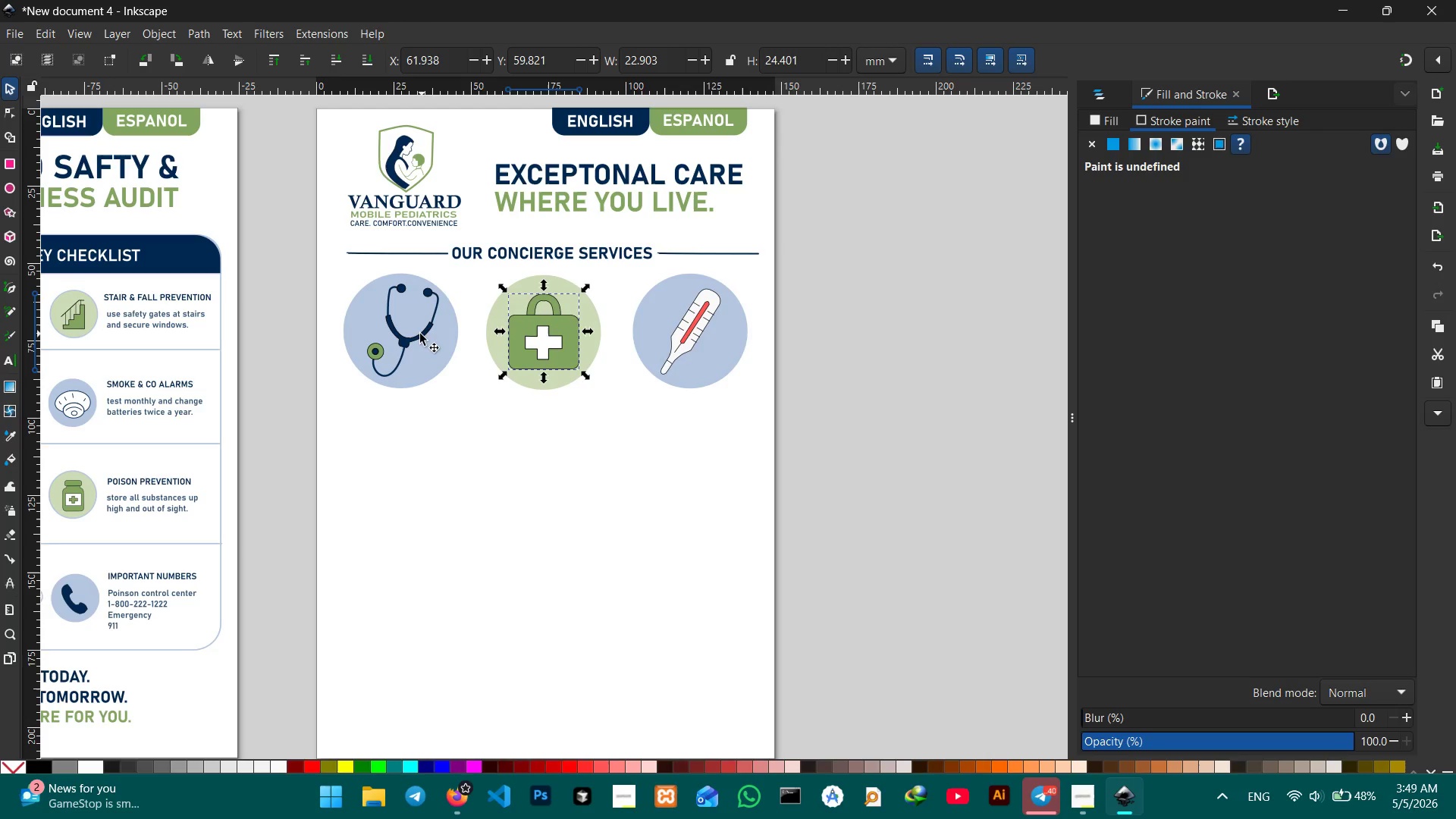 
left_click([419, 334])
 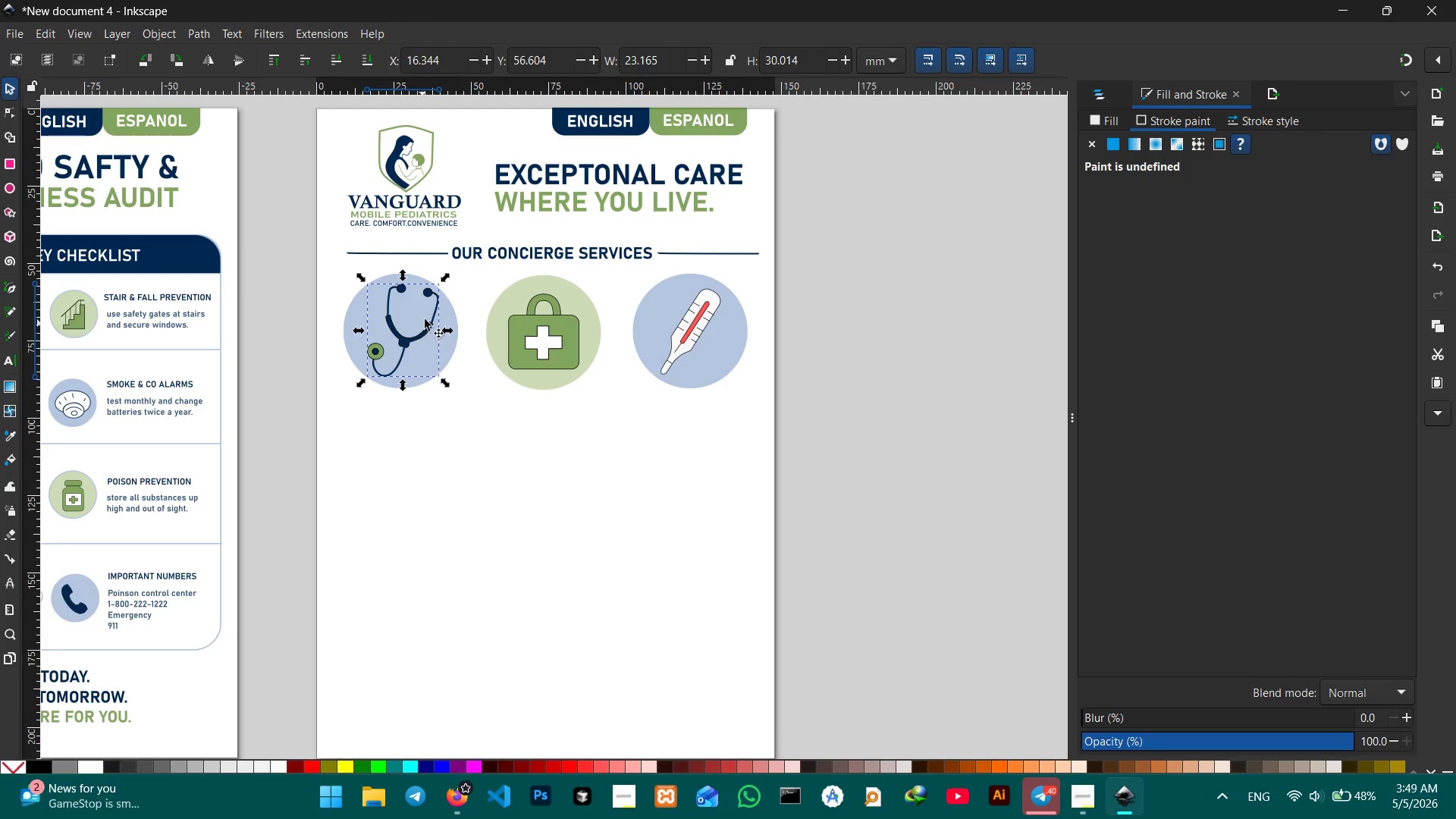 
hold_key(key=ControlLeft, duration=2.23)
left_click_drag(start_coordinate=[445, 279], to_coordinate=[440, 284])
 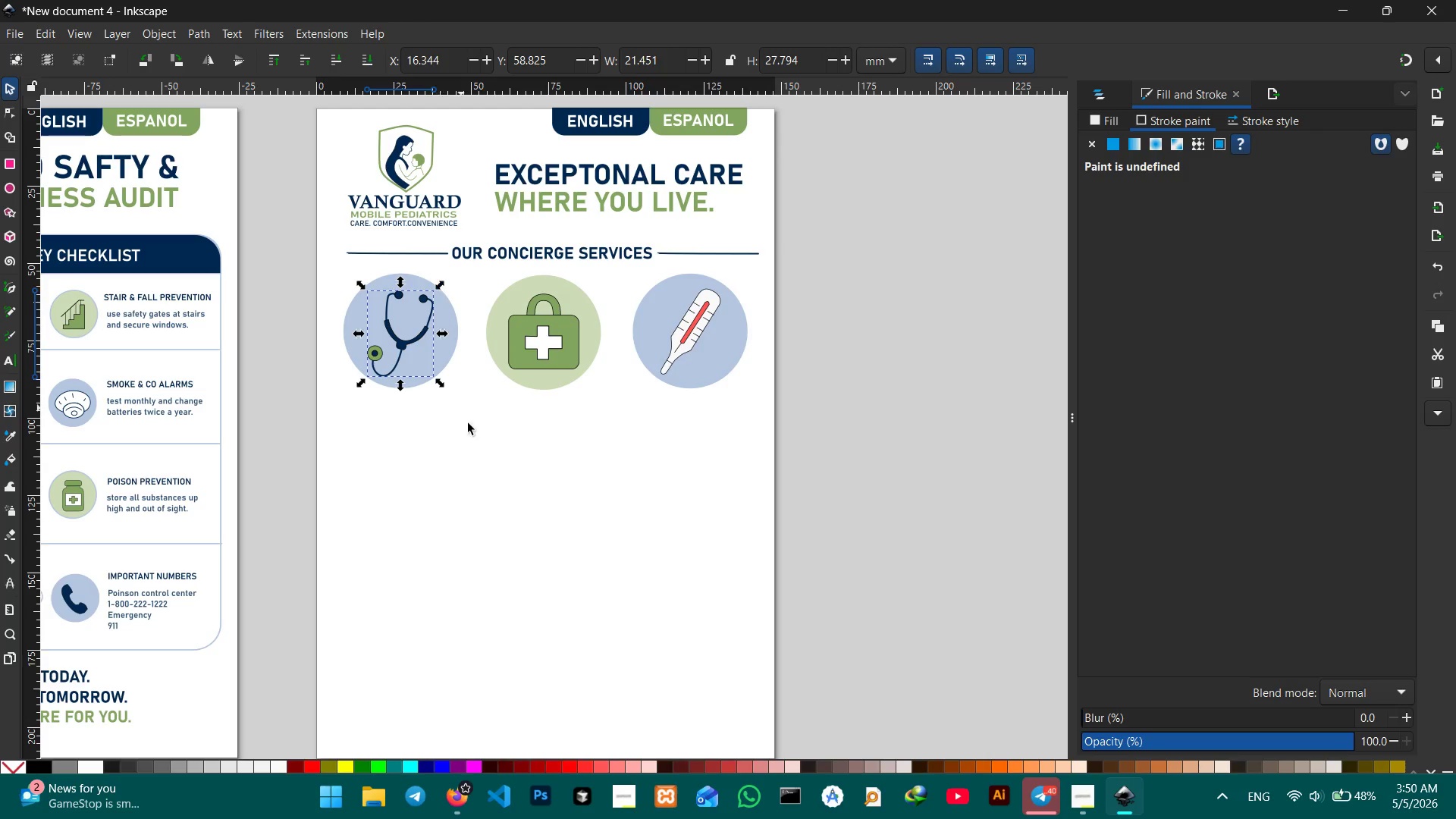 
left_click([485, 460])
 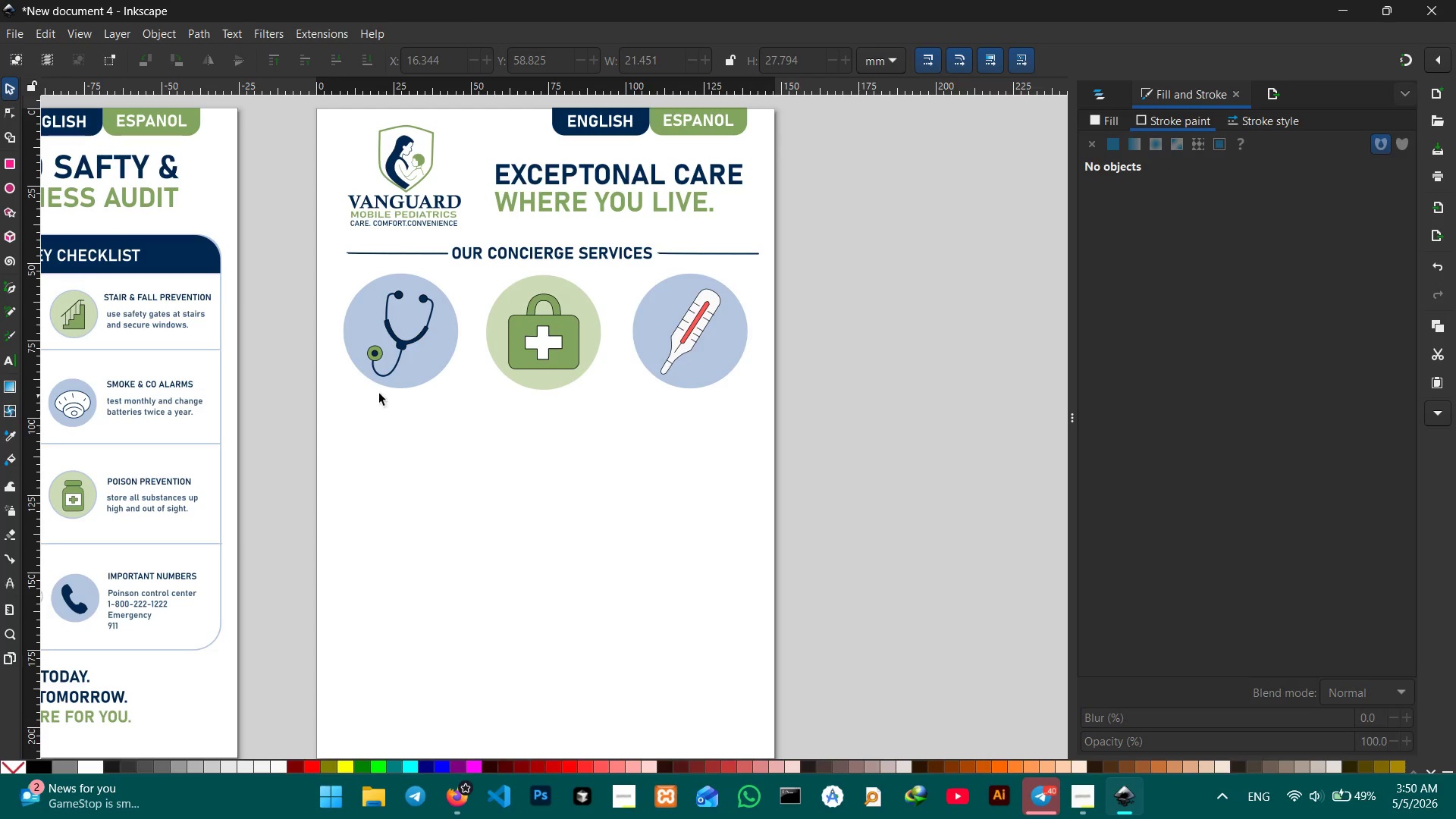 
left_click_drag(start_coordinate=[335, 273], to_coordinate=[441, 428])
 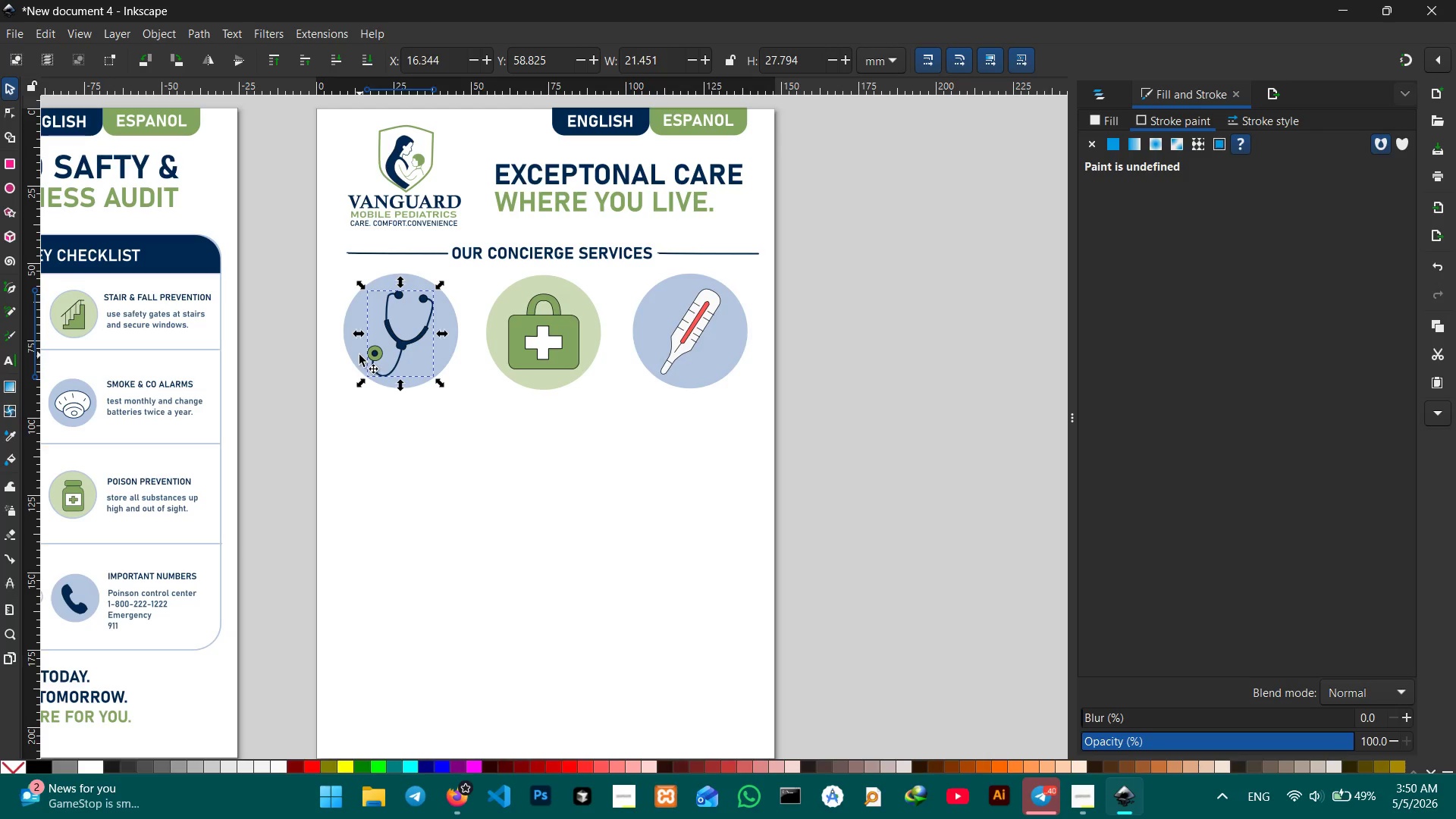 
hold_key(key=ShiftLeft, duration=0.86)
left_click([349, 351])
 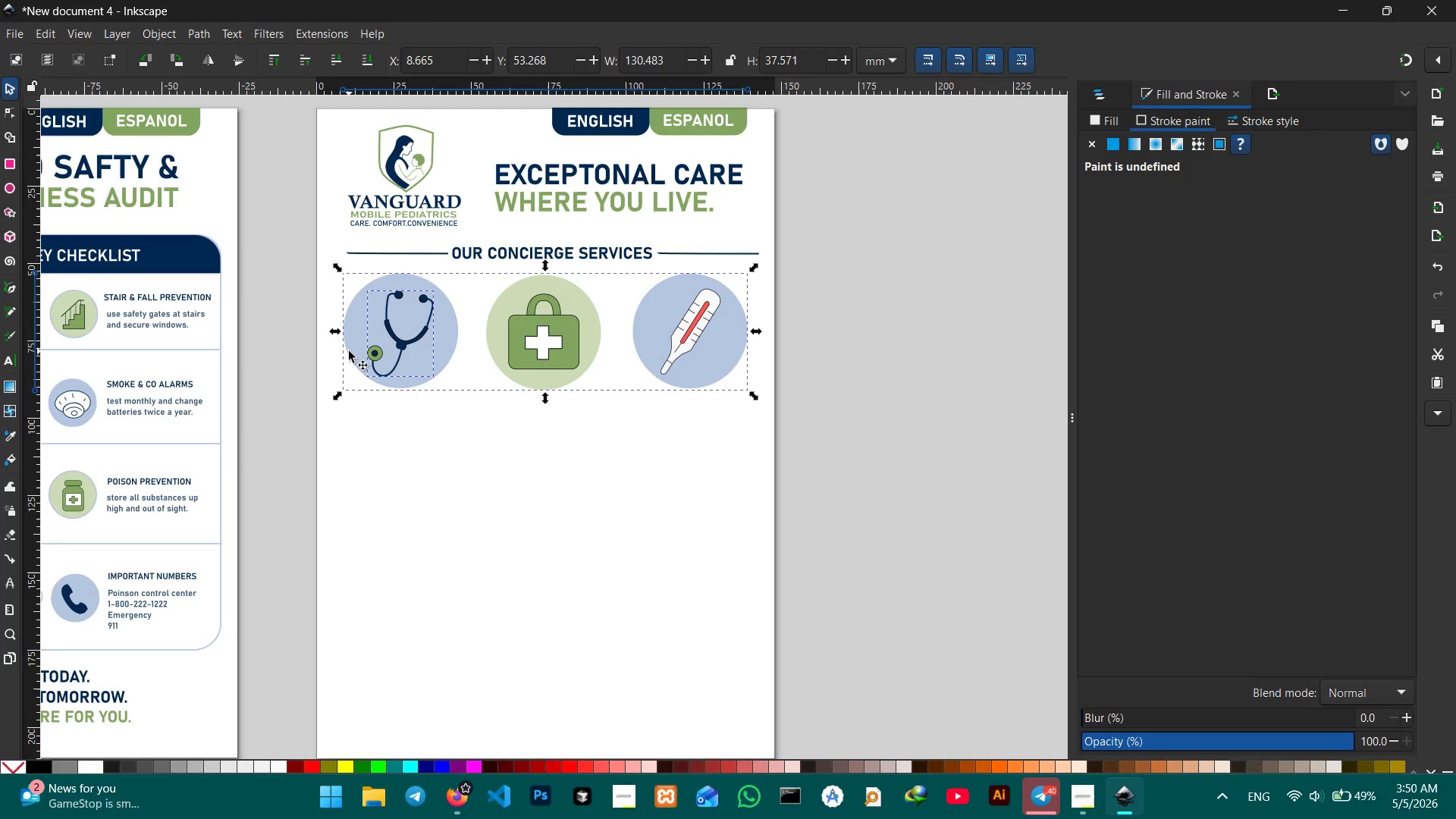 
key(Control+ControlLeft)
 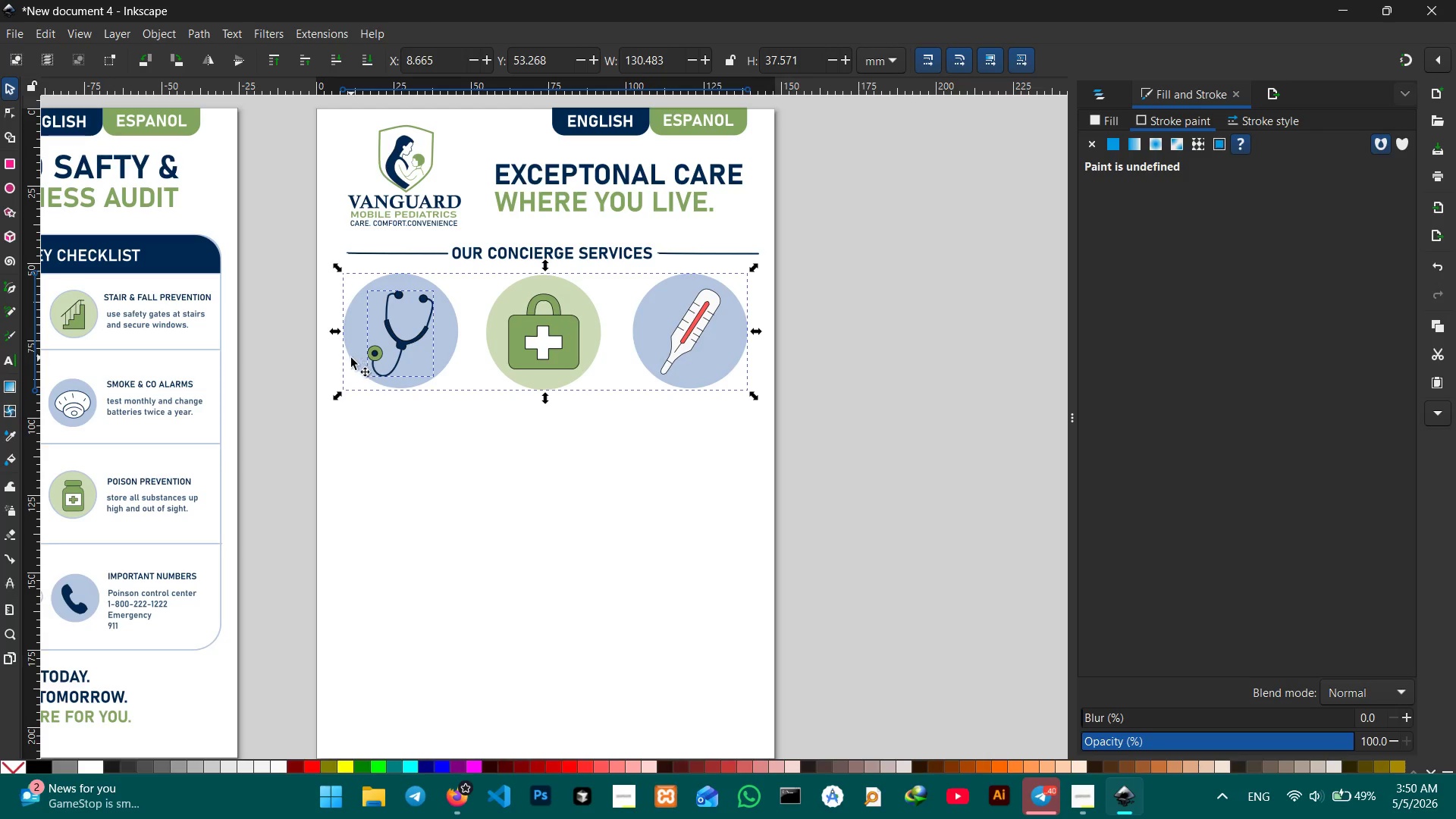 
left_click([350, 350])
 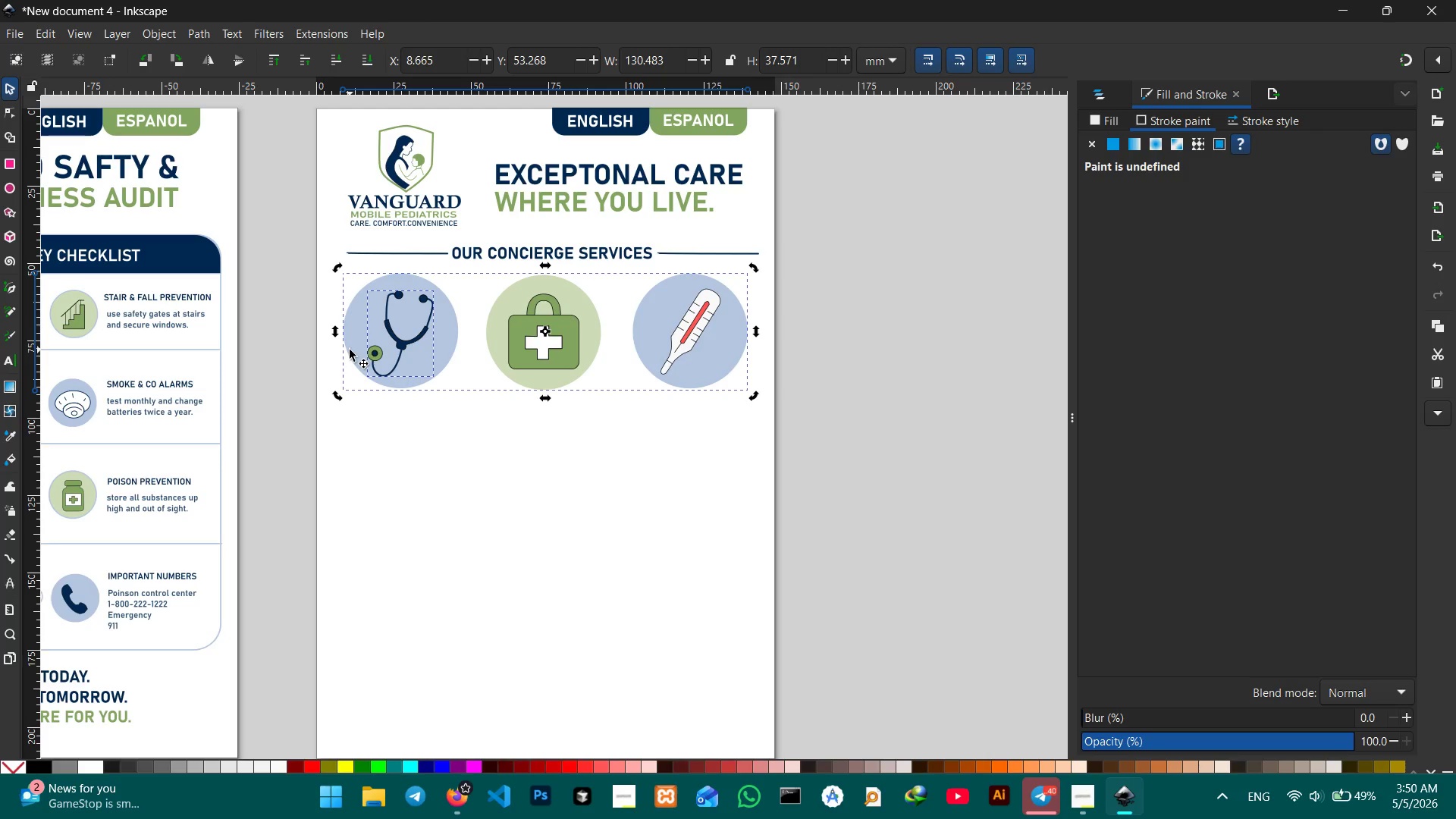 
double_click([350, 350])
 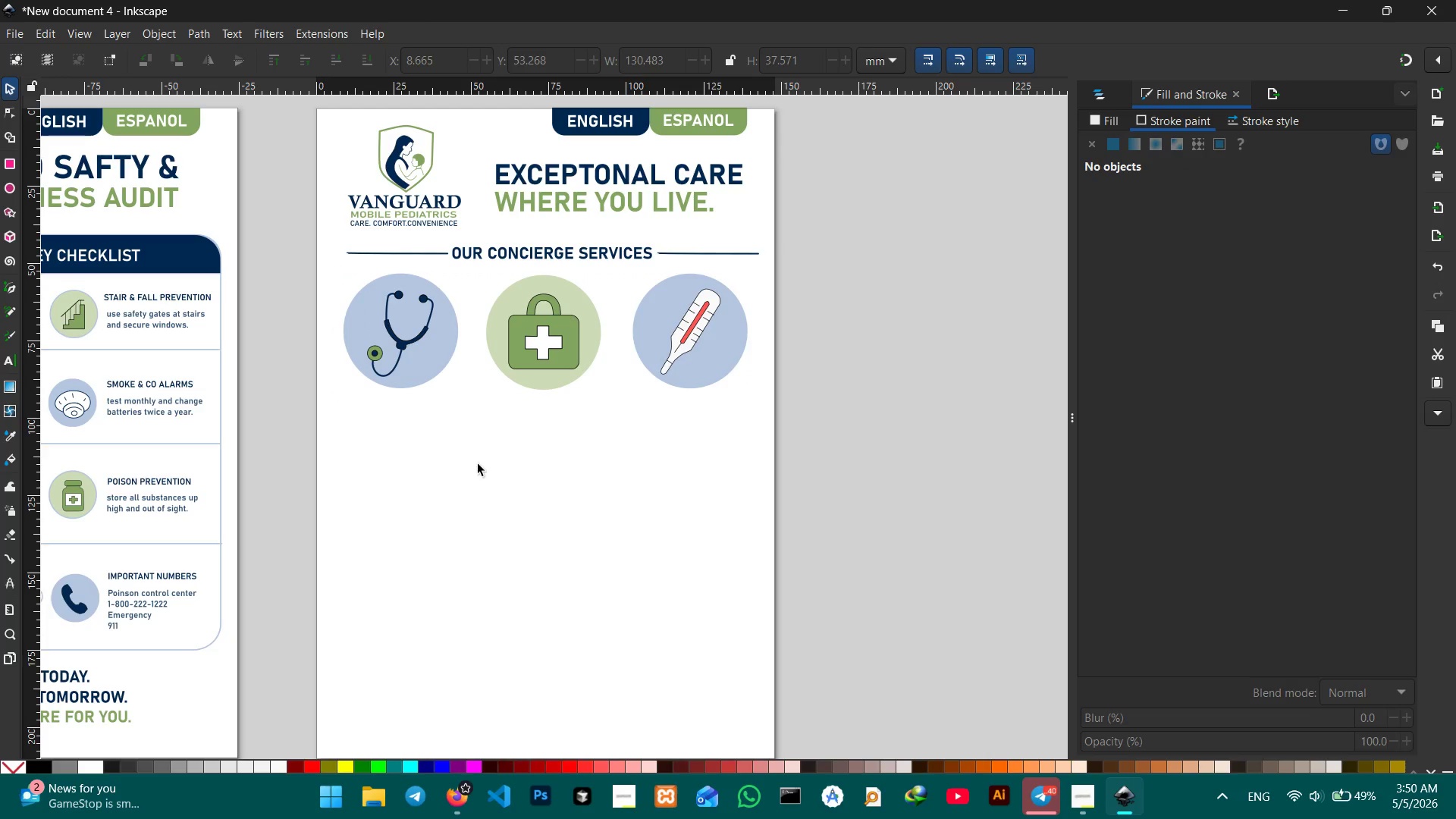 
triple_click([482, 474])
 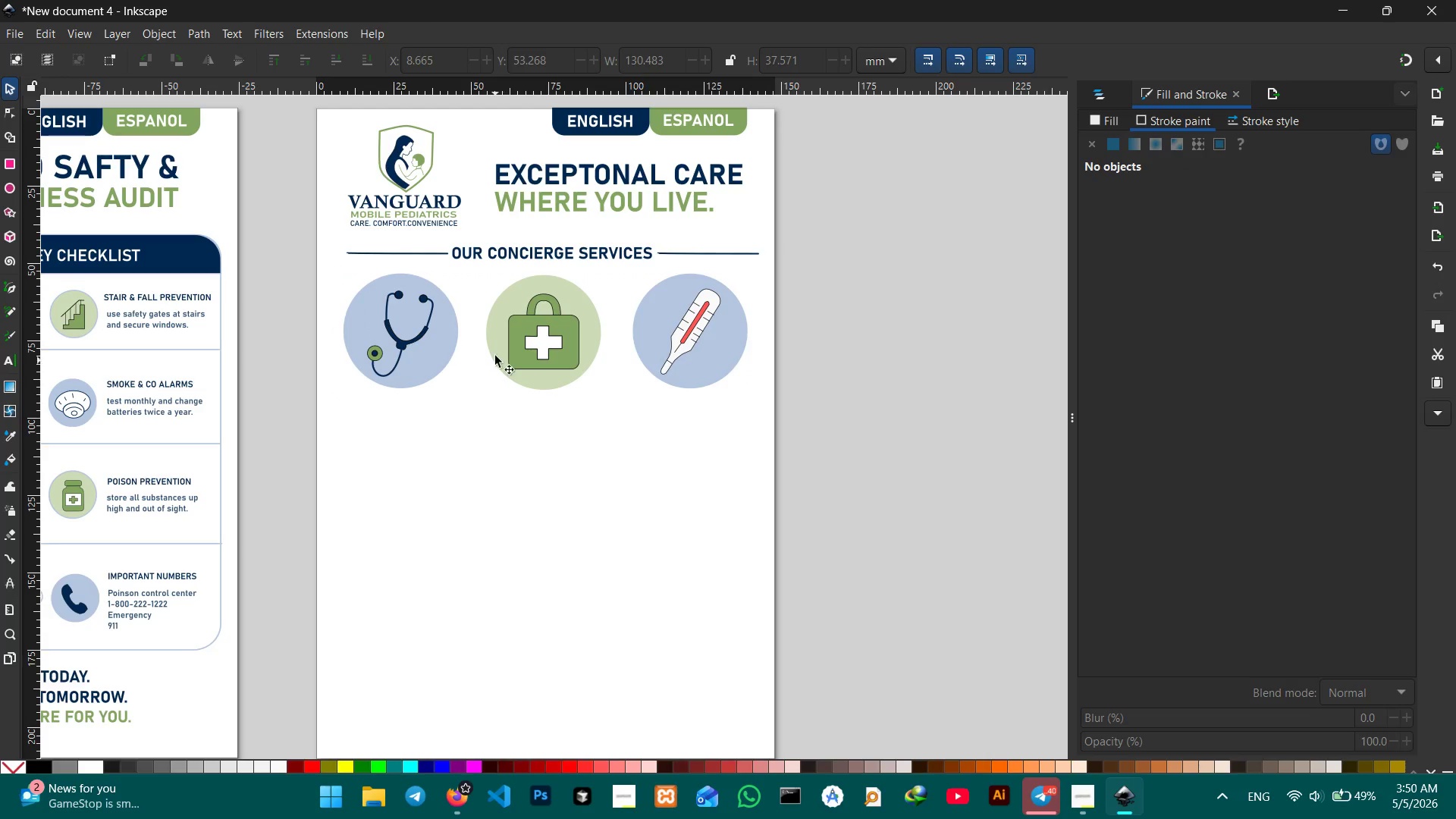 
triple_click([497, 350])
 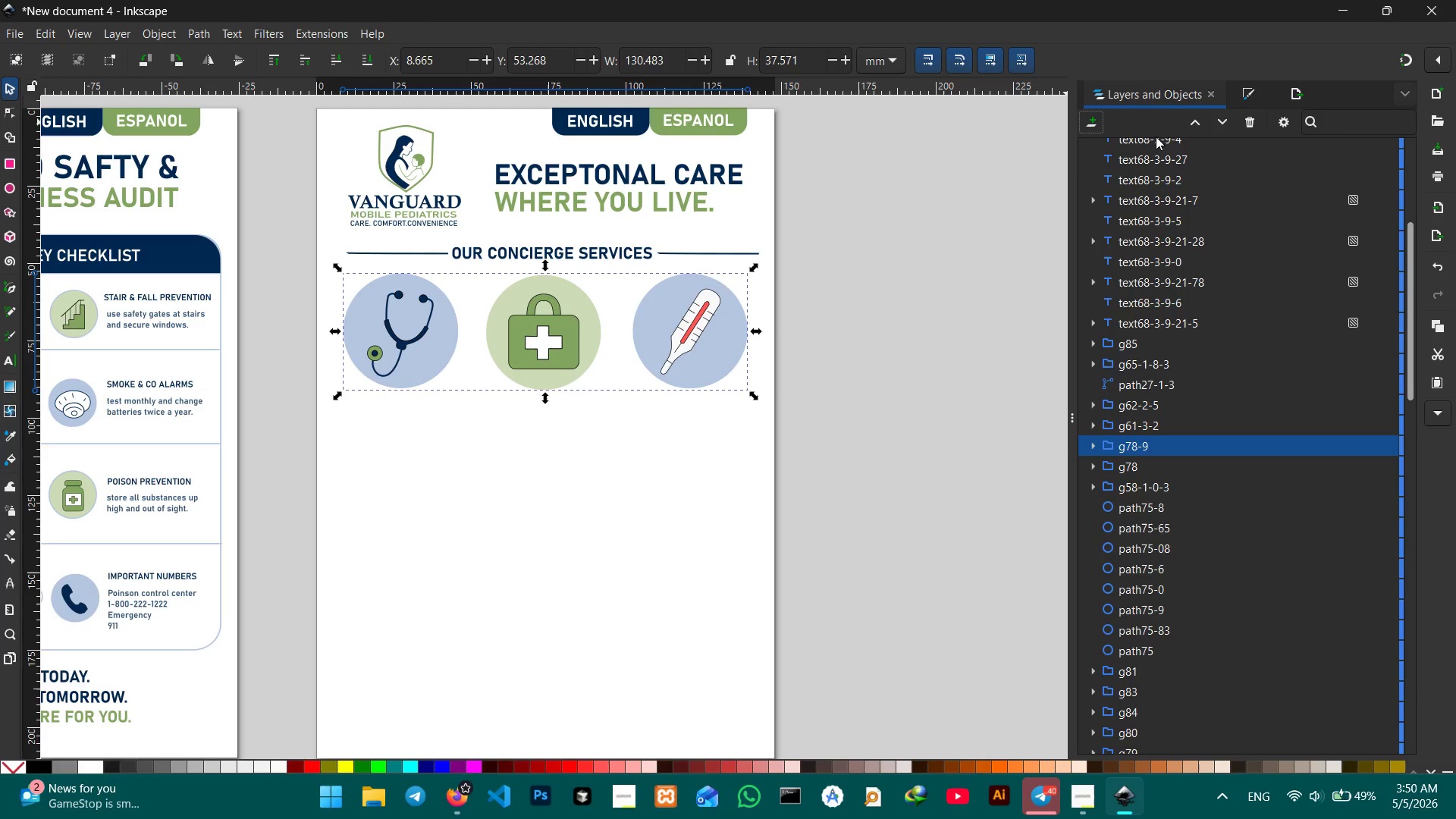 
right_click([1138, 441])
 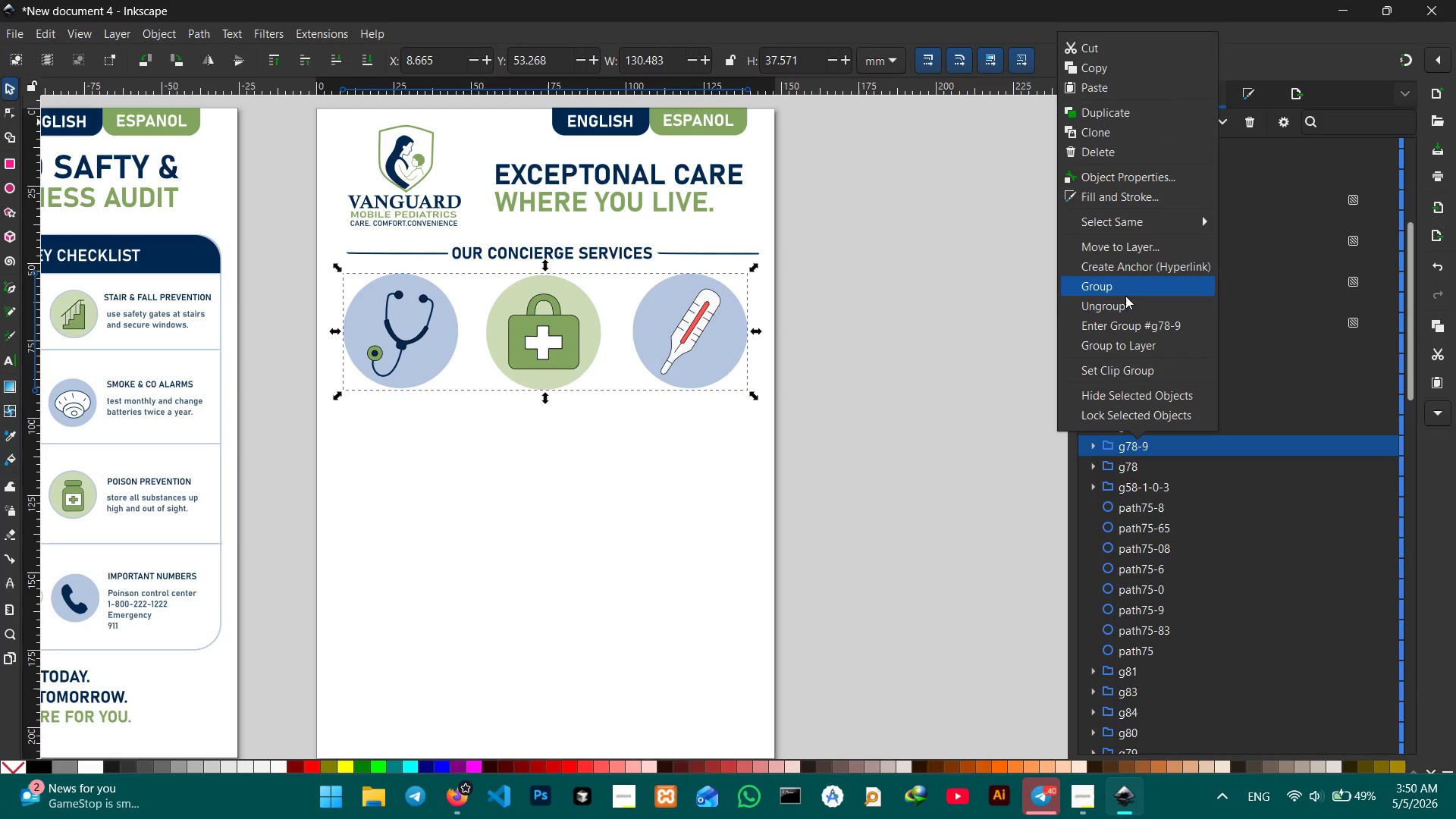 
left_click([1125, 300])
 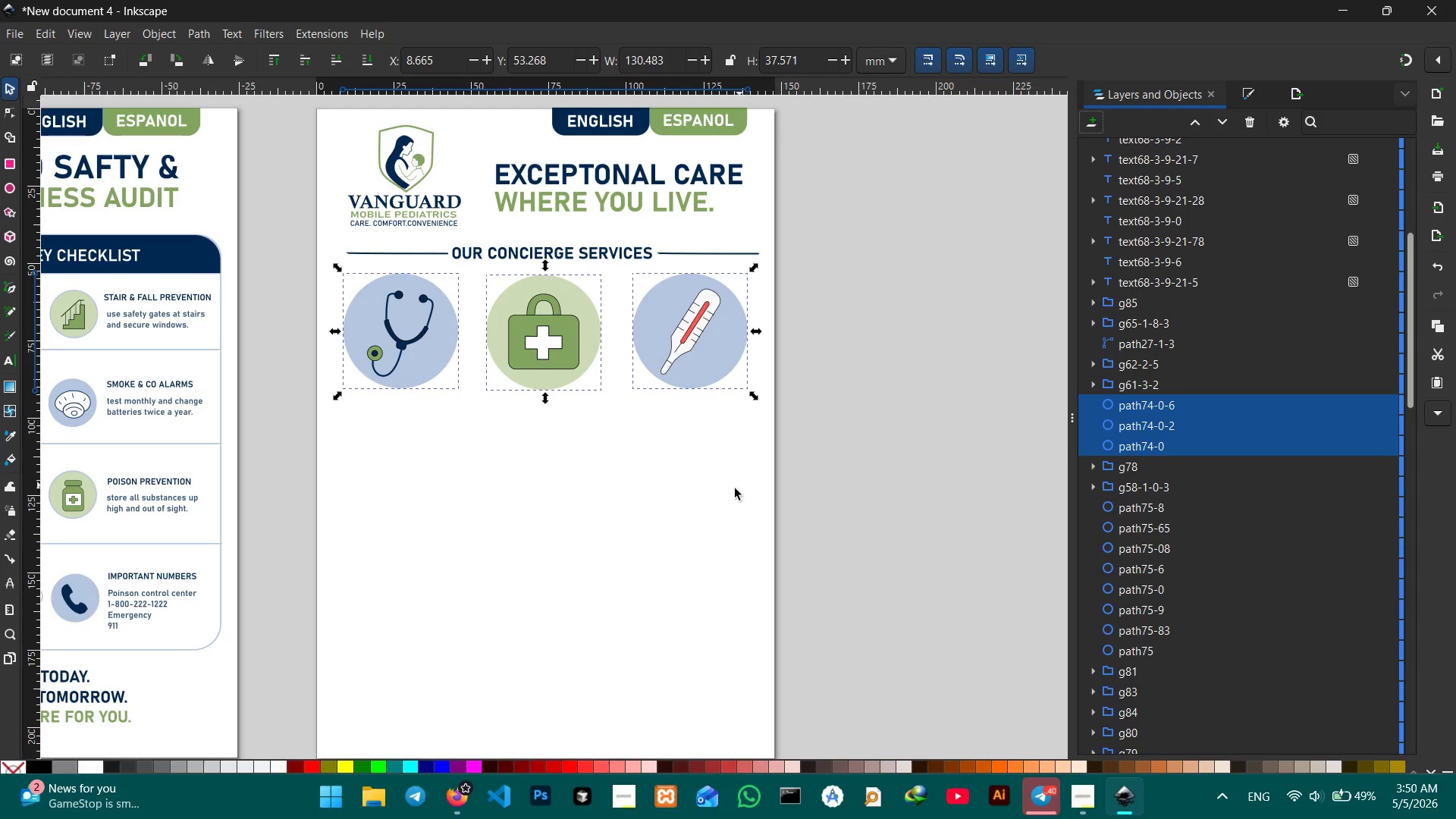 
double_click([719, 498])
 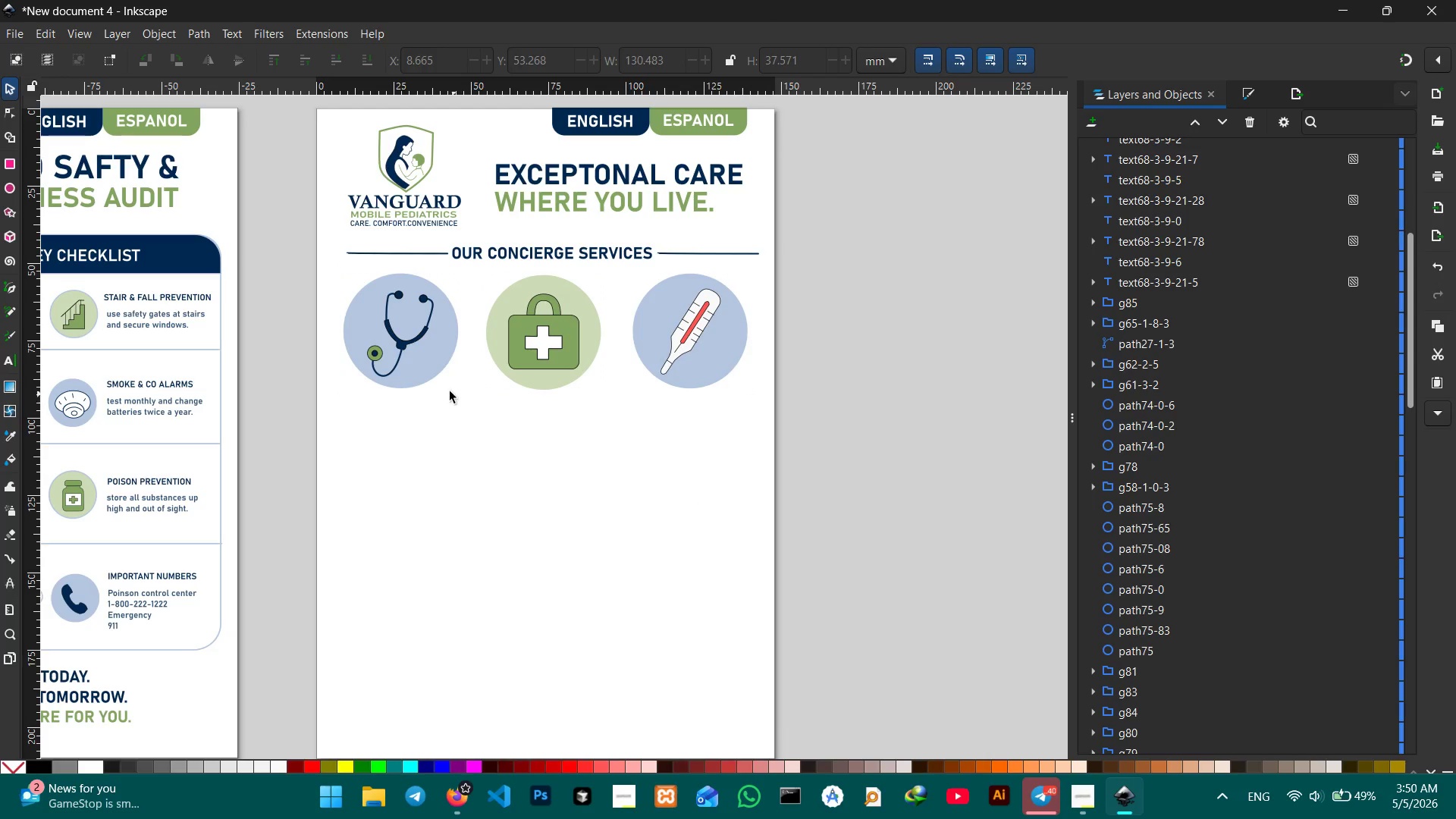 
left_click([403, 369])
 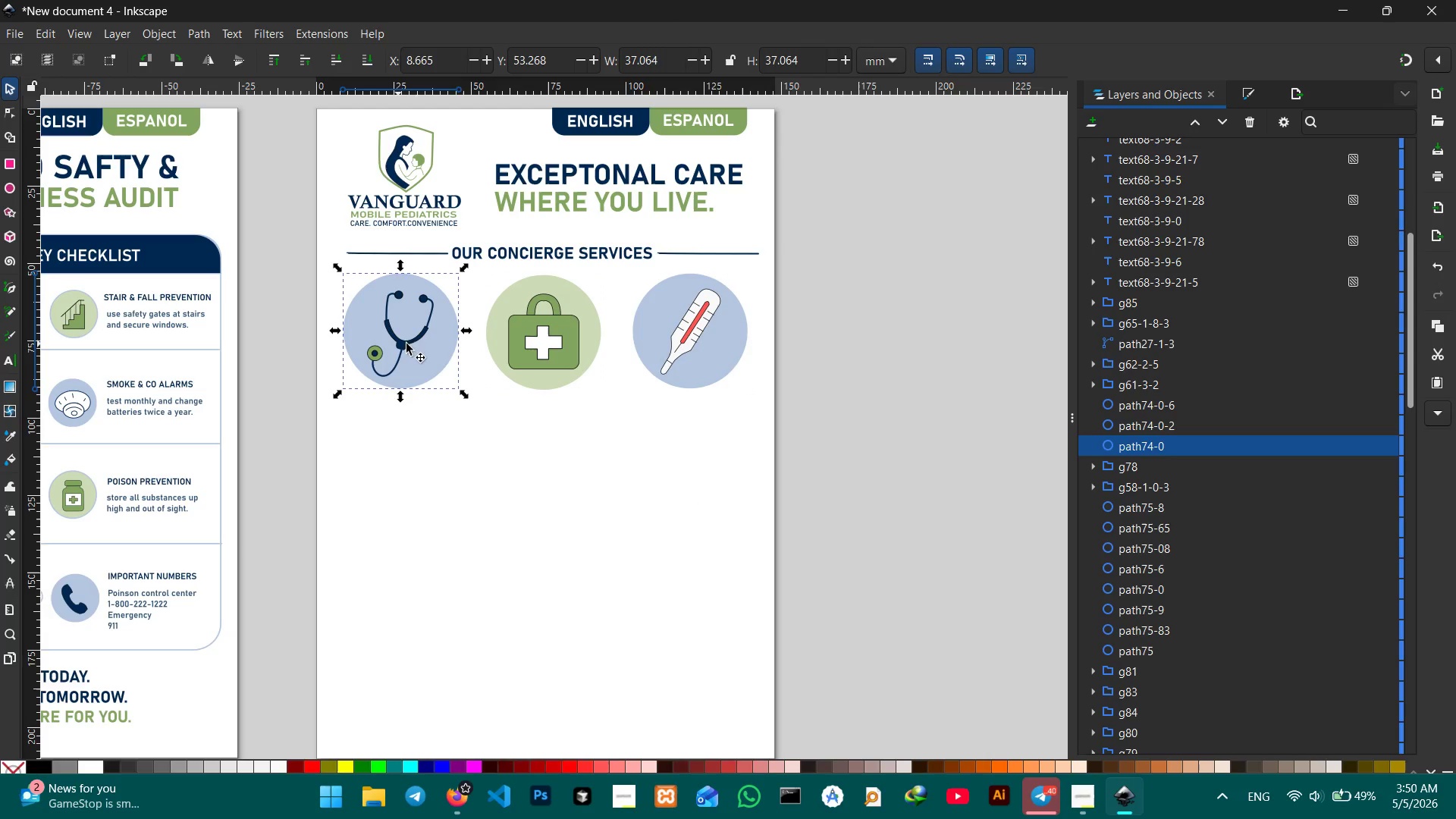 
hold_key(key=ShiftLeft, duration=0.64)
left_click([413, 342])
 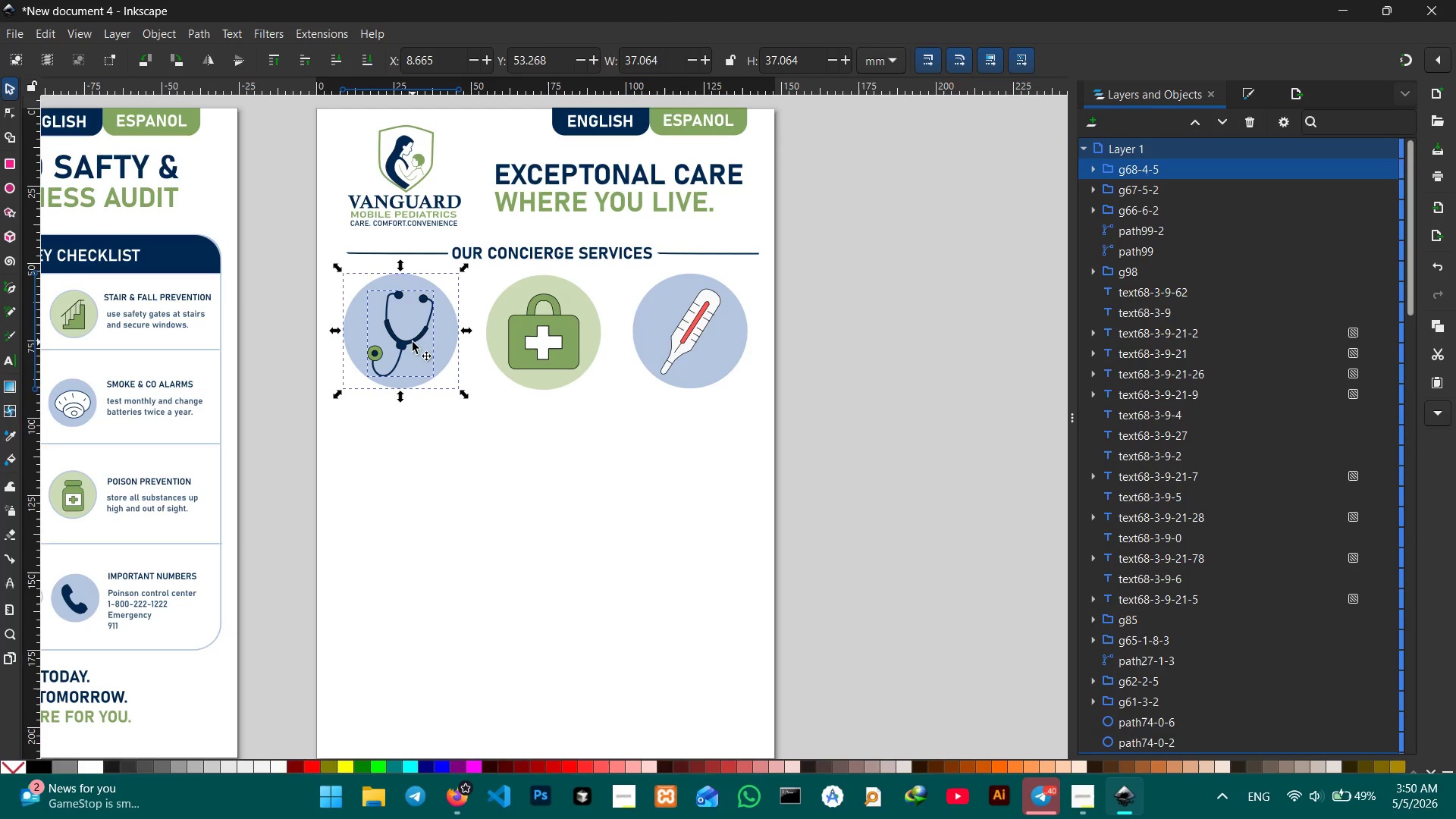 
key(Control+G)
 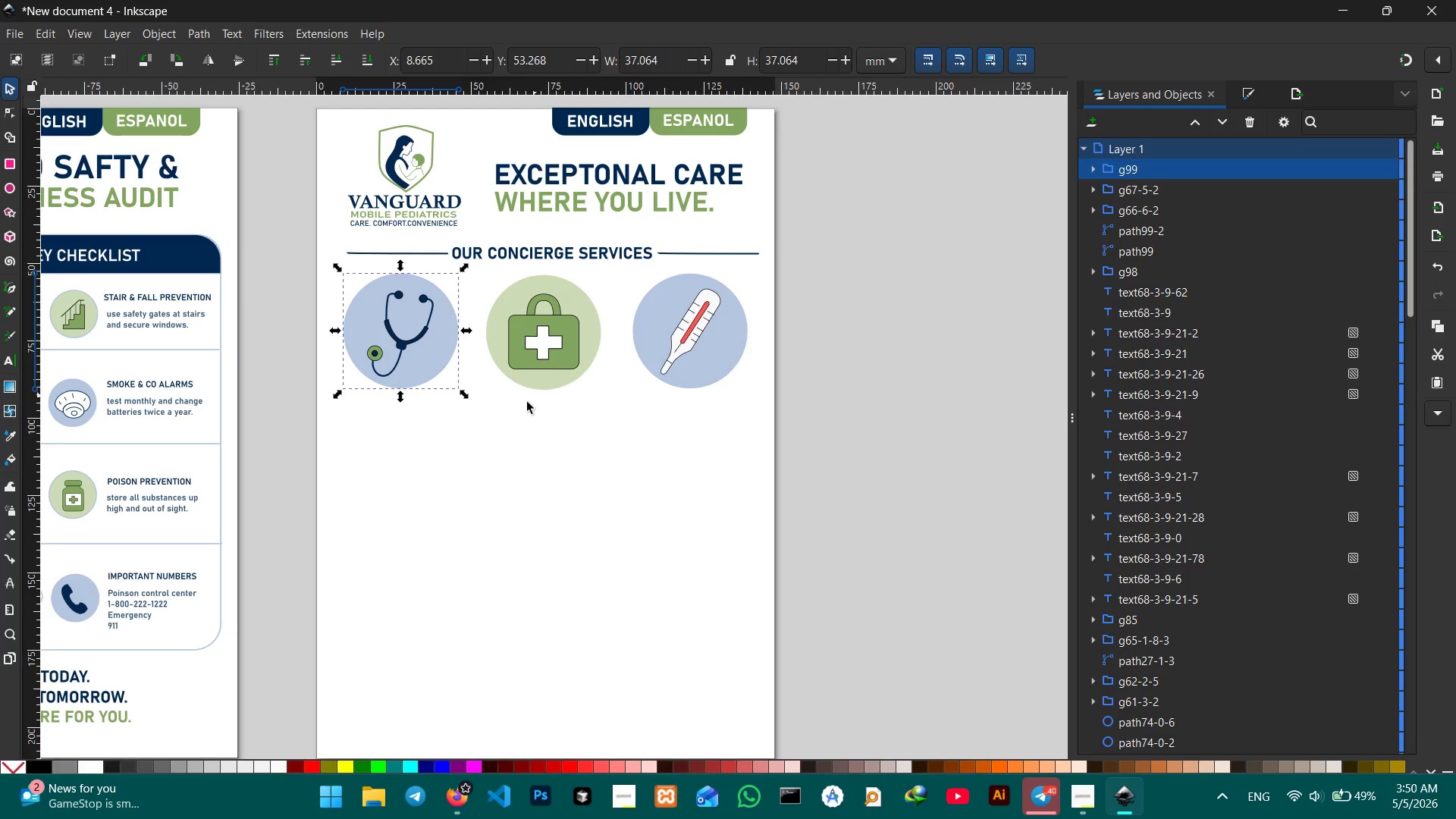 
left_click([514, 448])
 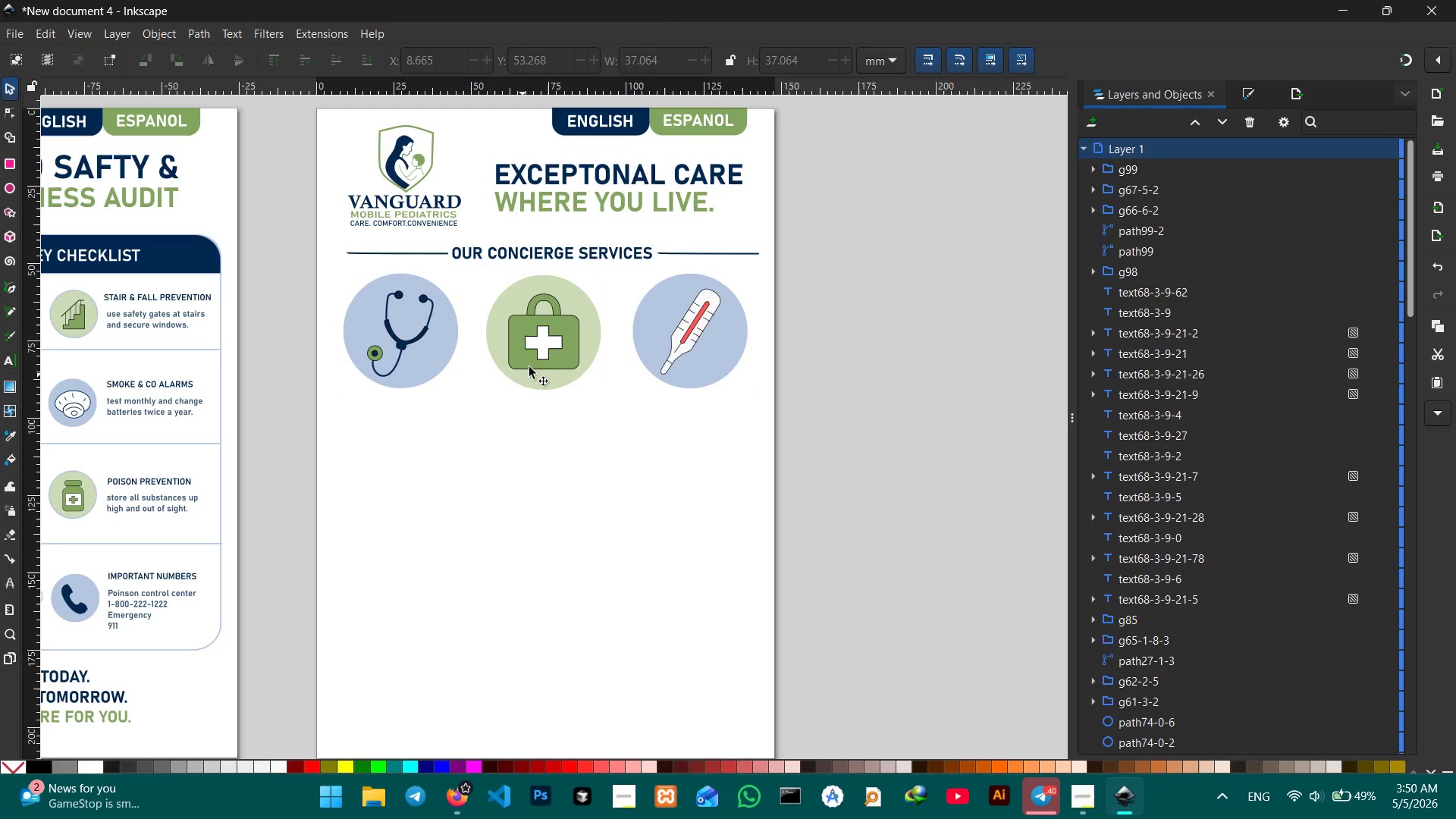 
double_click([536, 359])
 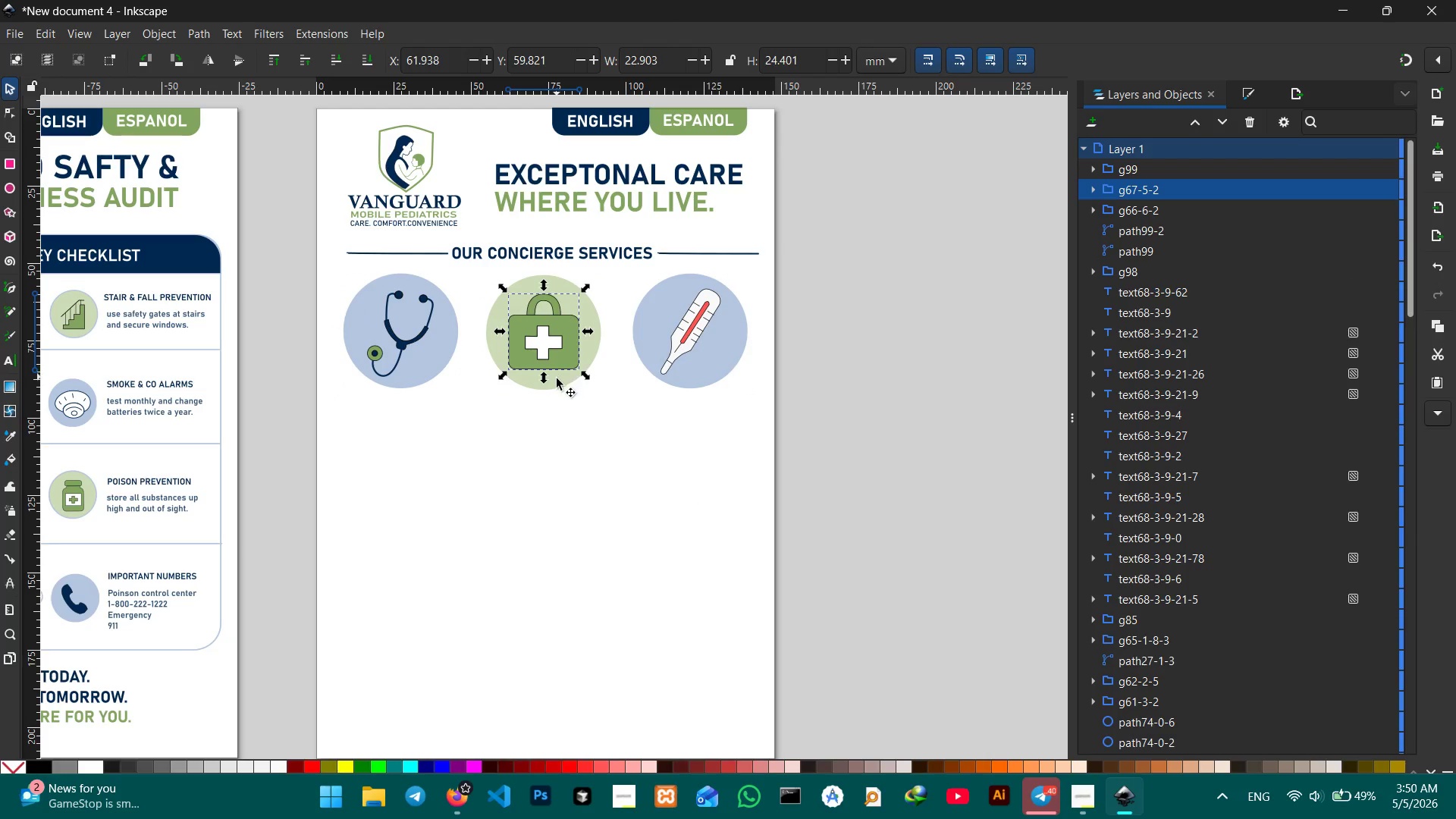 
hold_key(key=ShiftLeft, duration=0.53)
 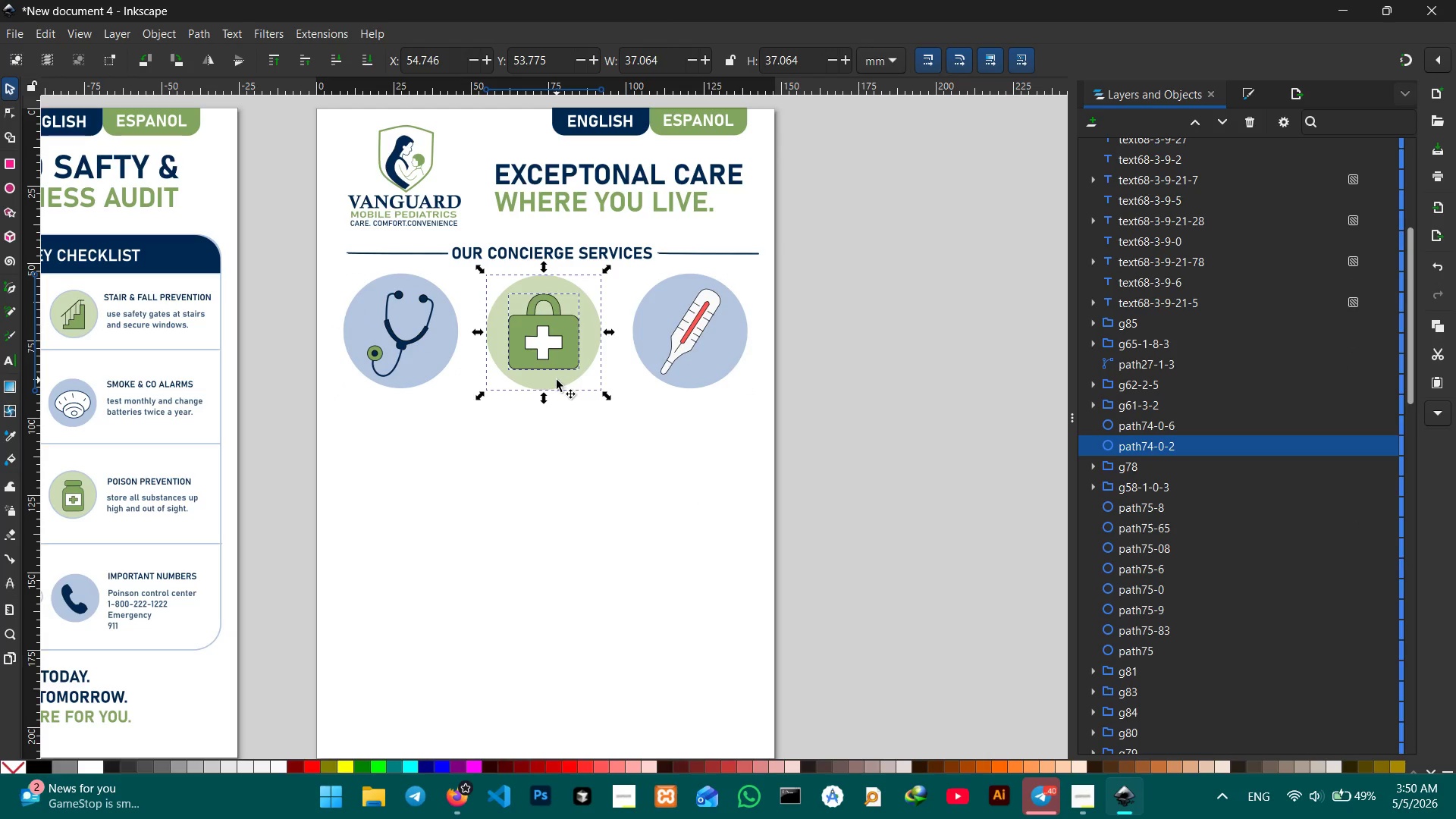 
key(Control+G)
 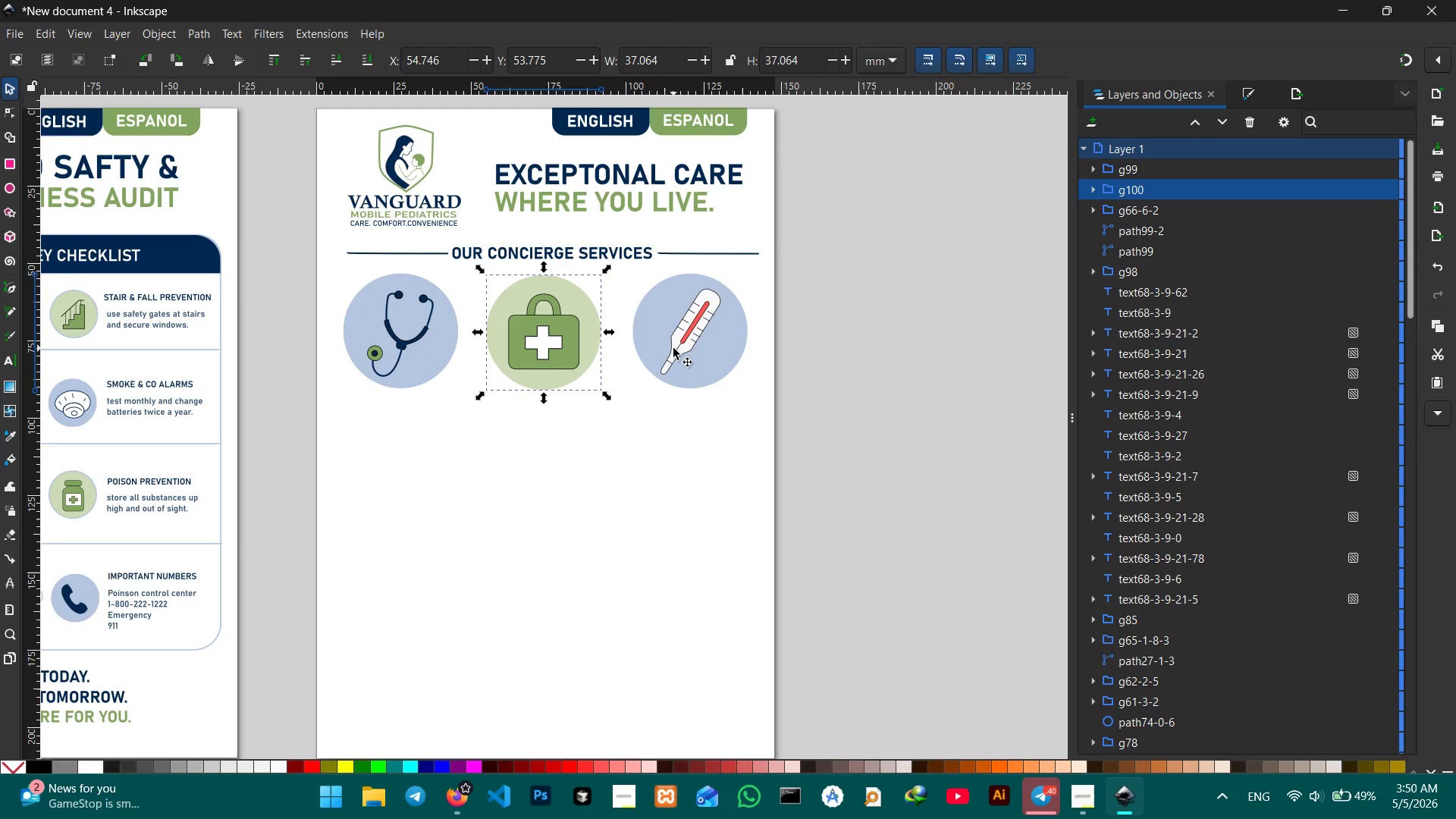 
left_click([673, 348])
 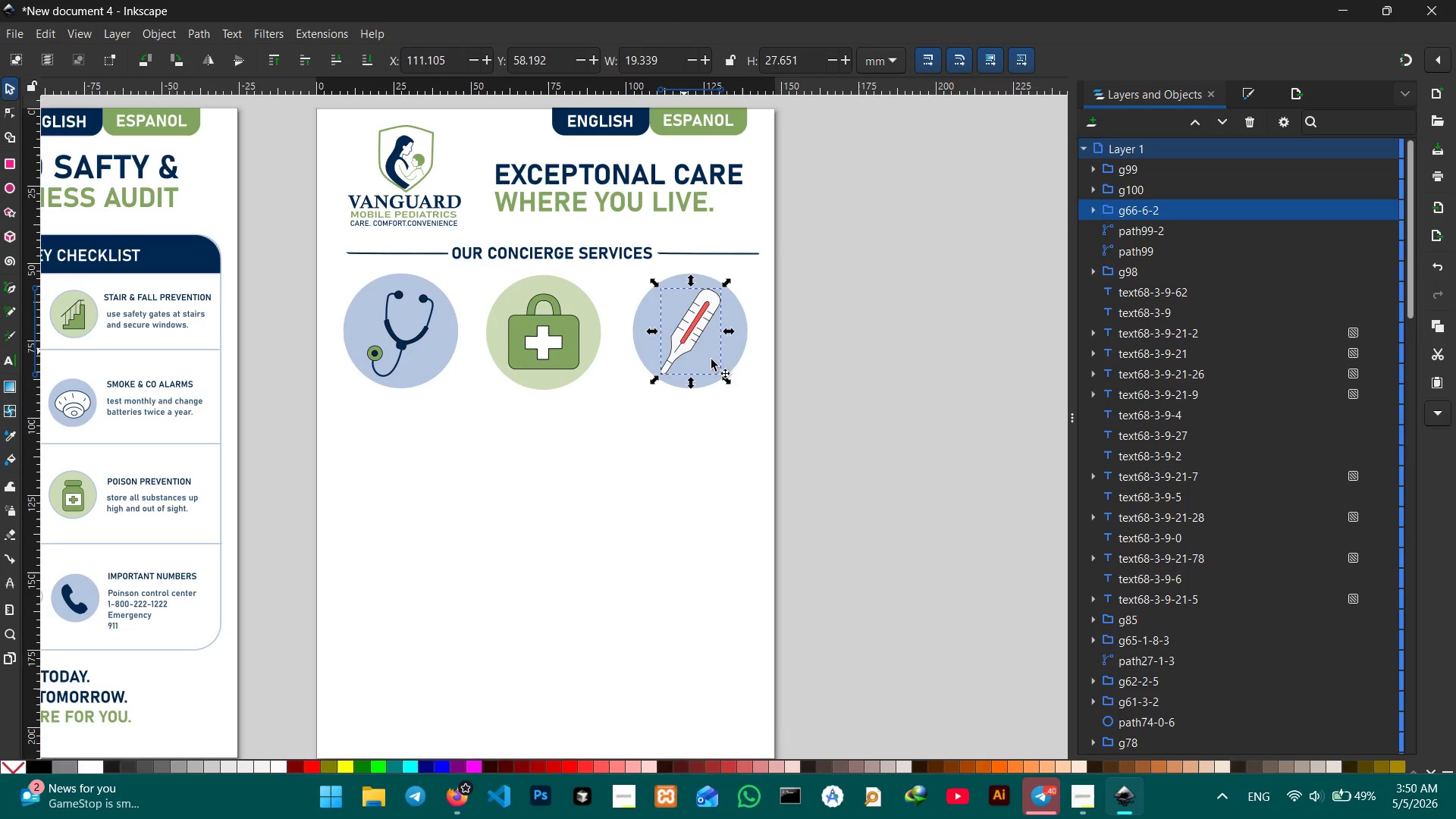 
hold_key(key=ShiftLeft, duration=0.84)
left_click([736, 357])
 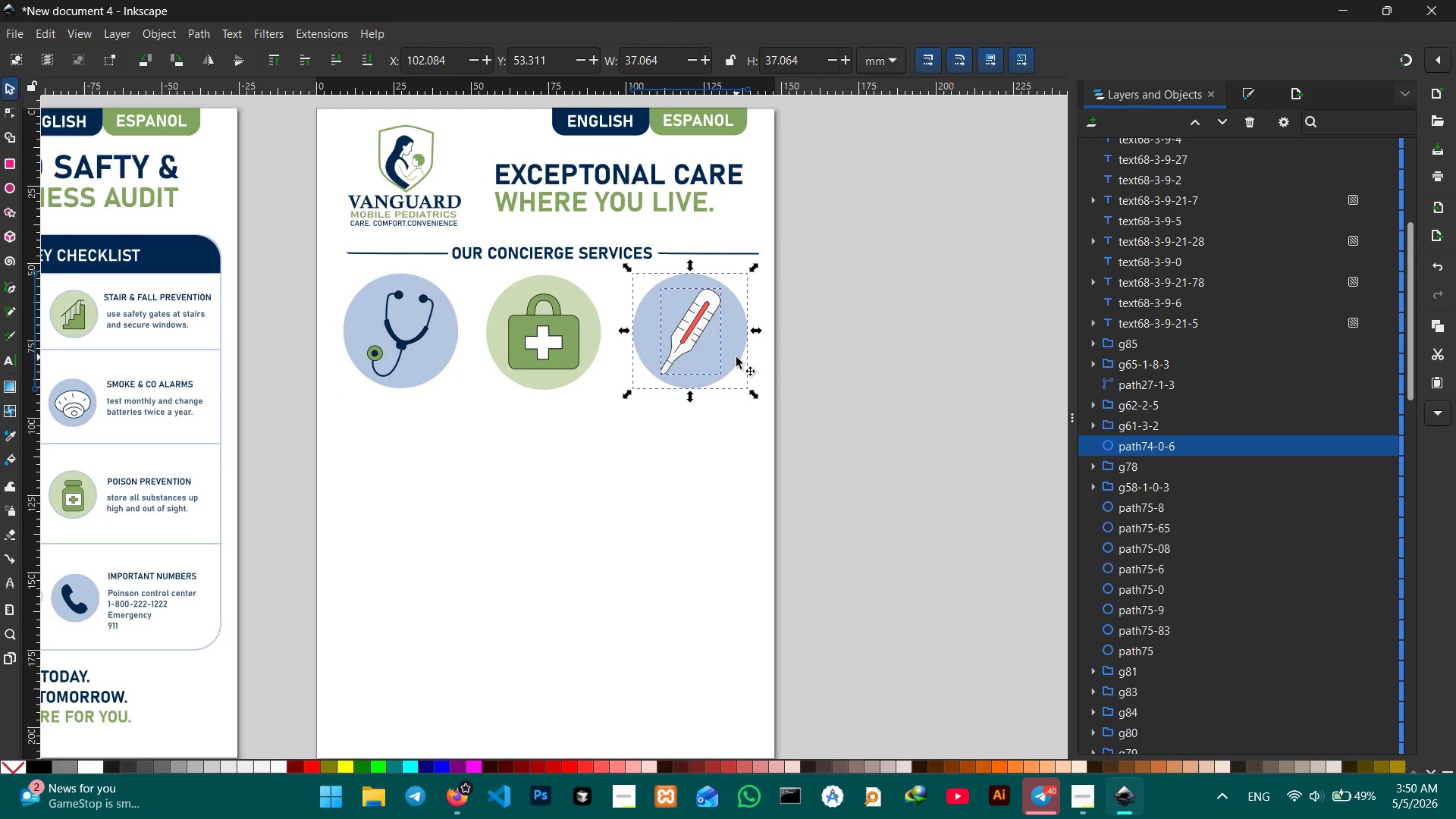 
key(Control+G)
 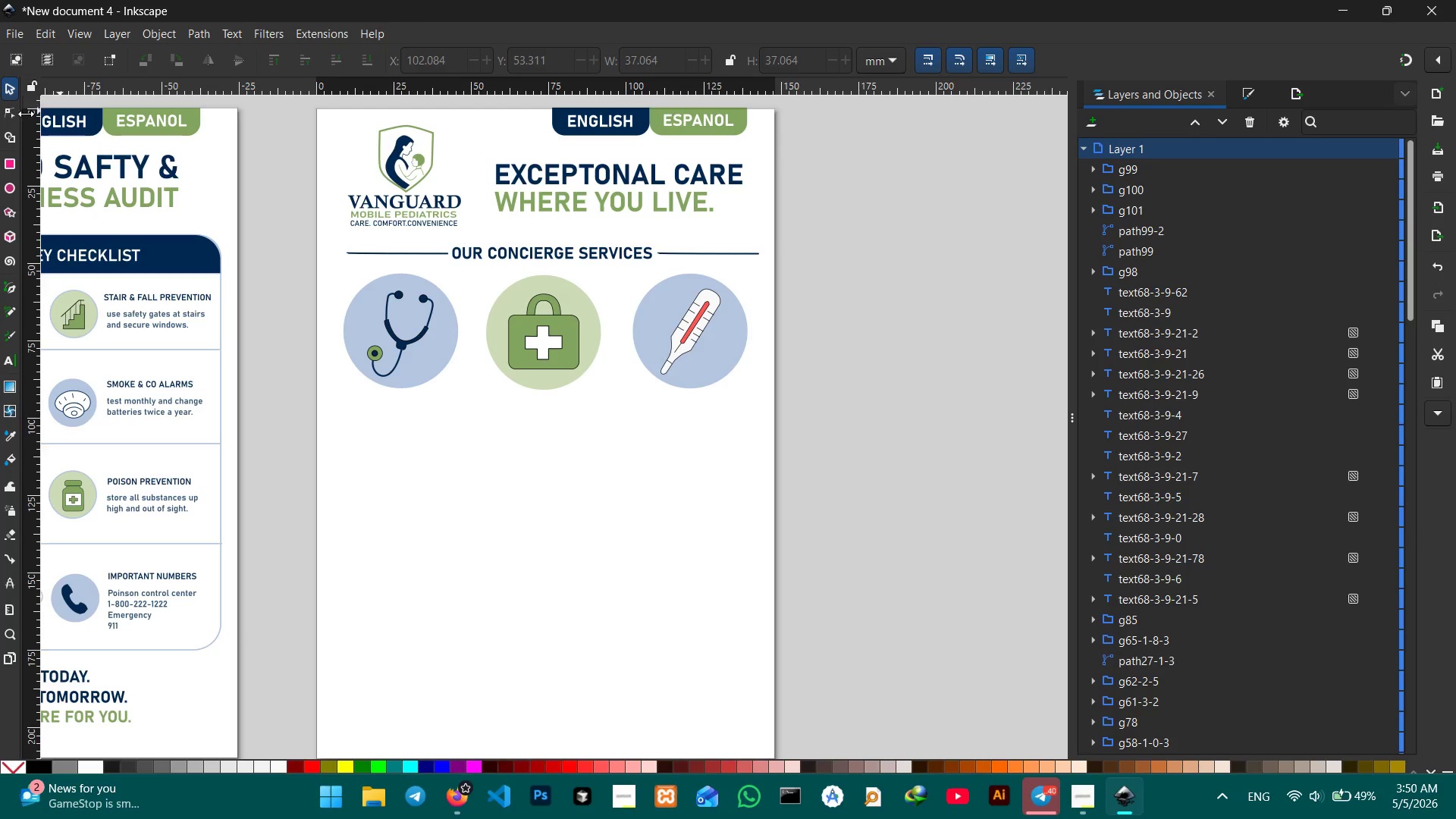 
left_click([9, 290])
 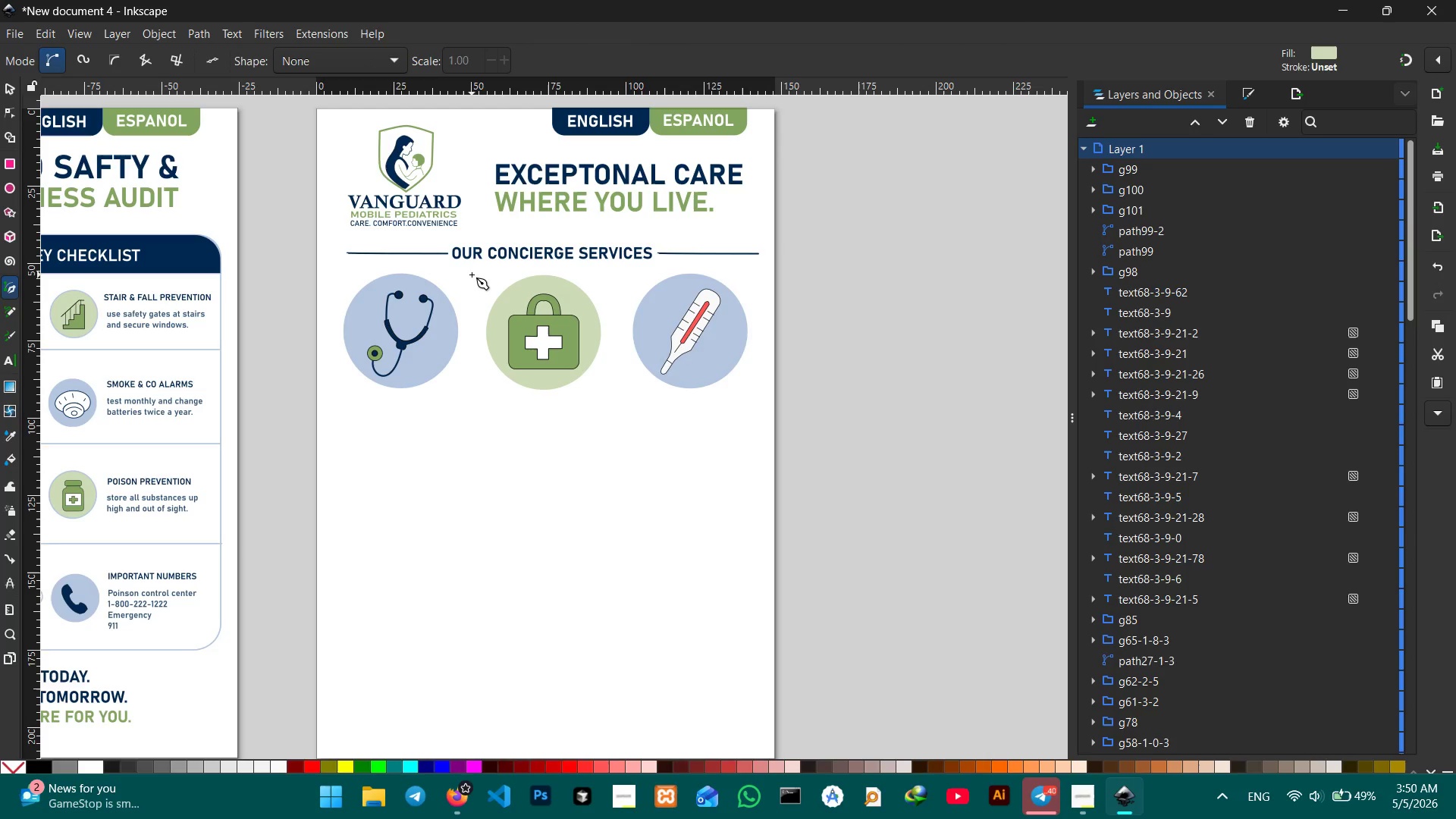 
left_click_drag(start_coordinate=[472, 274], to_coordinate=[476, 498])
 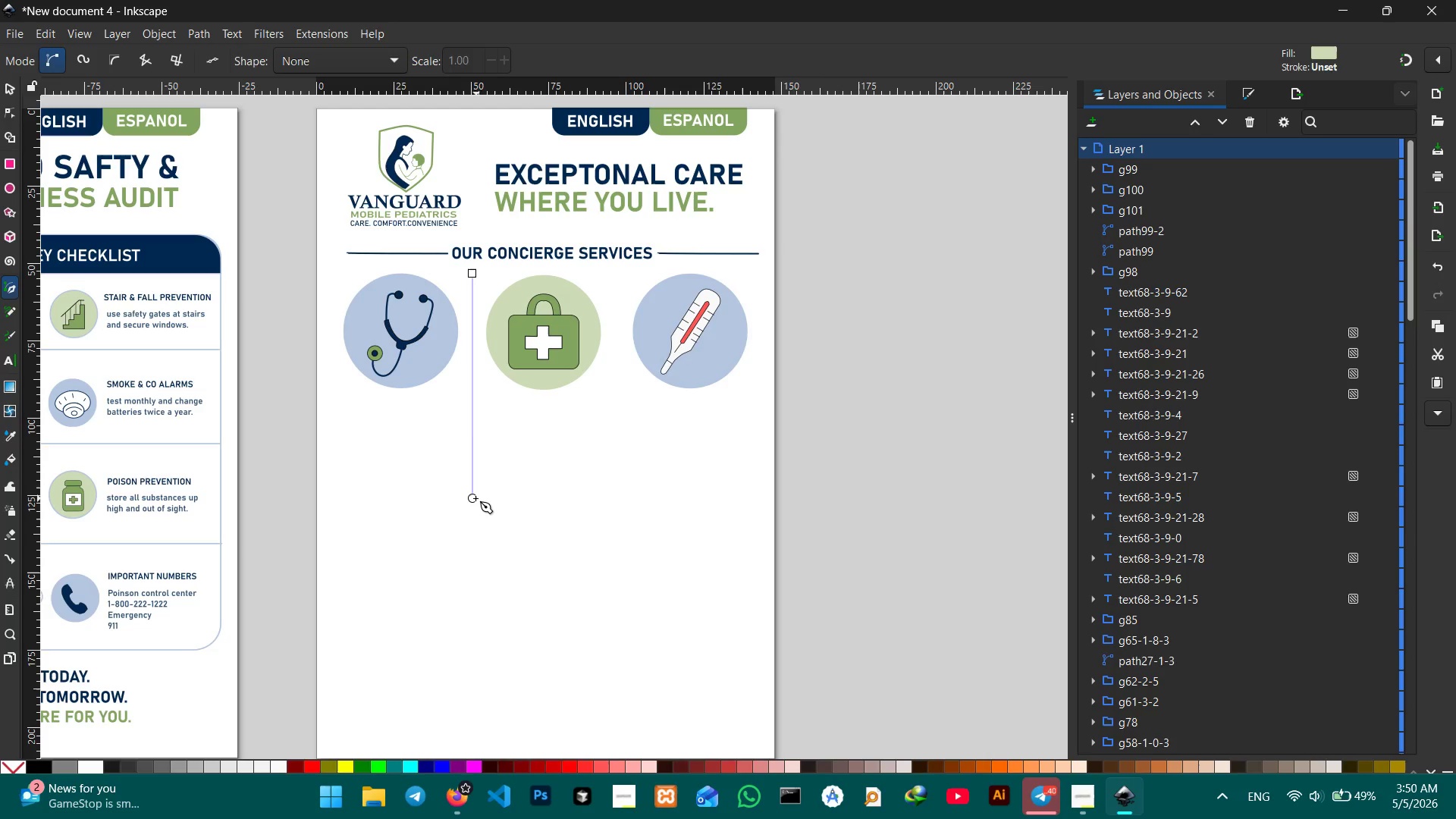 
hold_key(key=ControlLeft, duration=5.06)
 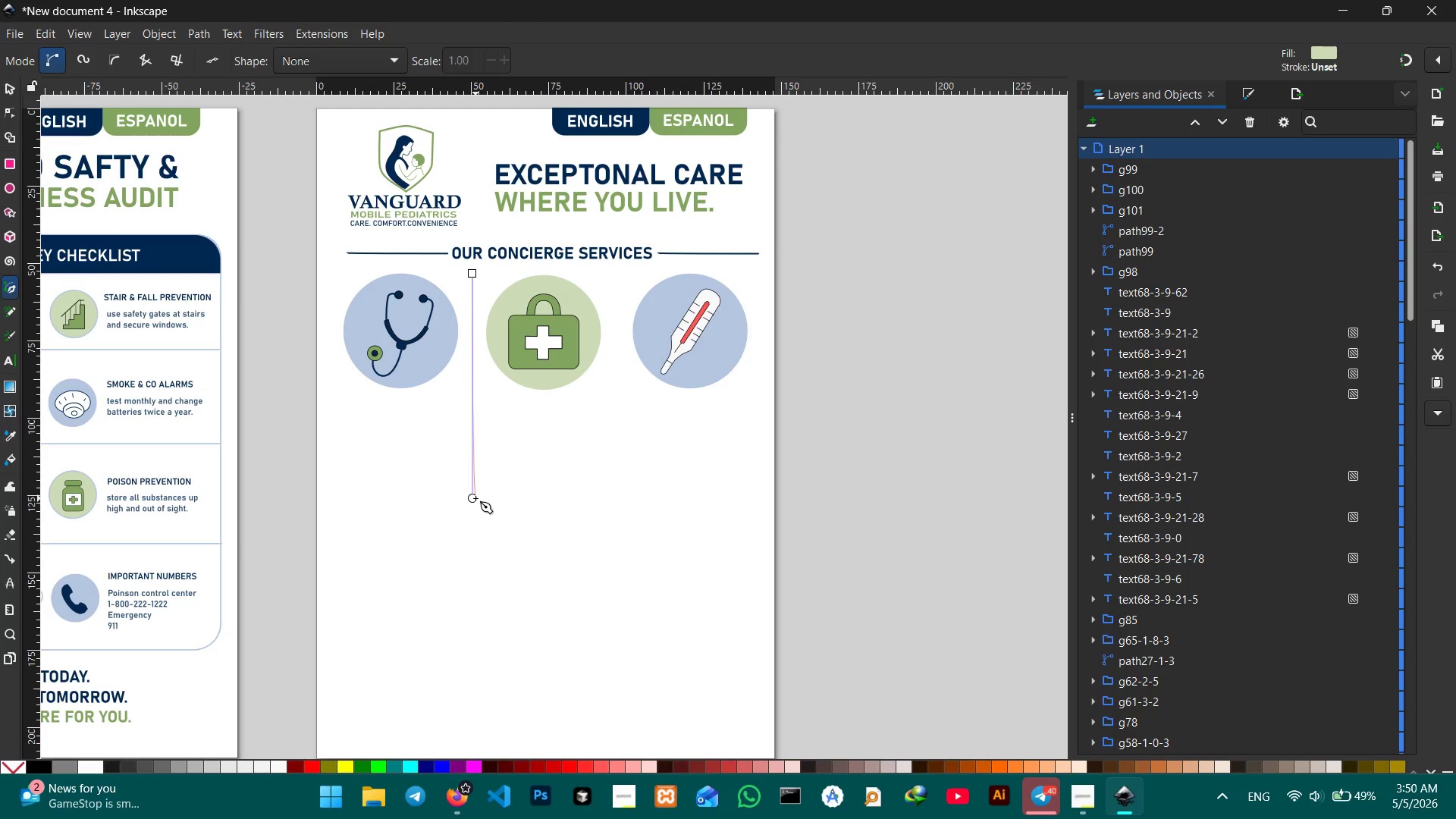 
key(Space)
 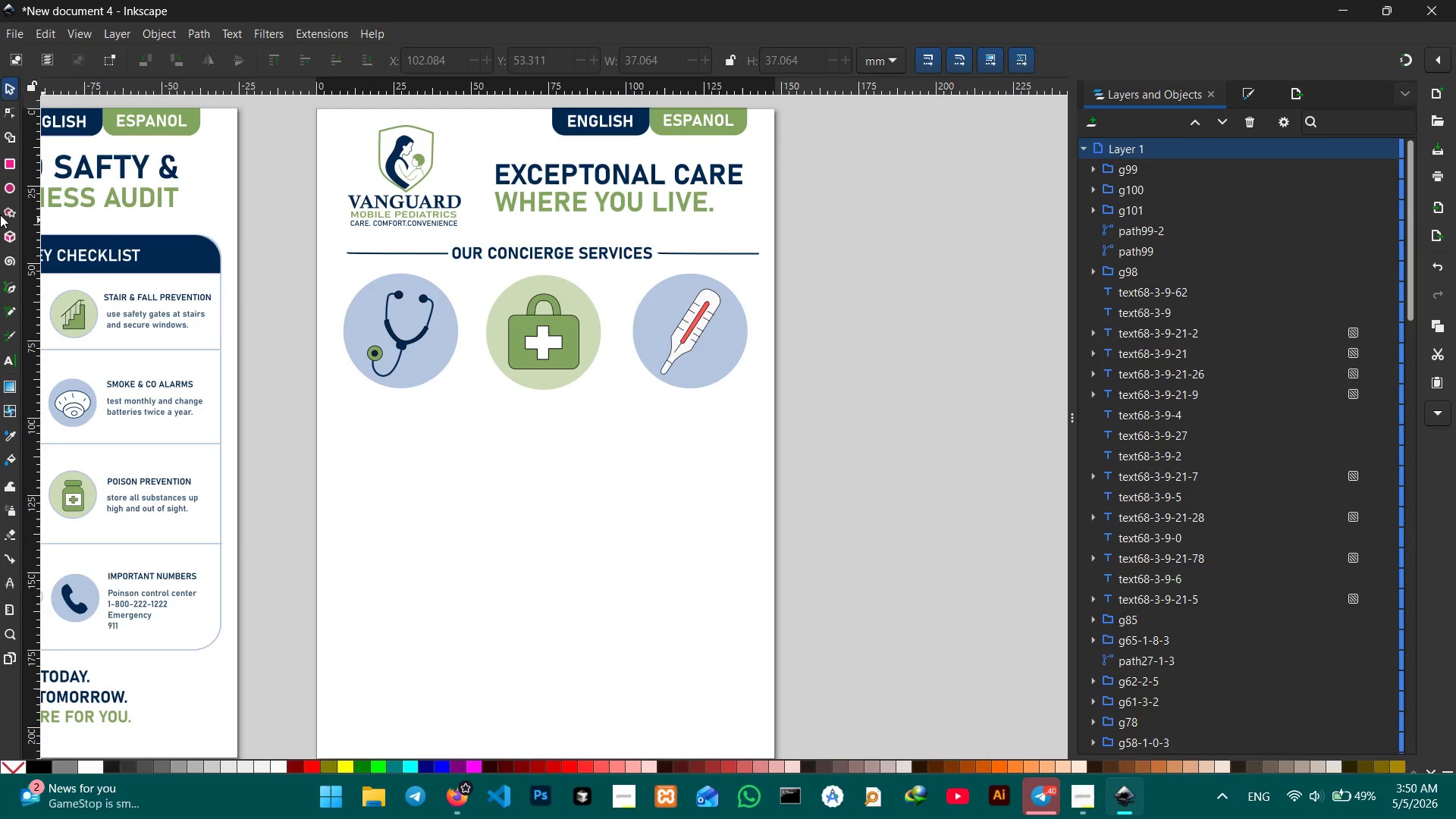 
left_click([11, 287])
 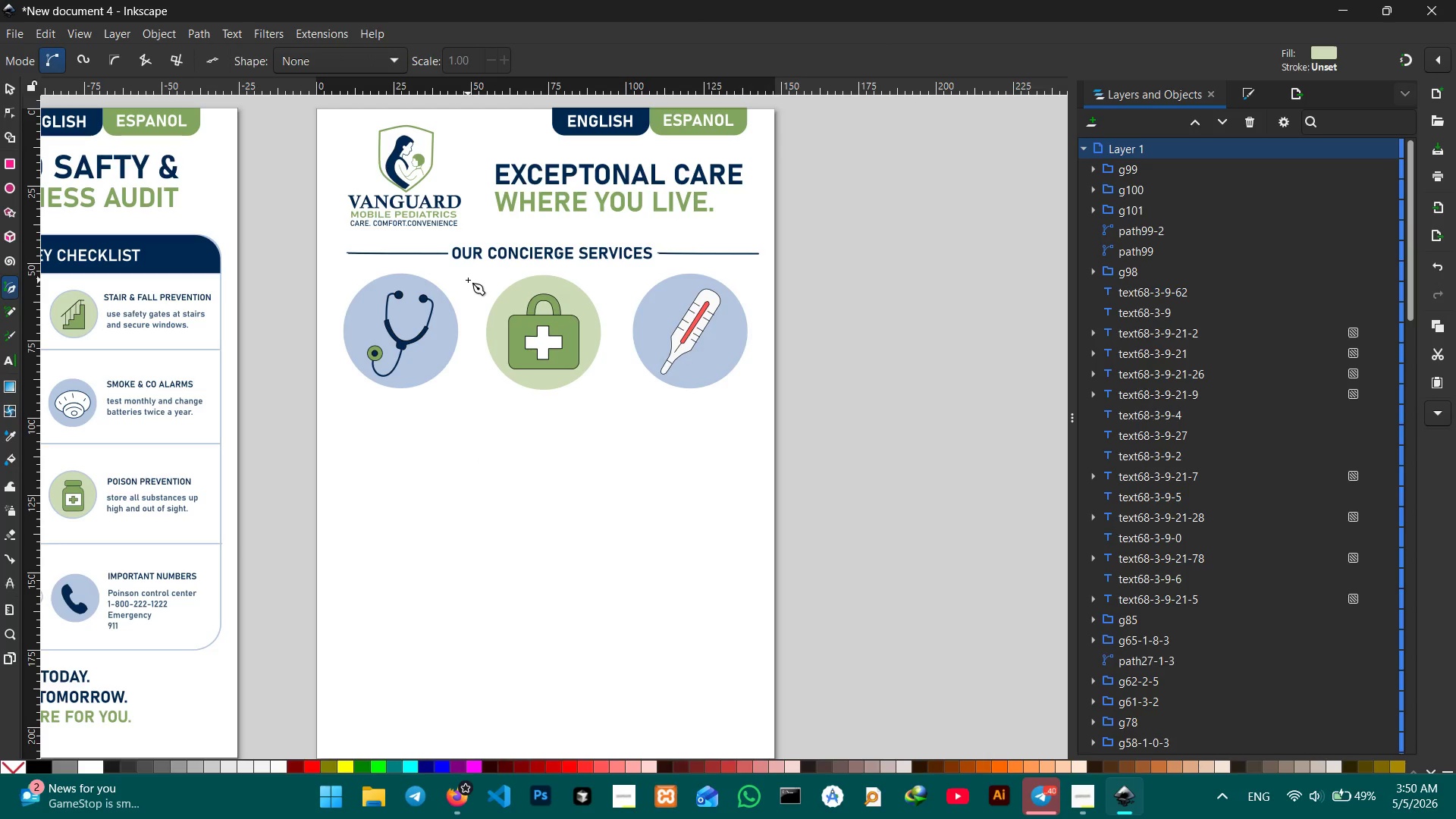 
left_click([474, 280])
 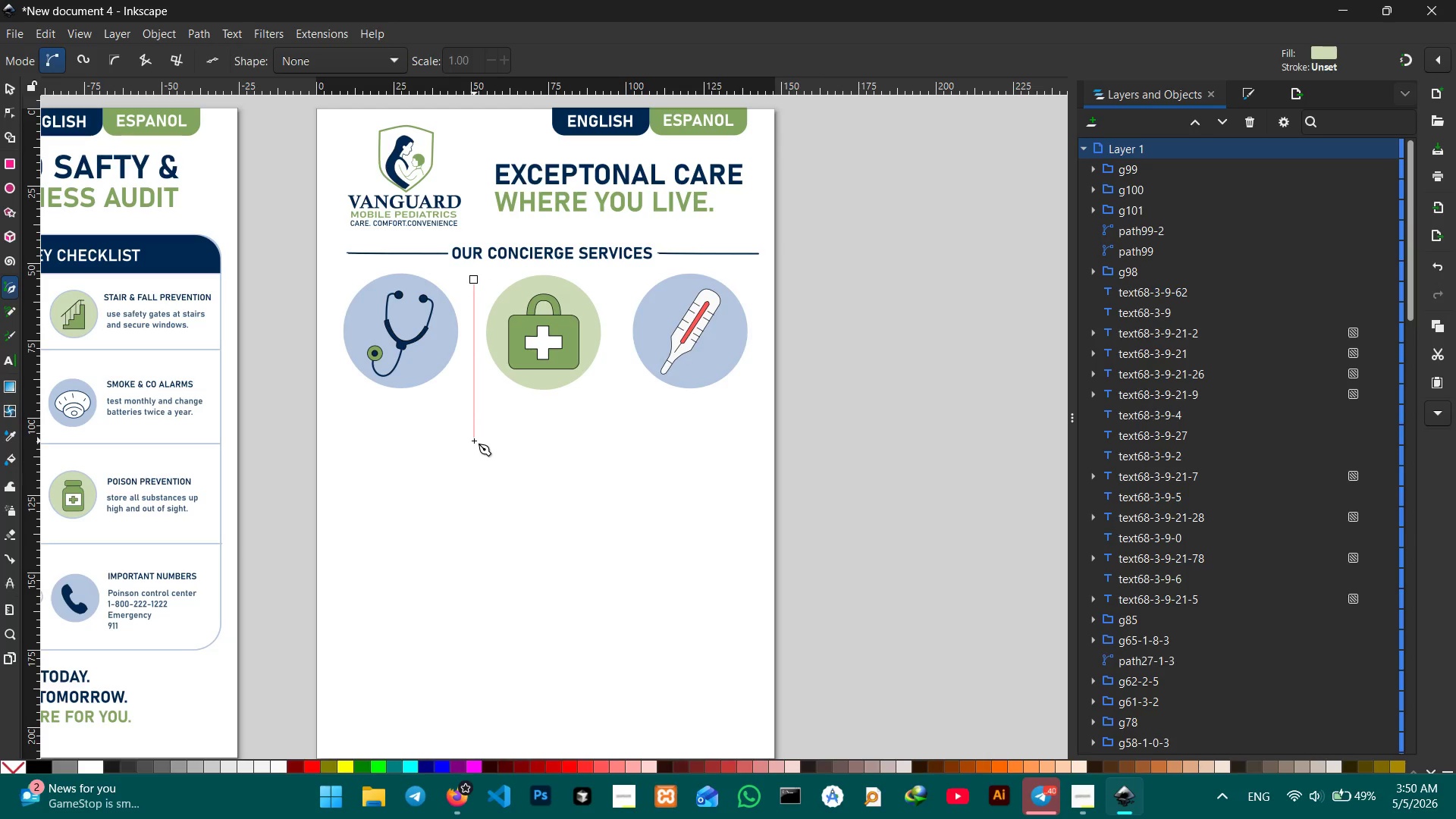 
left_click([474, 446])
 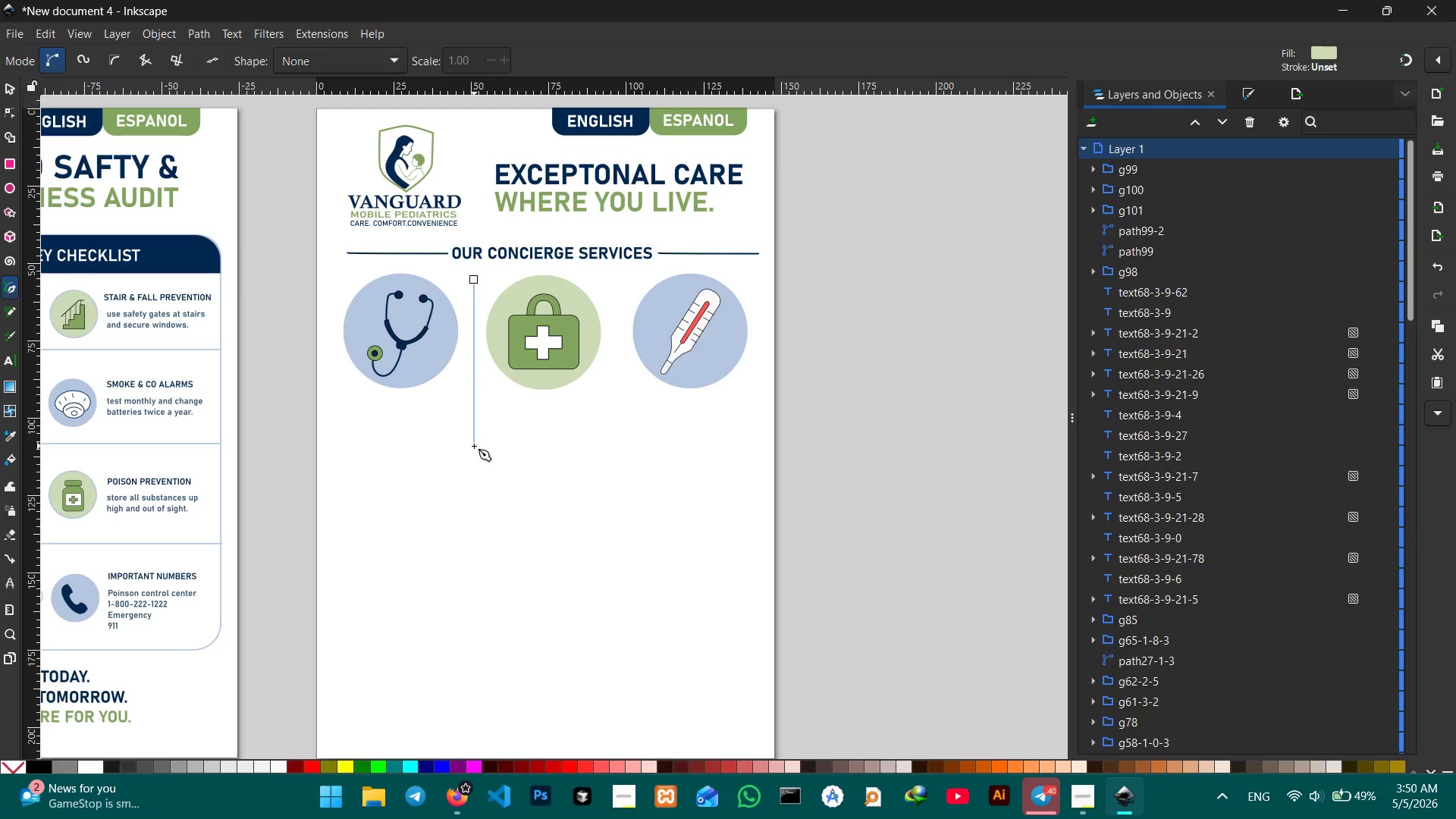 
double_click([474, 446])
 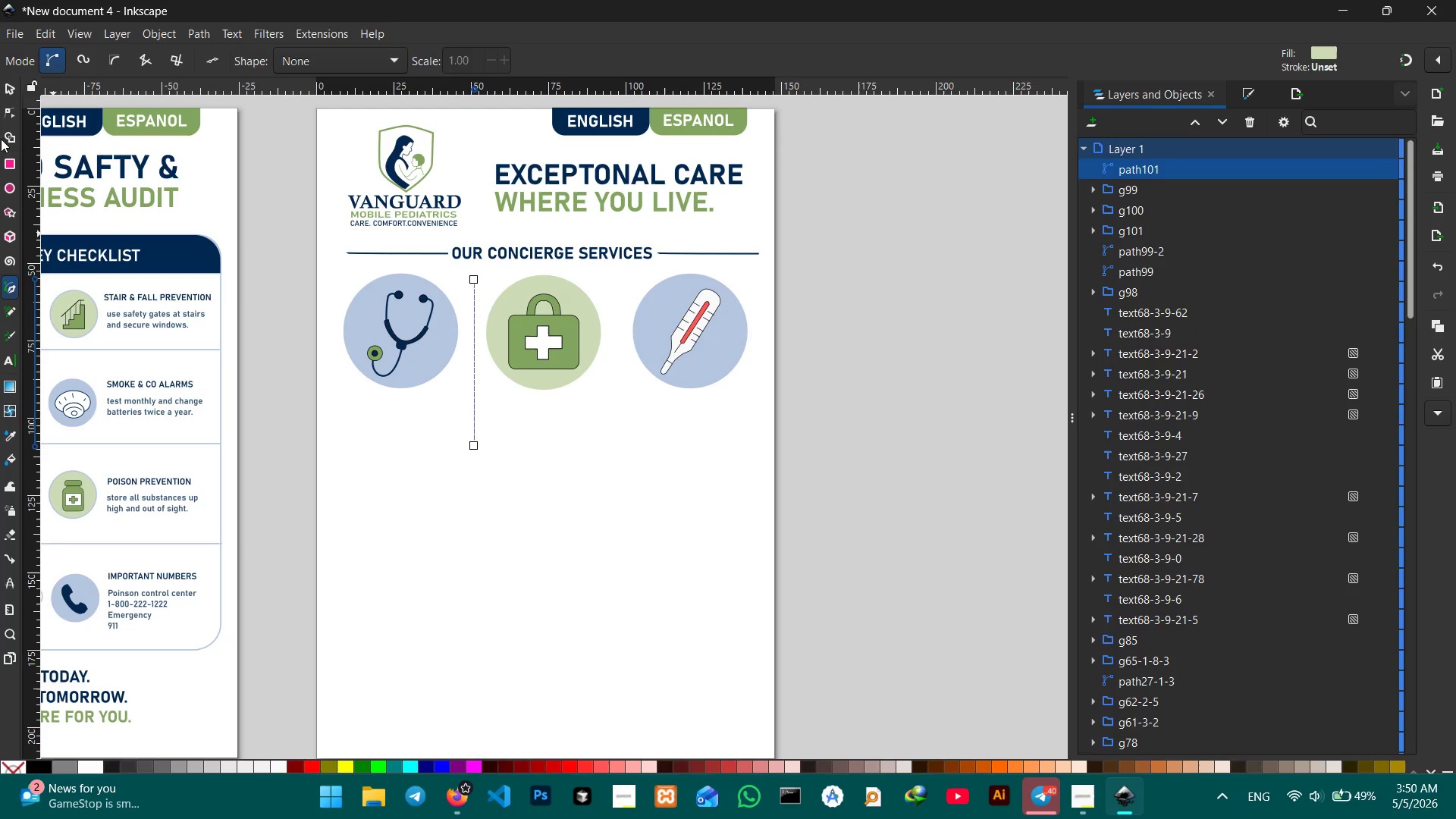 
left_click([5, 86])
 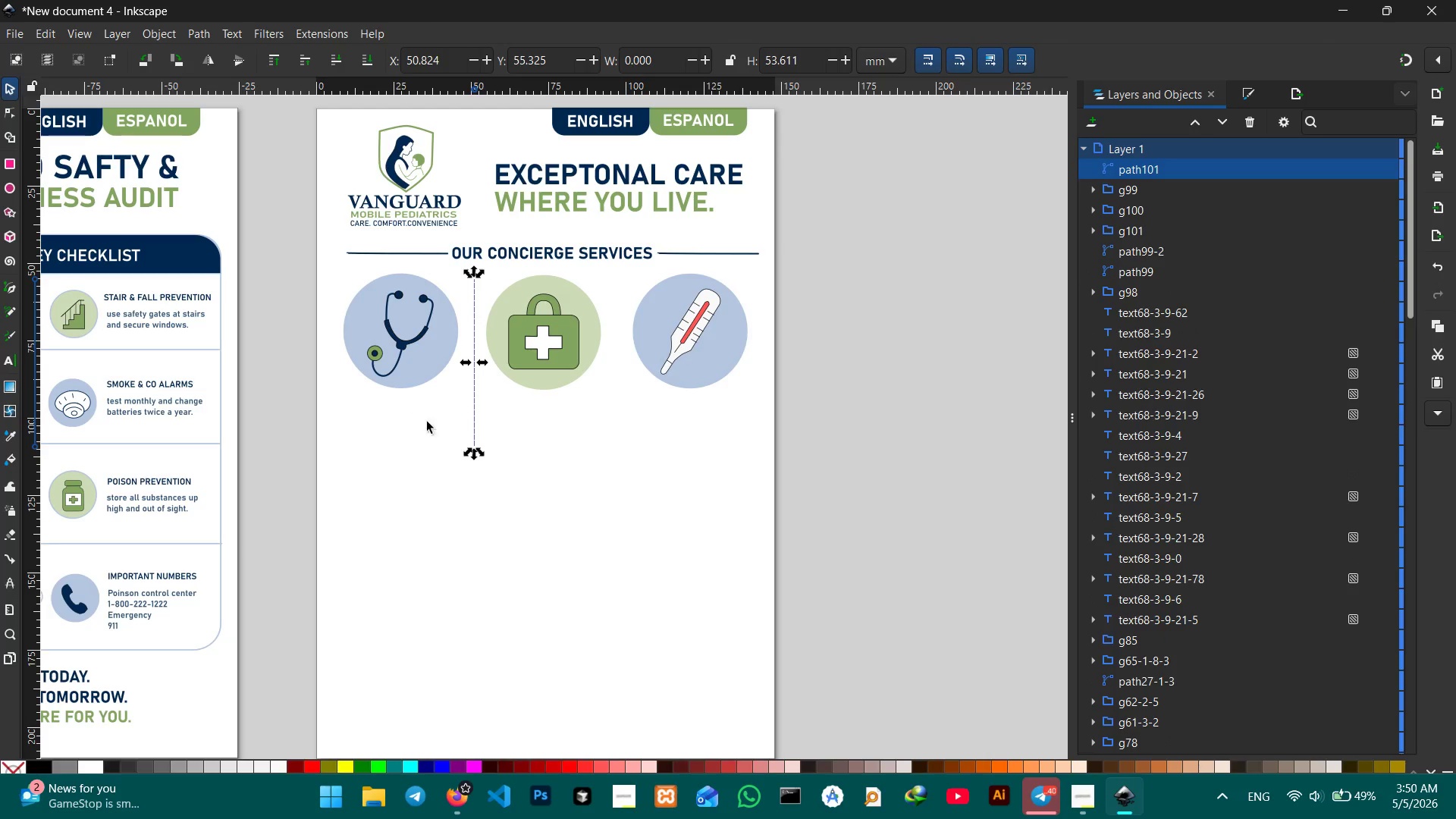 
left_click([559, 522])
 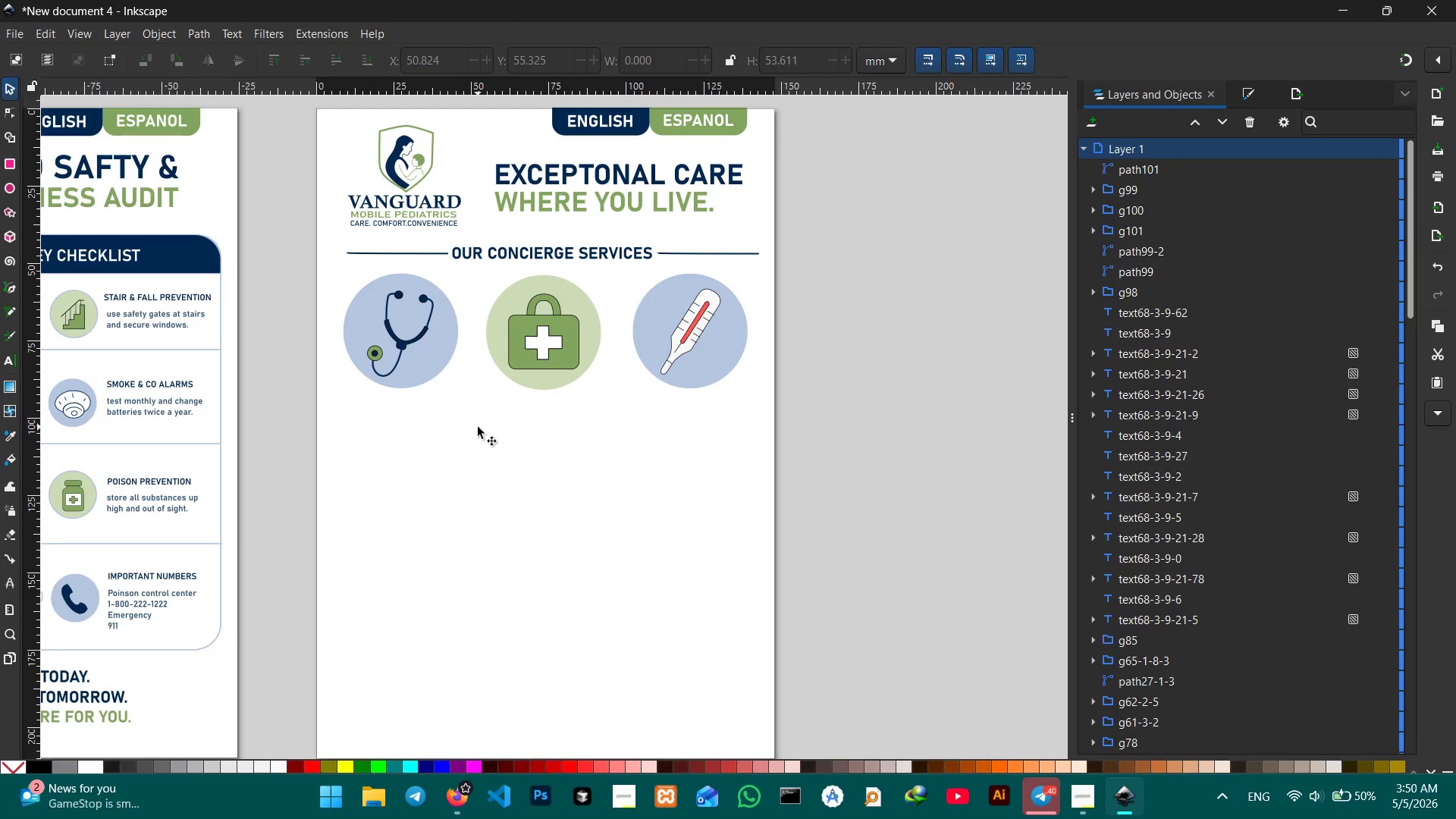 
left_click([474, 415])
 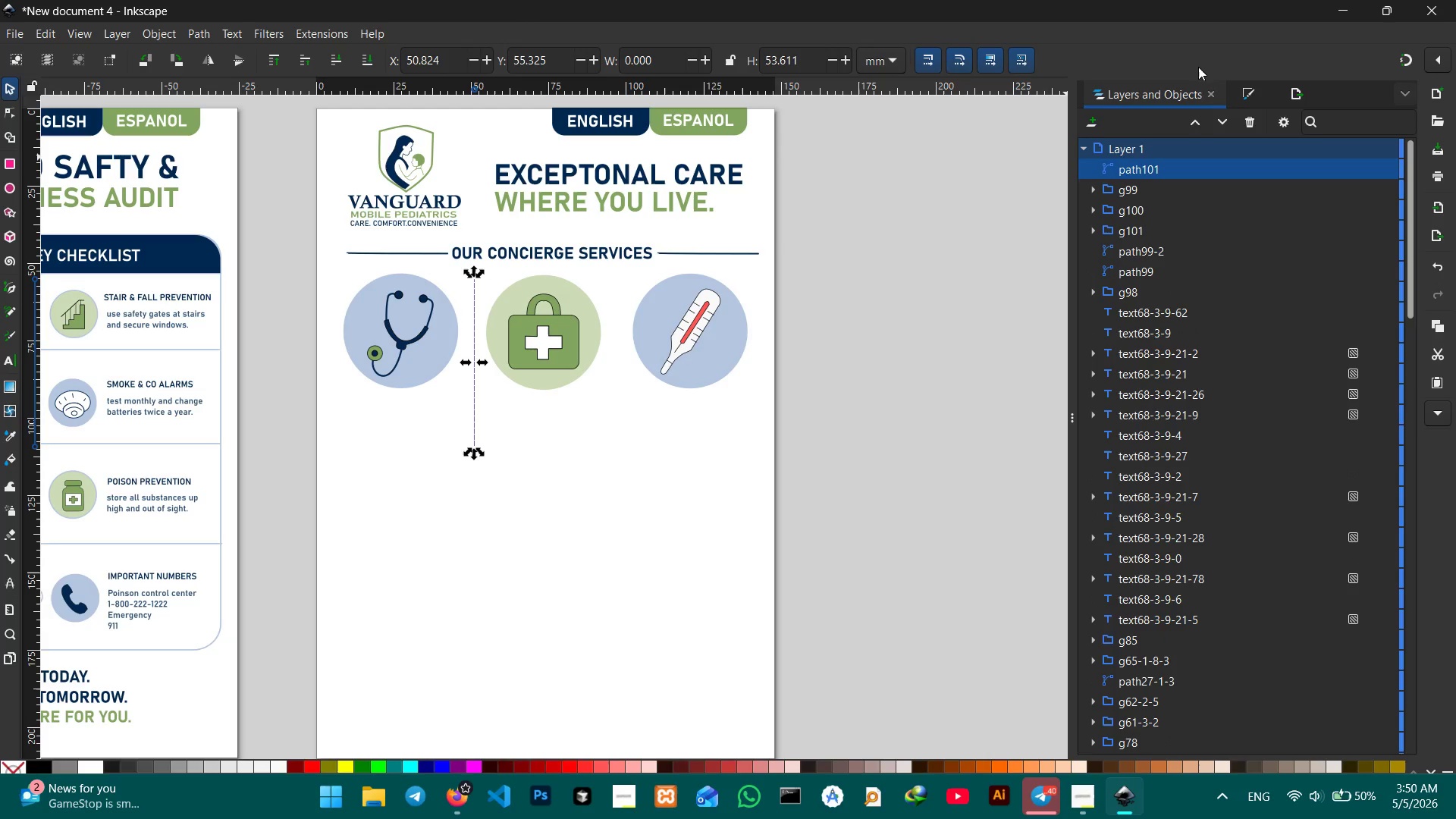 
left_click([1254, 83])
 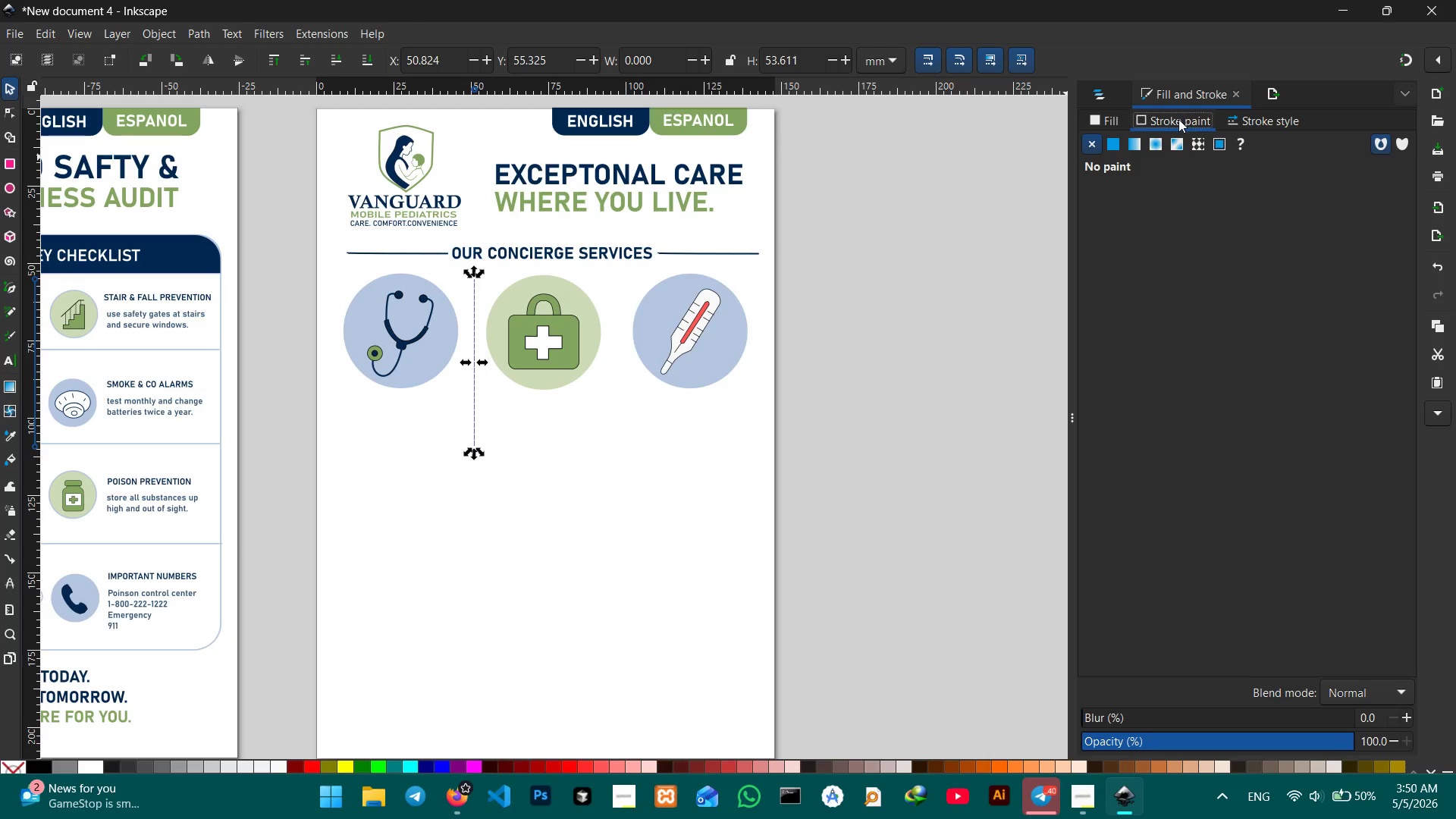 
left_click([1165, 117])
 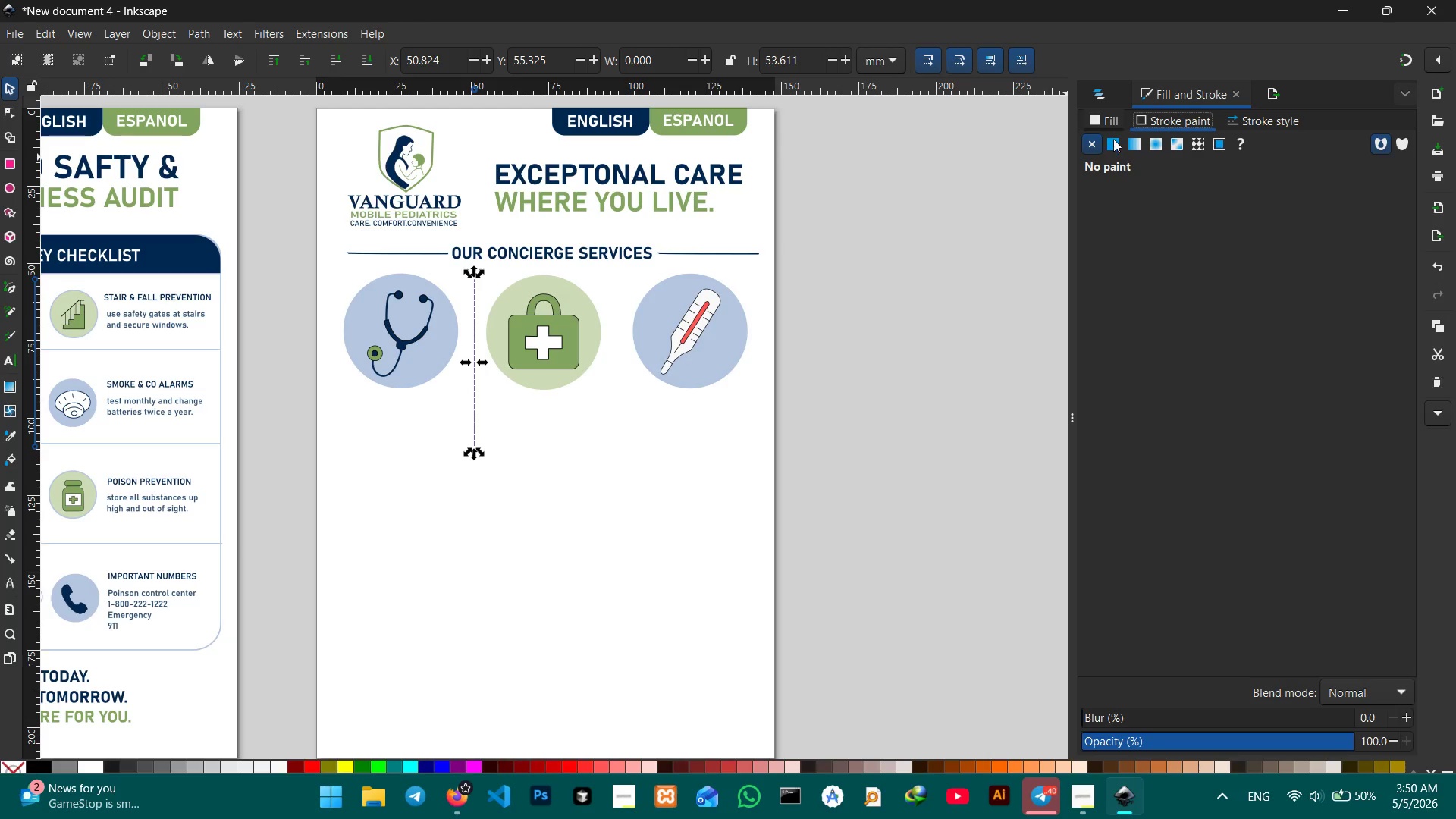 
left_click([1113, 142])
 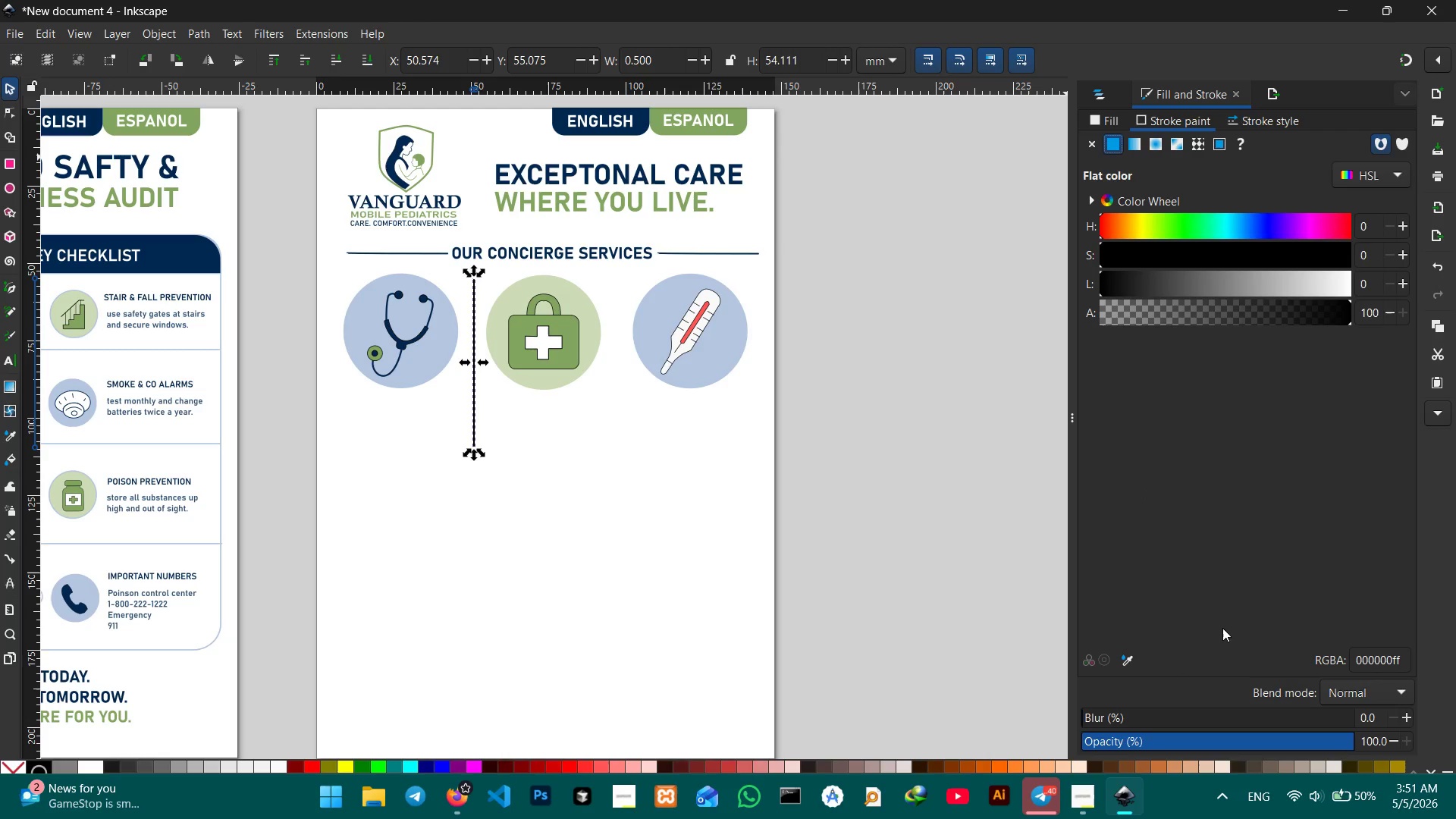 
left_click([1129, 661])
 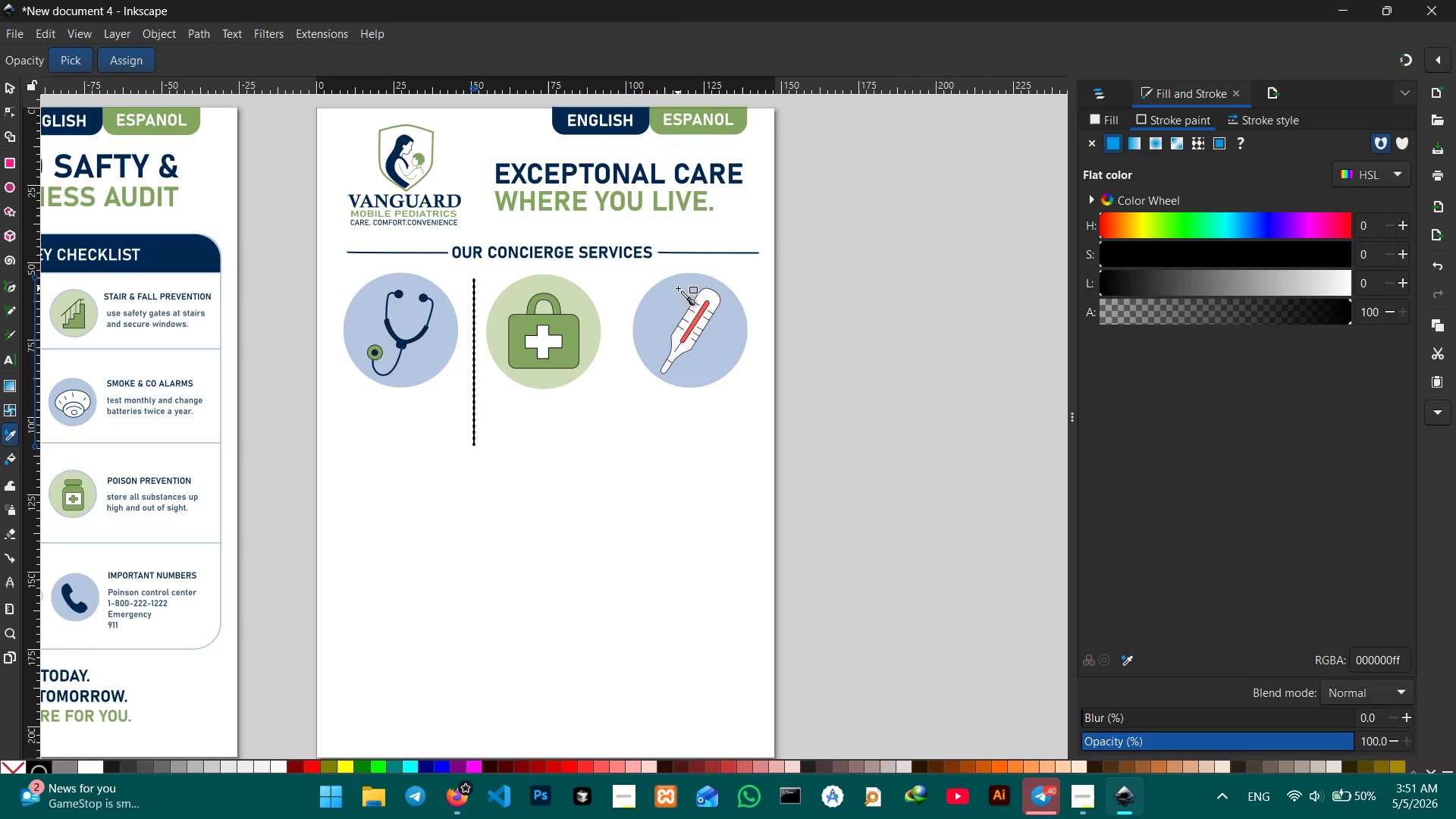 
left_click([677, 290])
 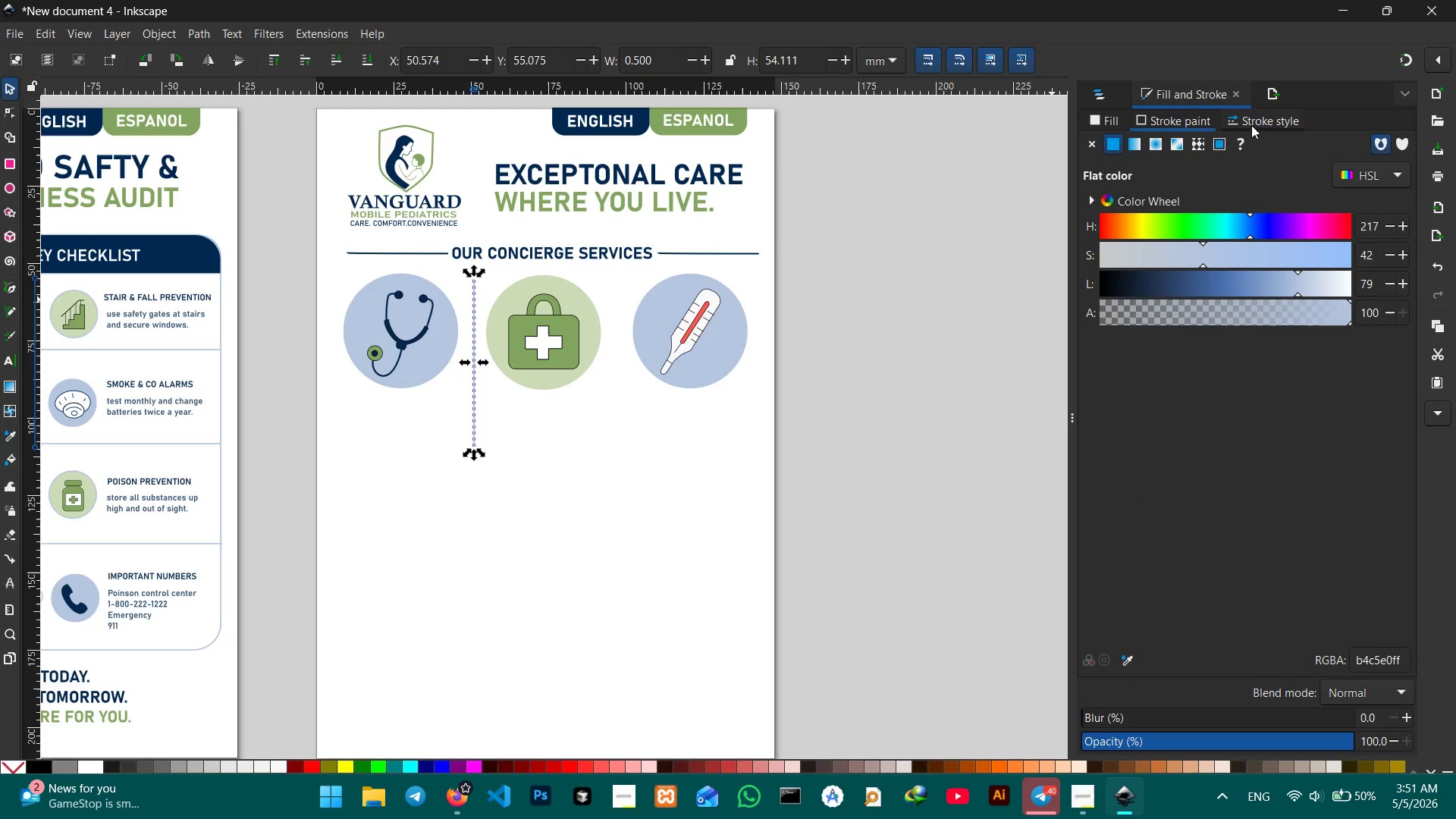 
left_click([1244, 121])
 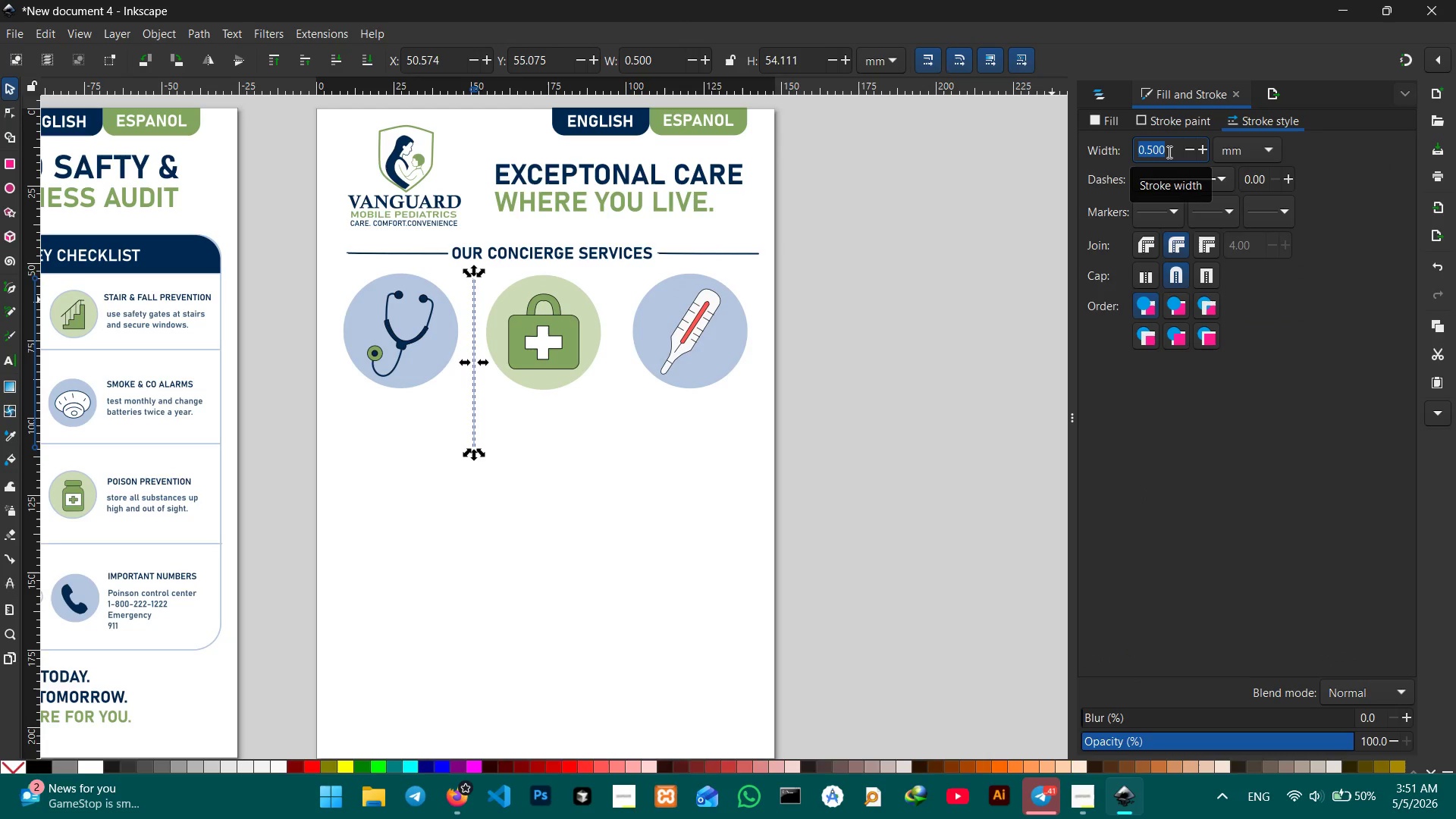 
key(Numpad0)
 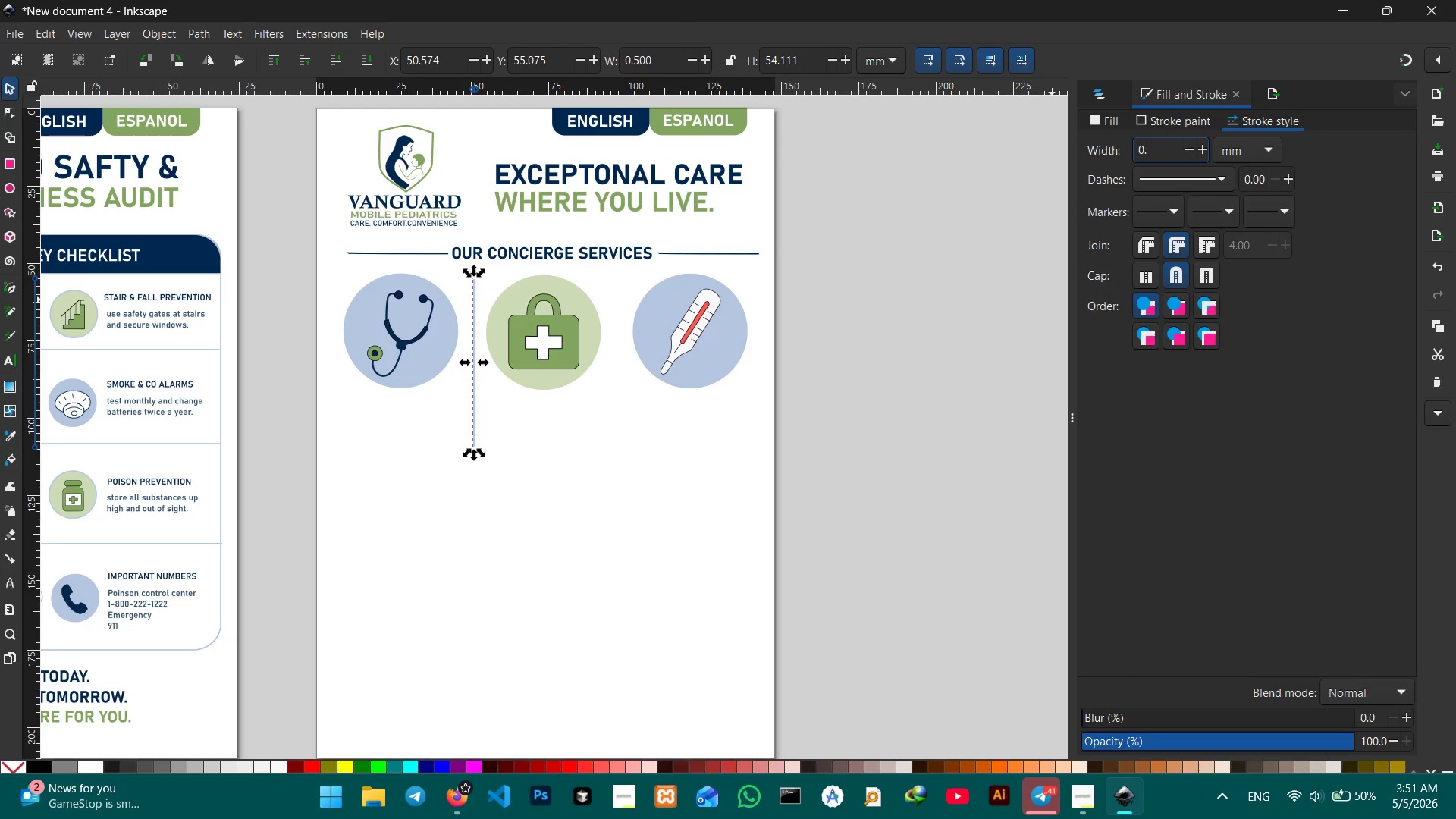 
key(NumpadDecimal)
 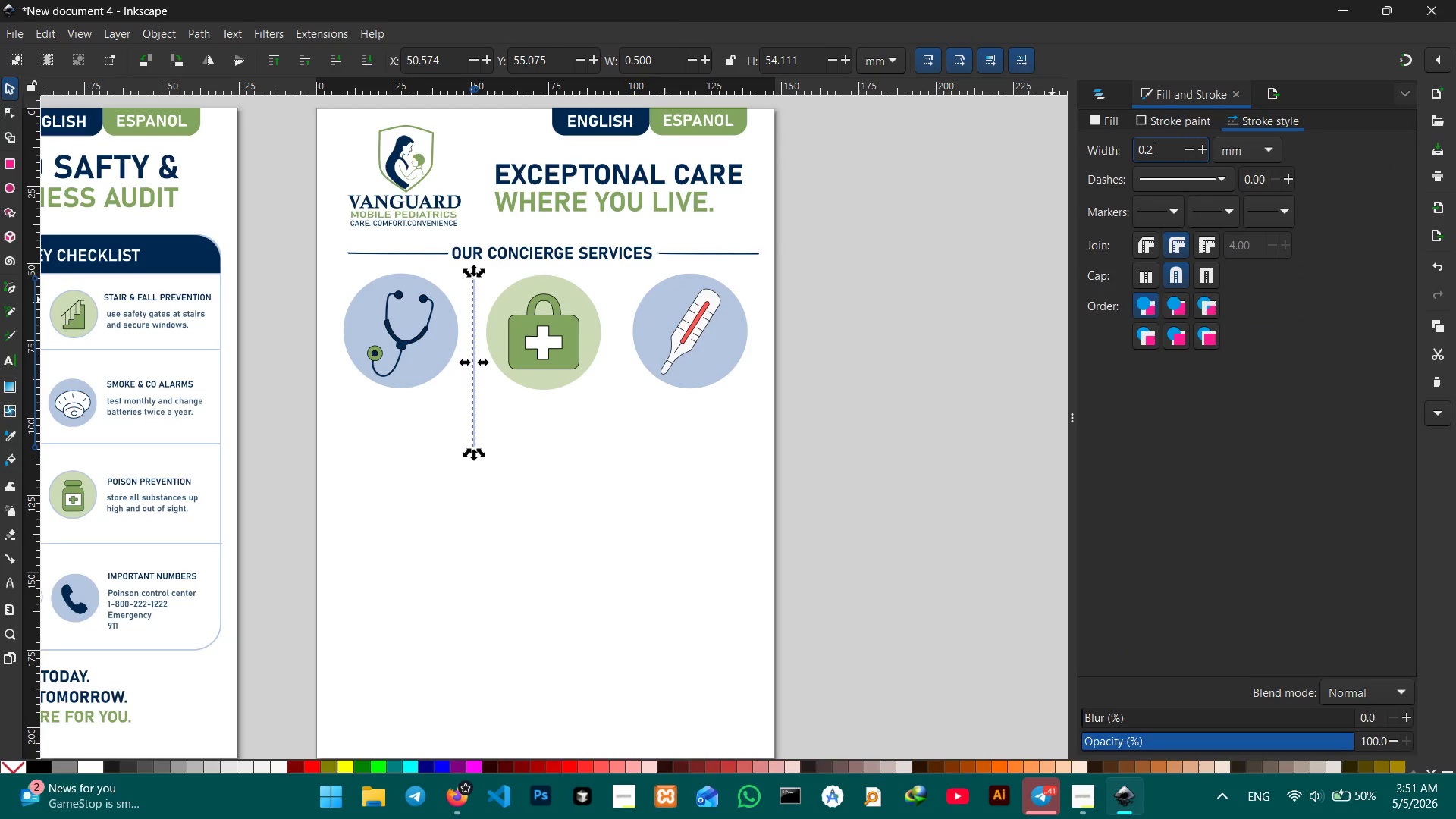 
key(Numpad2)
 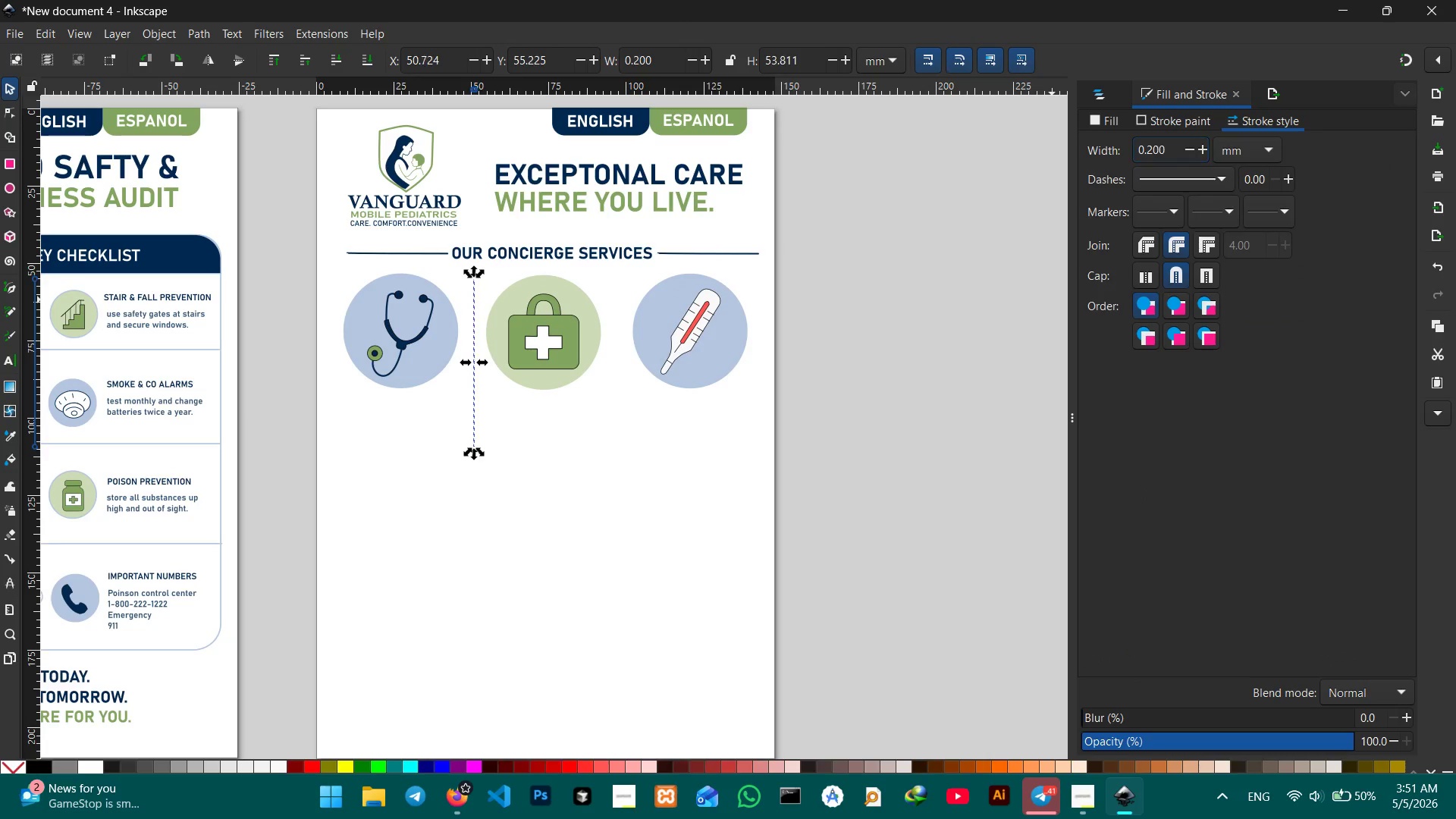 
key(Enter)
 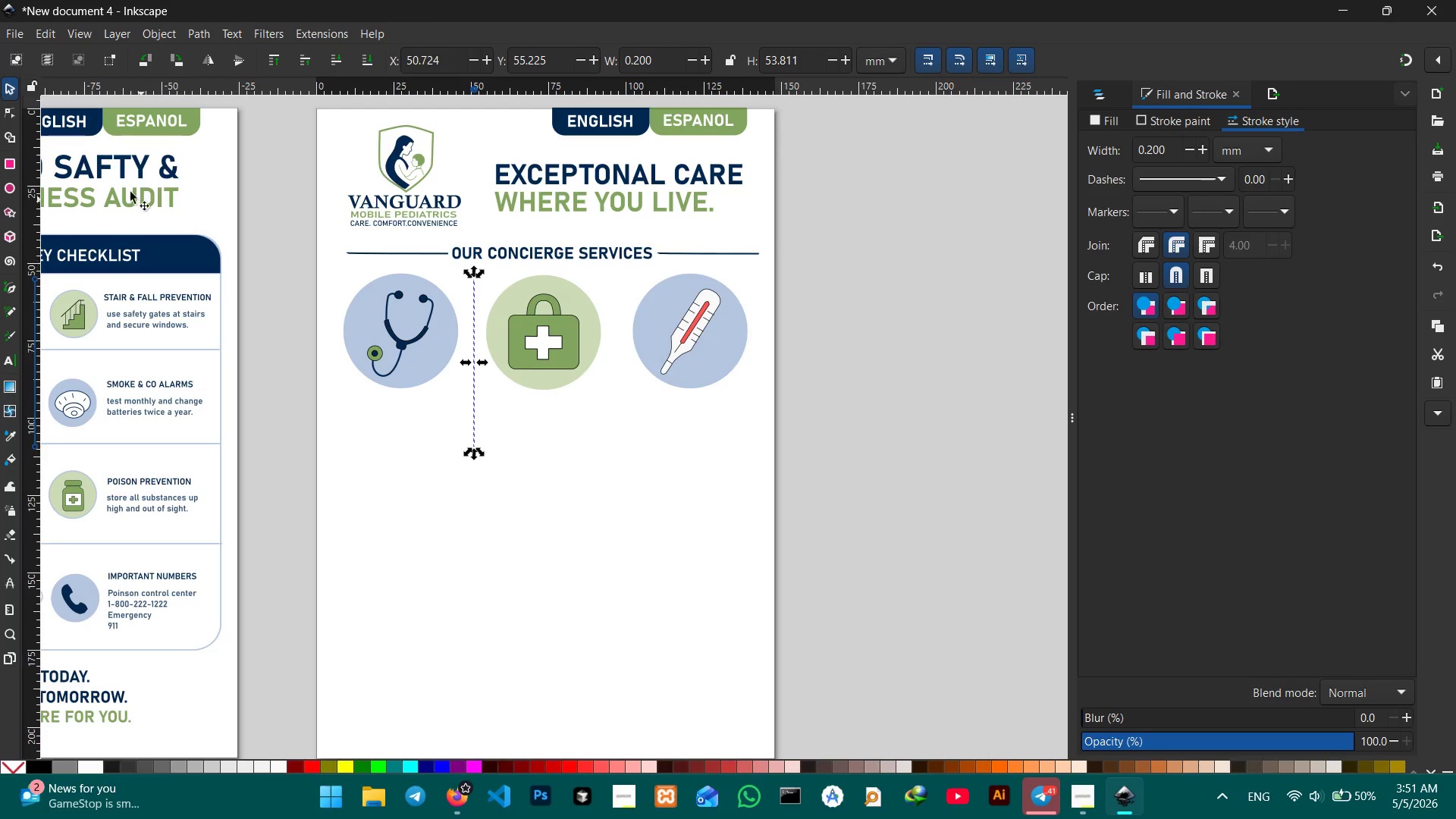 
left_click([315, 443])
 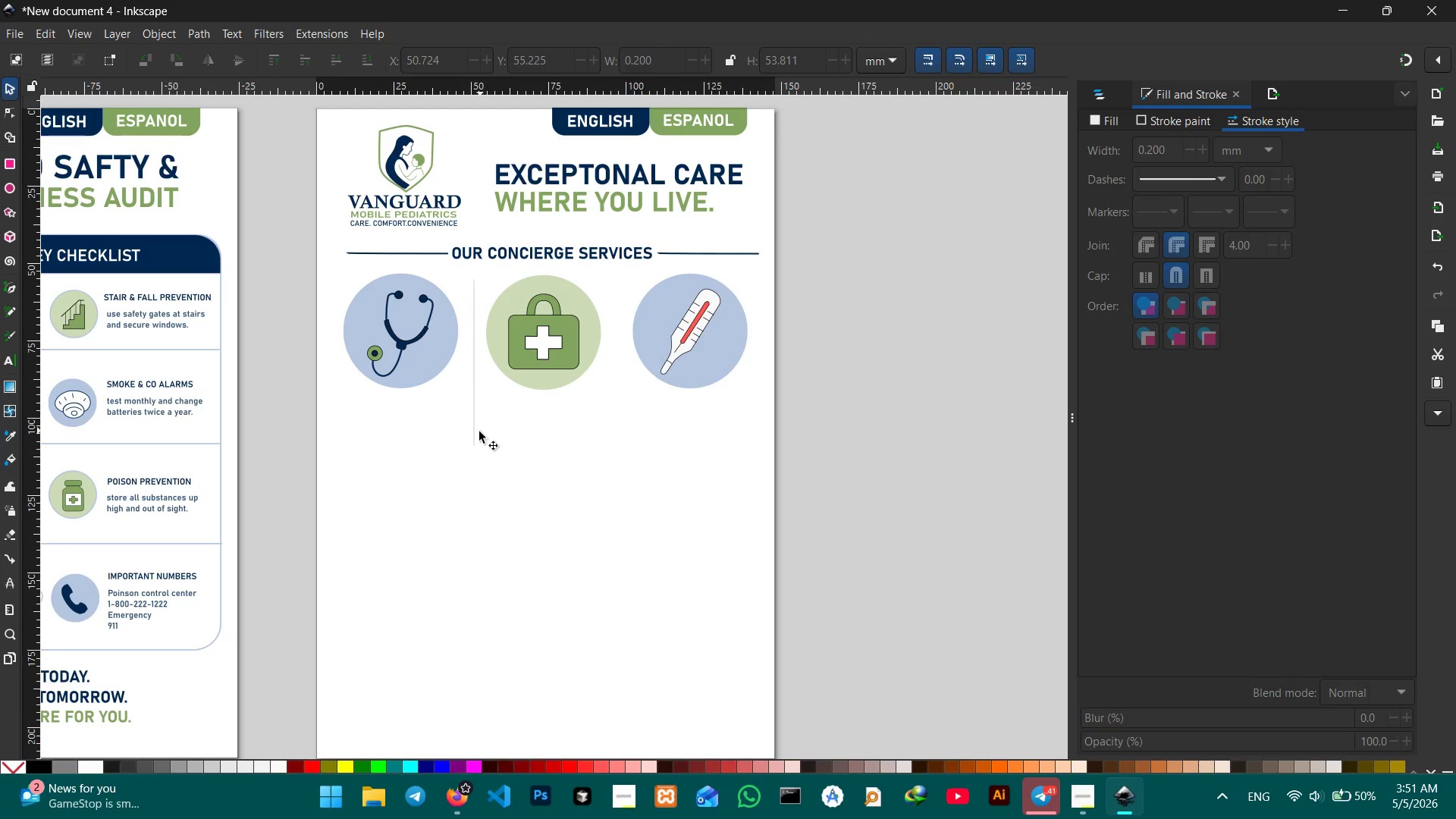 
left_click([473, 435])
 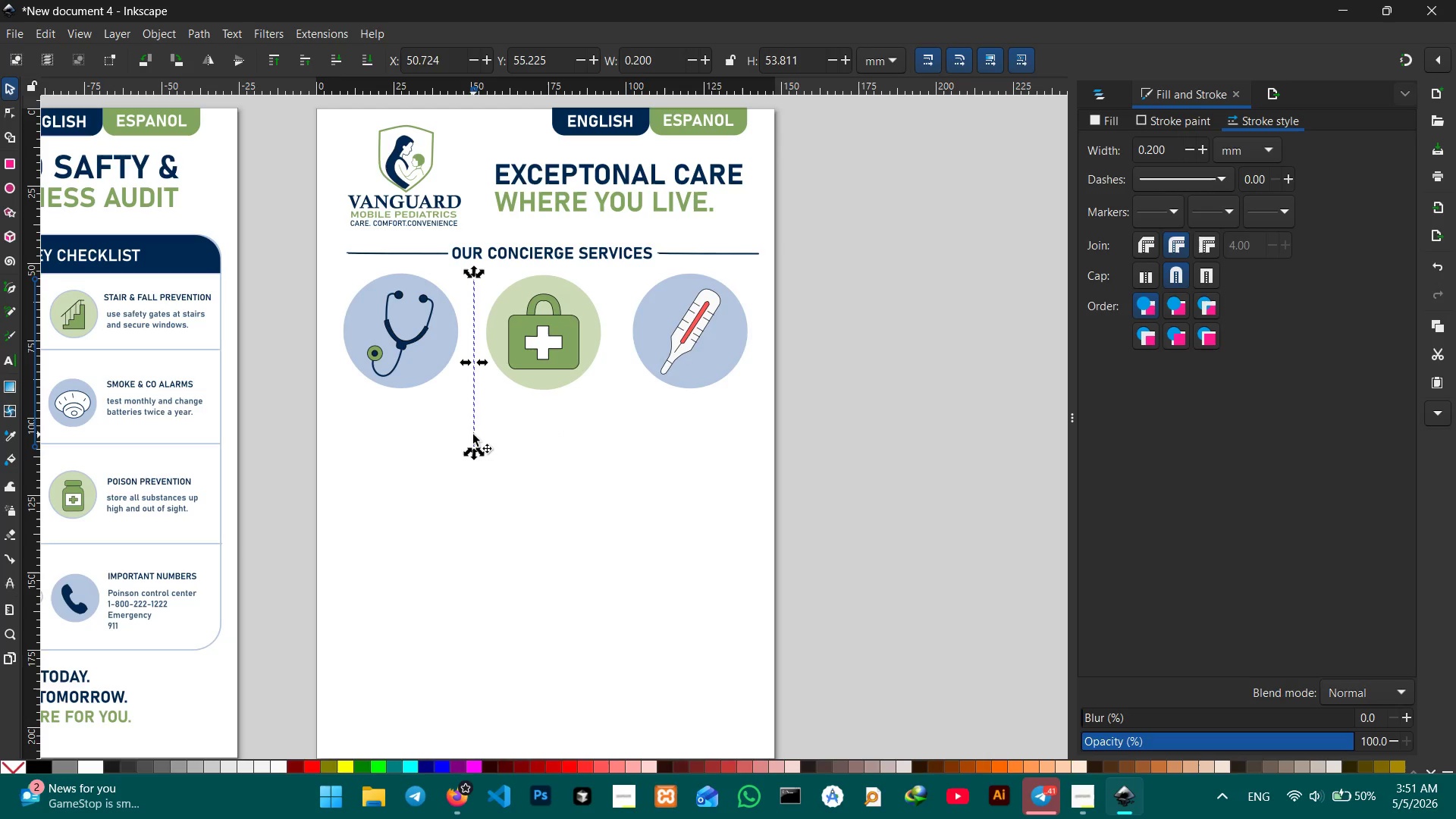 
key(Control+C)
 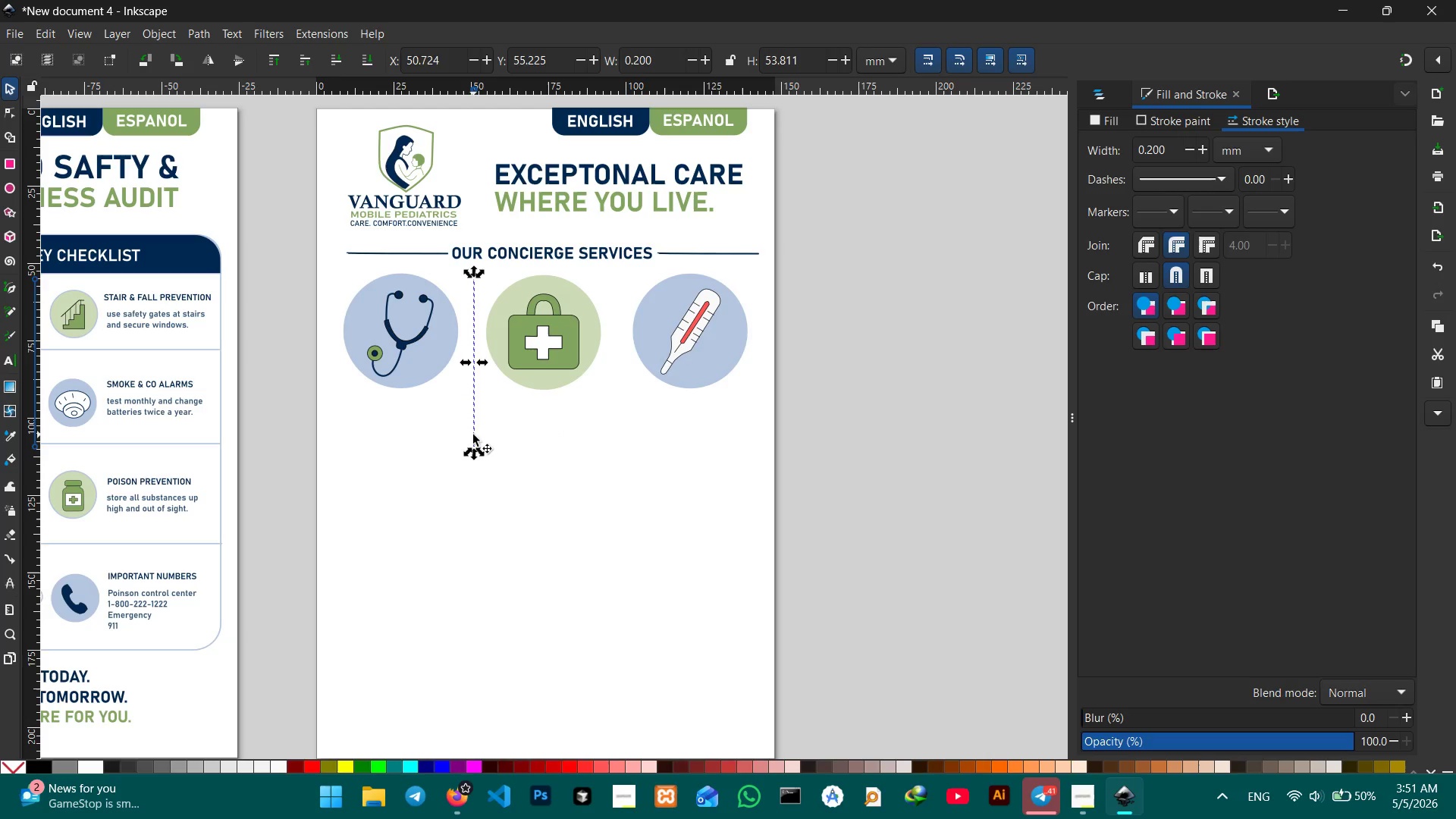 
key(Control+V)
 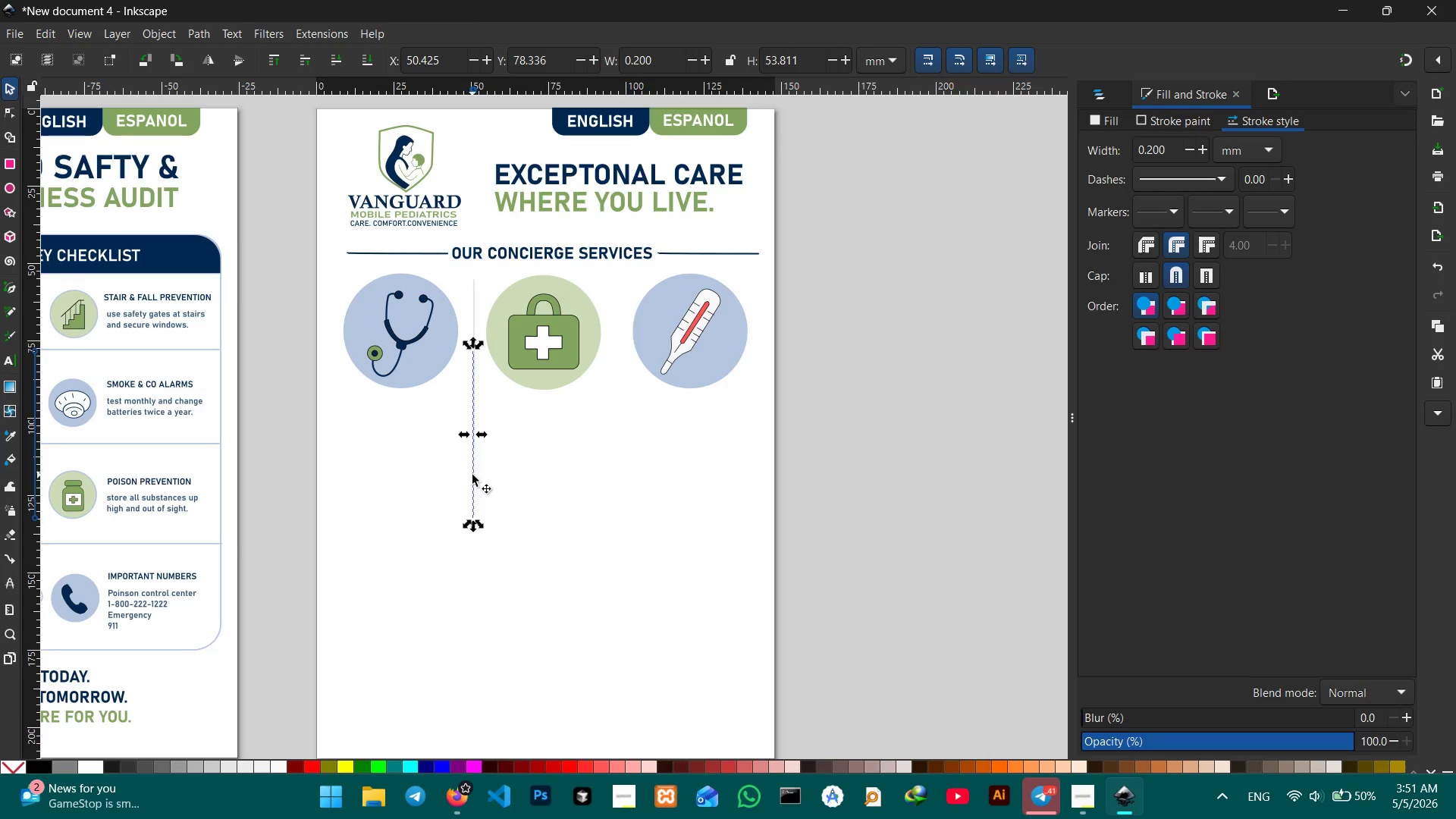 
left_click_drag(start_coordinate=[473, 475], to_coordinate=[626, 406])
 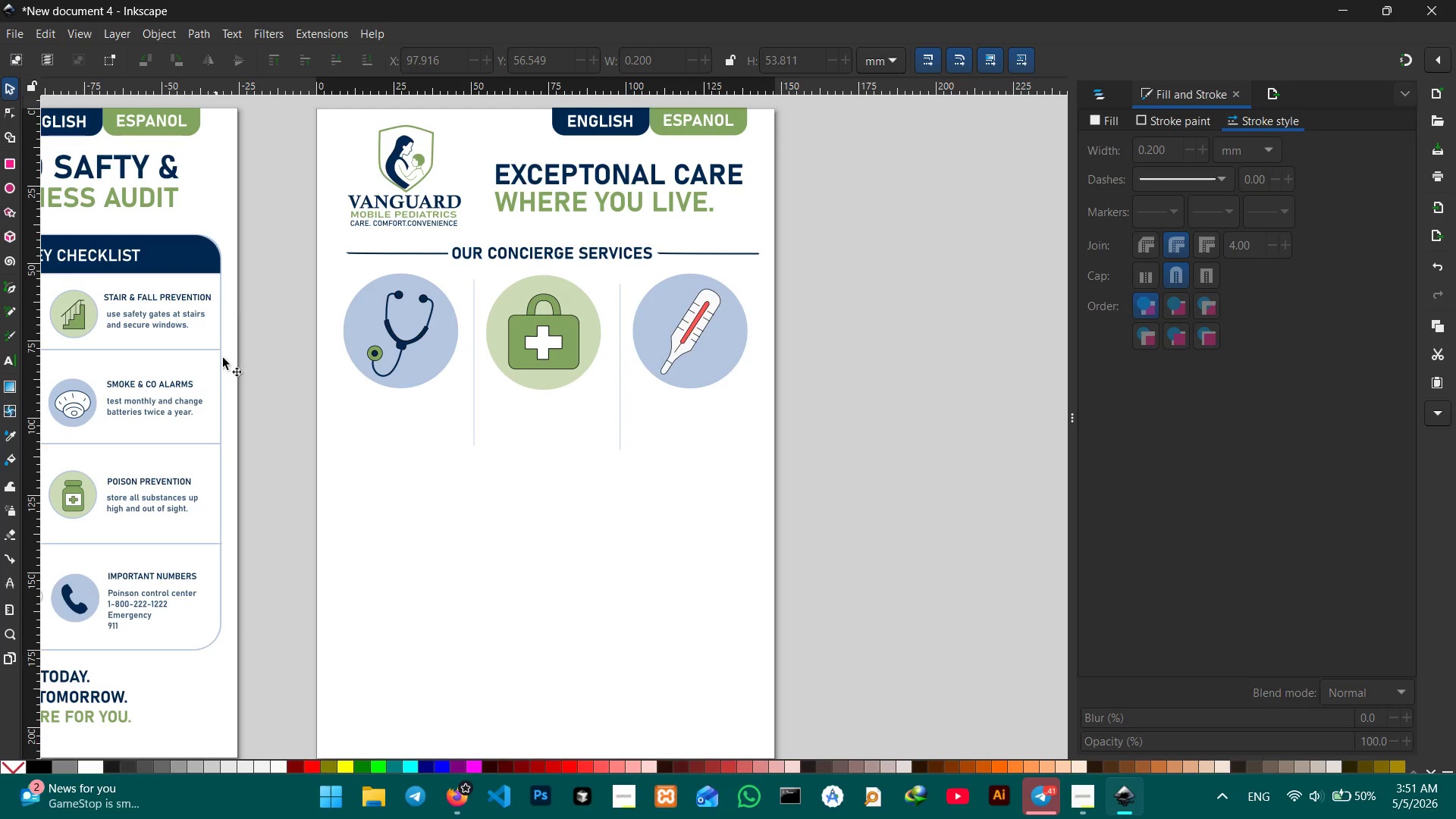 
left_click([171, 295])
 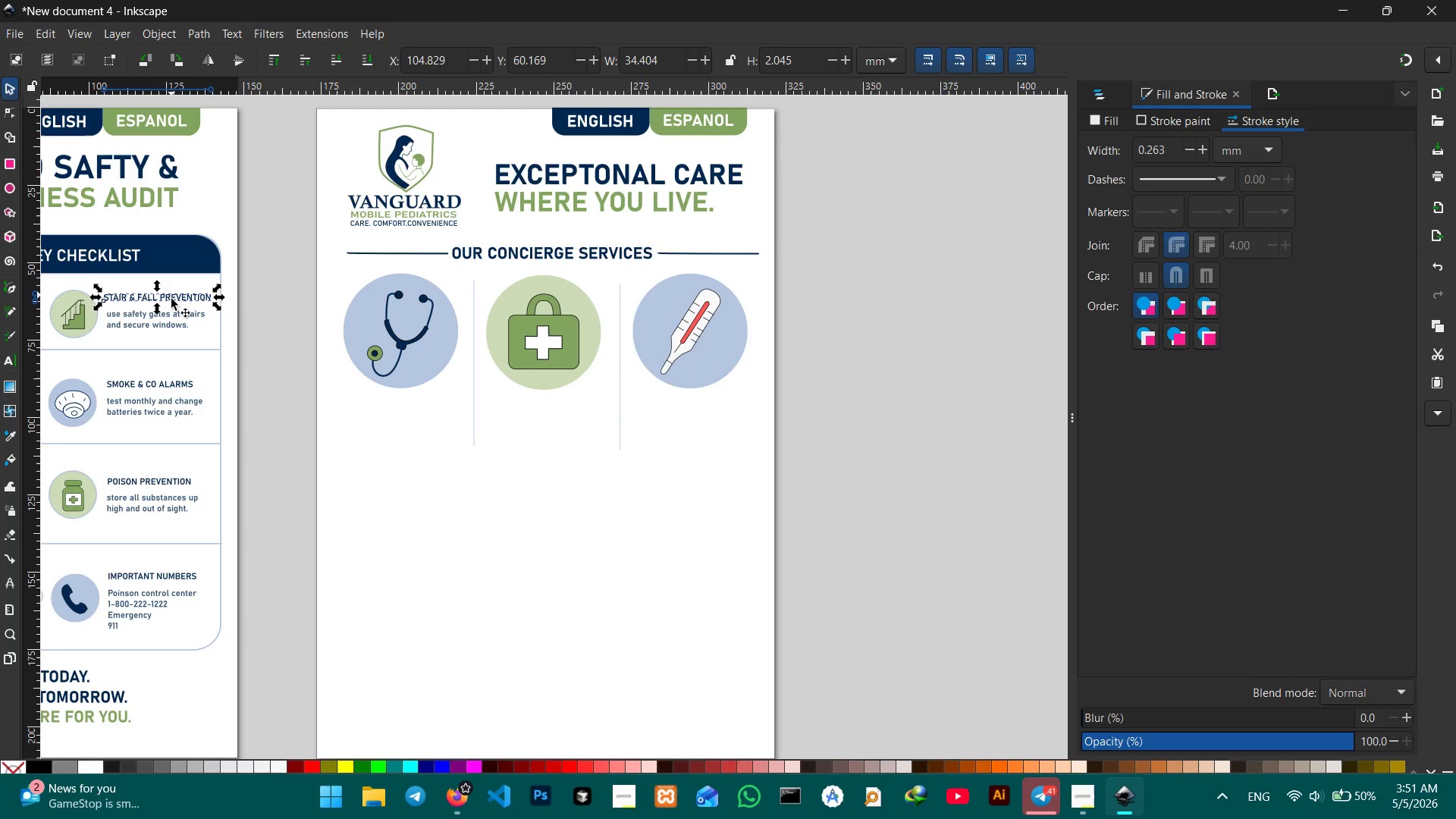 
hold_key(key=ShiftLeft, duration=0.69)
double_click([172, 316])
 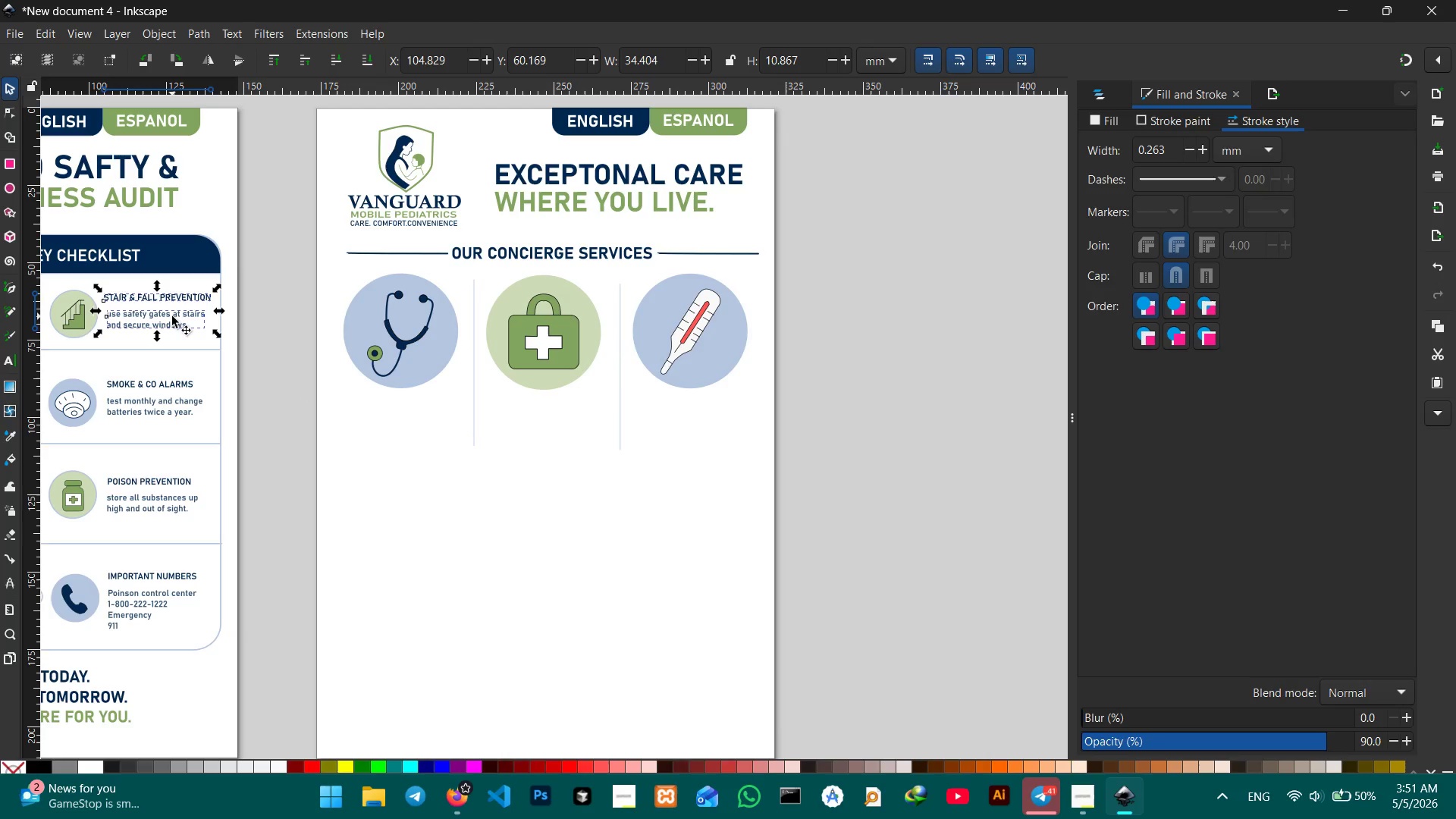 
key(Control+C)
 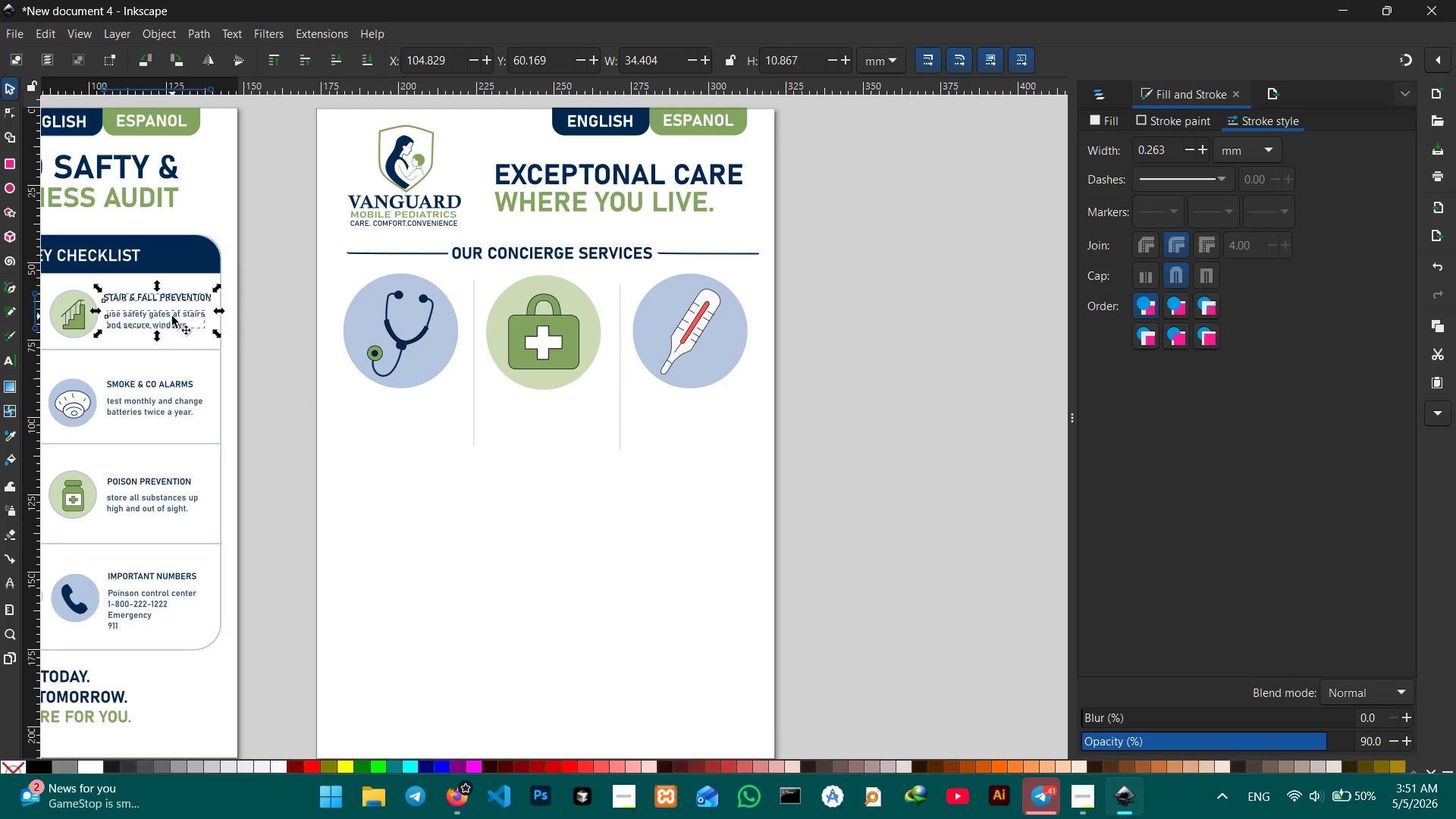 
key(Control+V)
 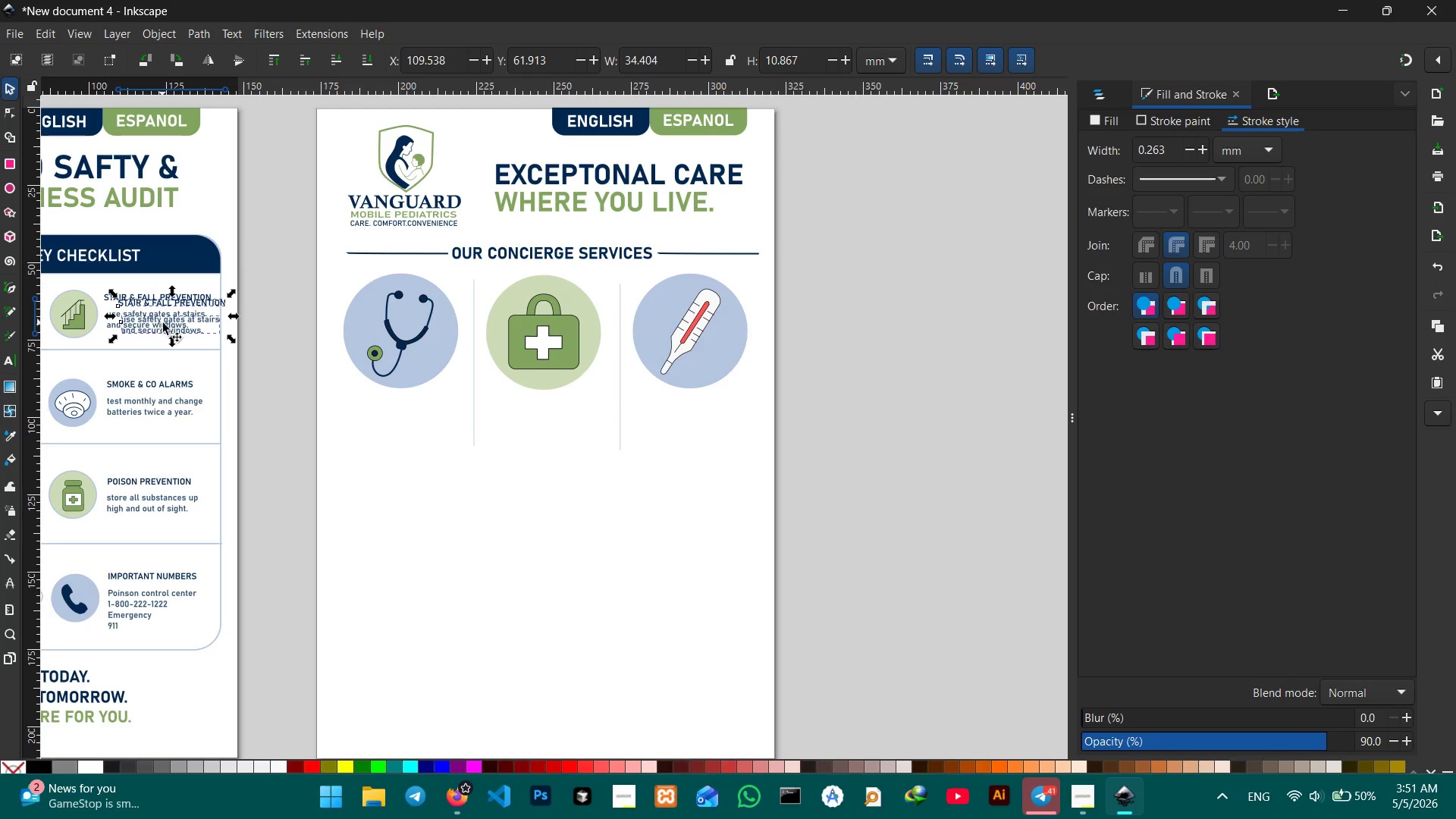 
left_click_drag(start_coordinate=[180, 327], to_coordinate=[422, 431])
 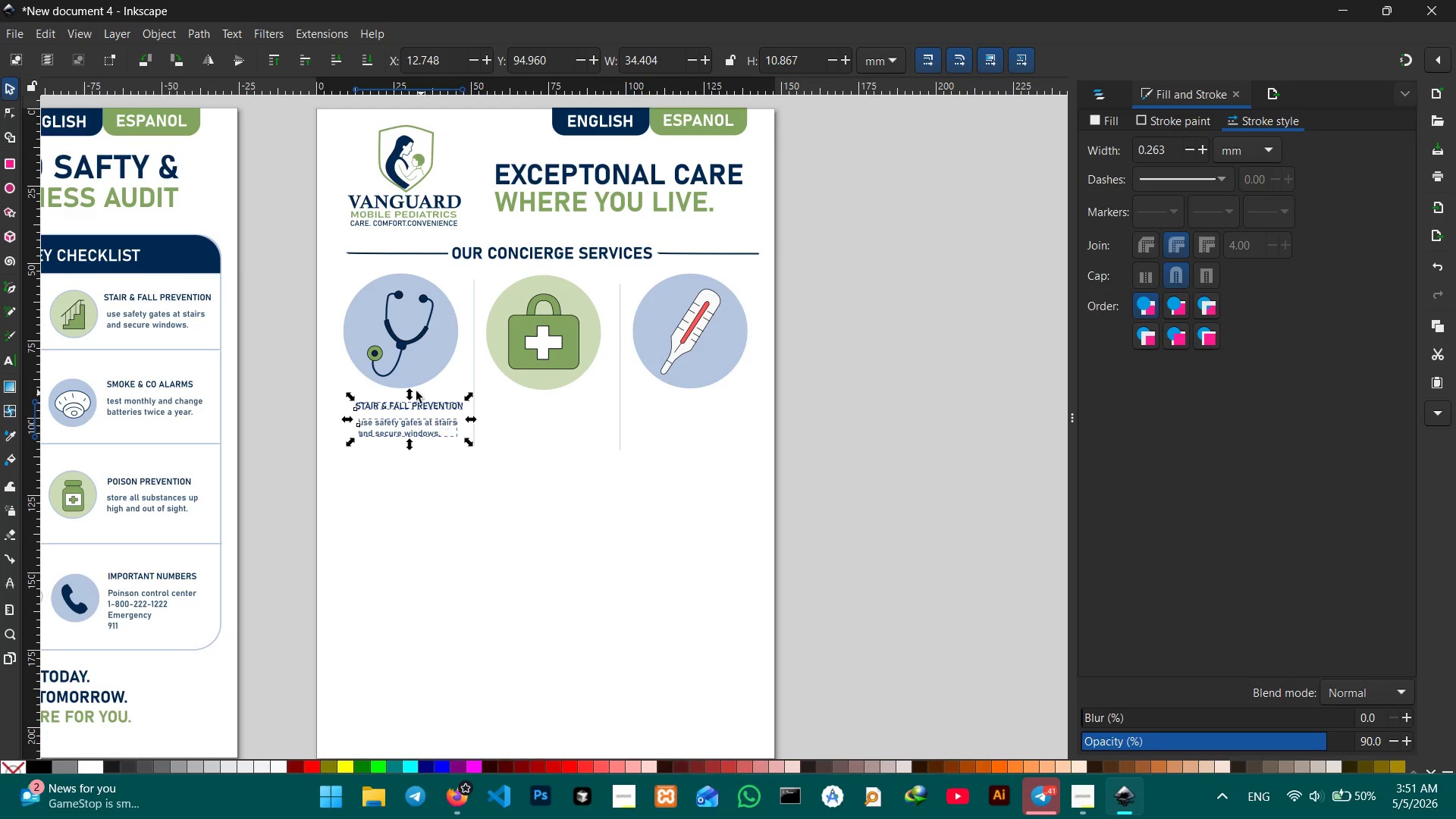 
hold_key(key=ControlLeft, duration=0.55)
scroll: coordinate [404, 381], scroll_direction: up, amount: 2.0
 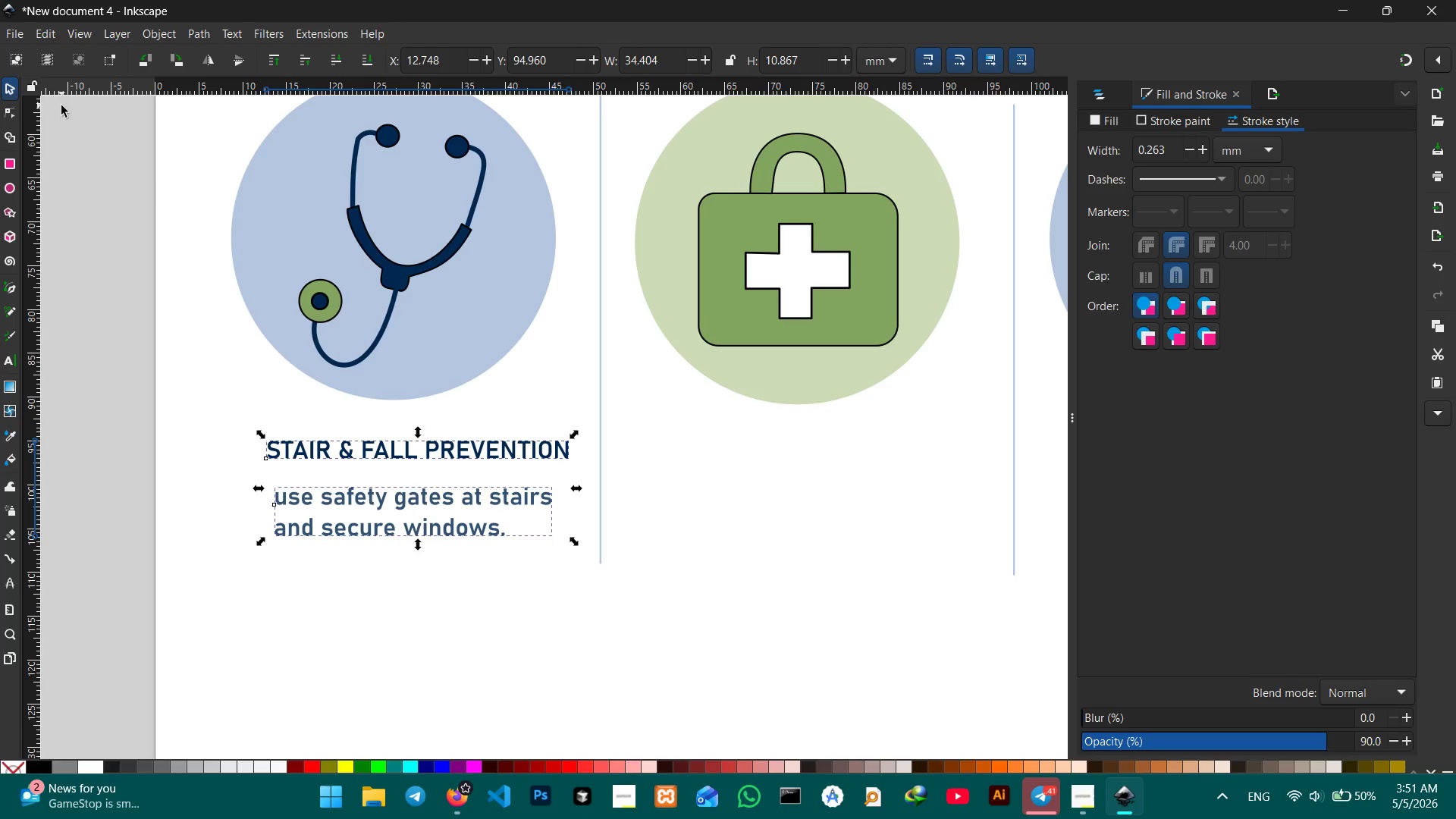 
left_click([306, 596])
 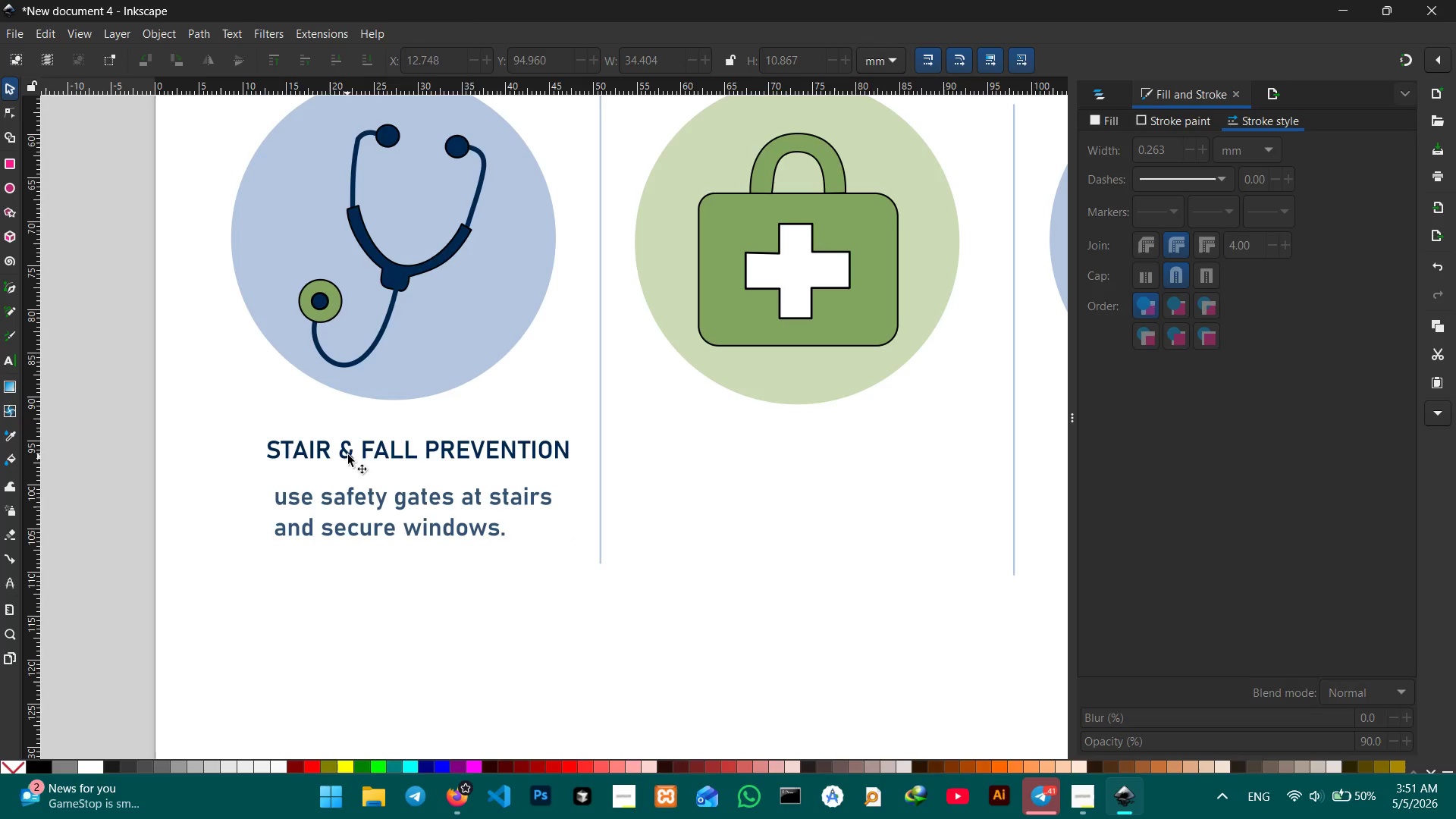 
scroll: coordinate [349, 453], scroll_direction: none, amount: 0.0
 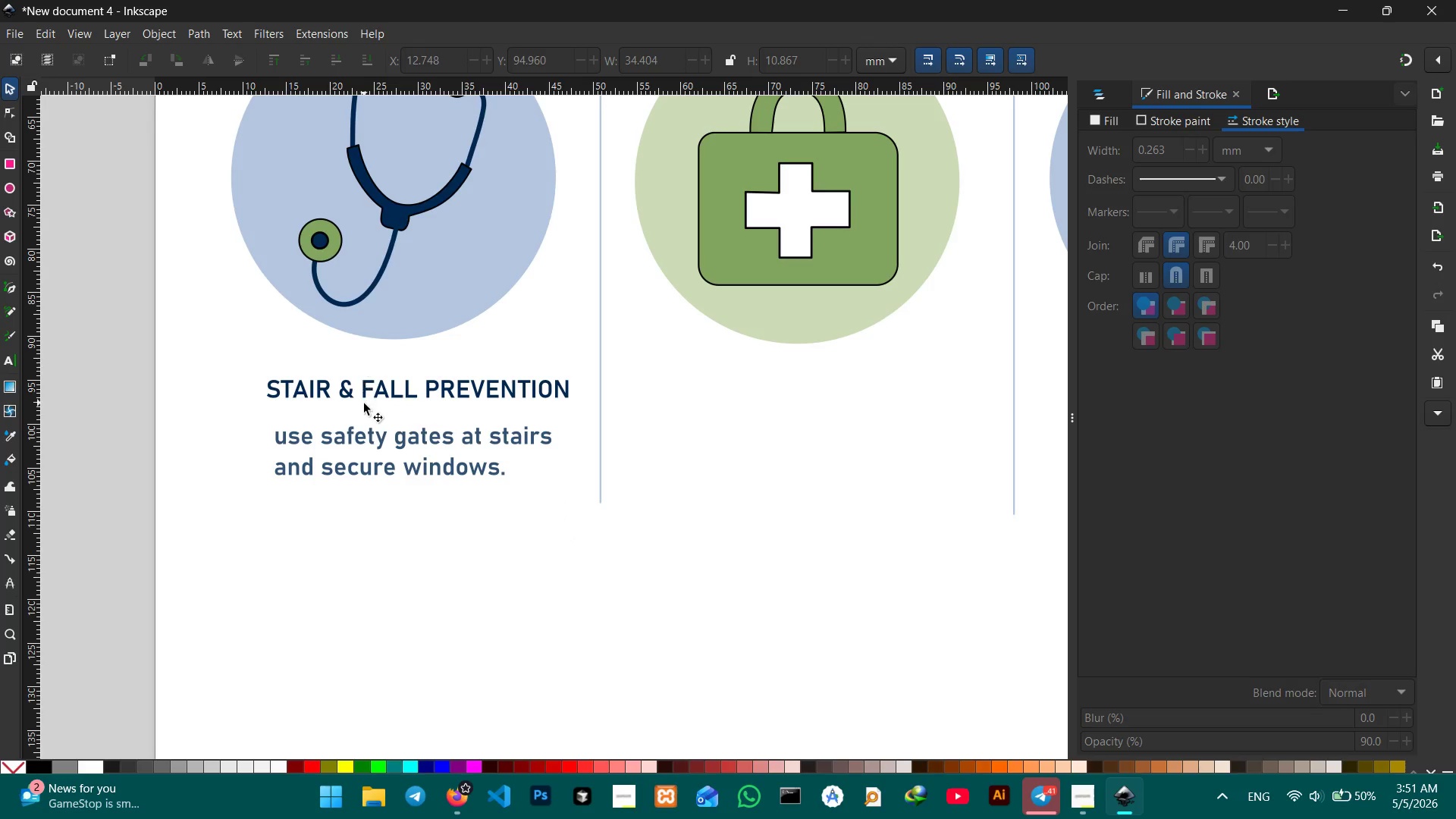 
scroll: coordinate [364, 403], scroll_direction: down, amount: 3.0
 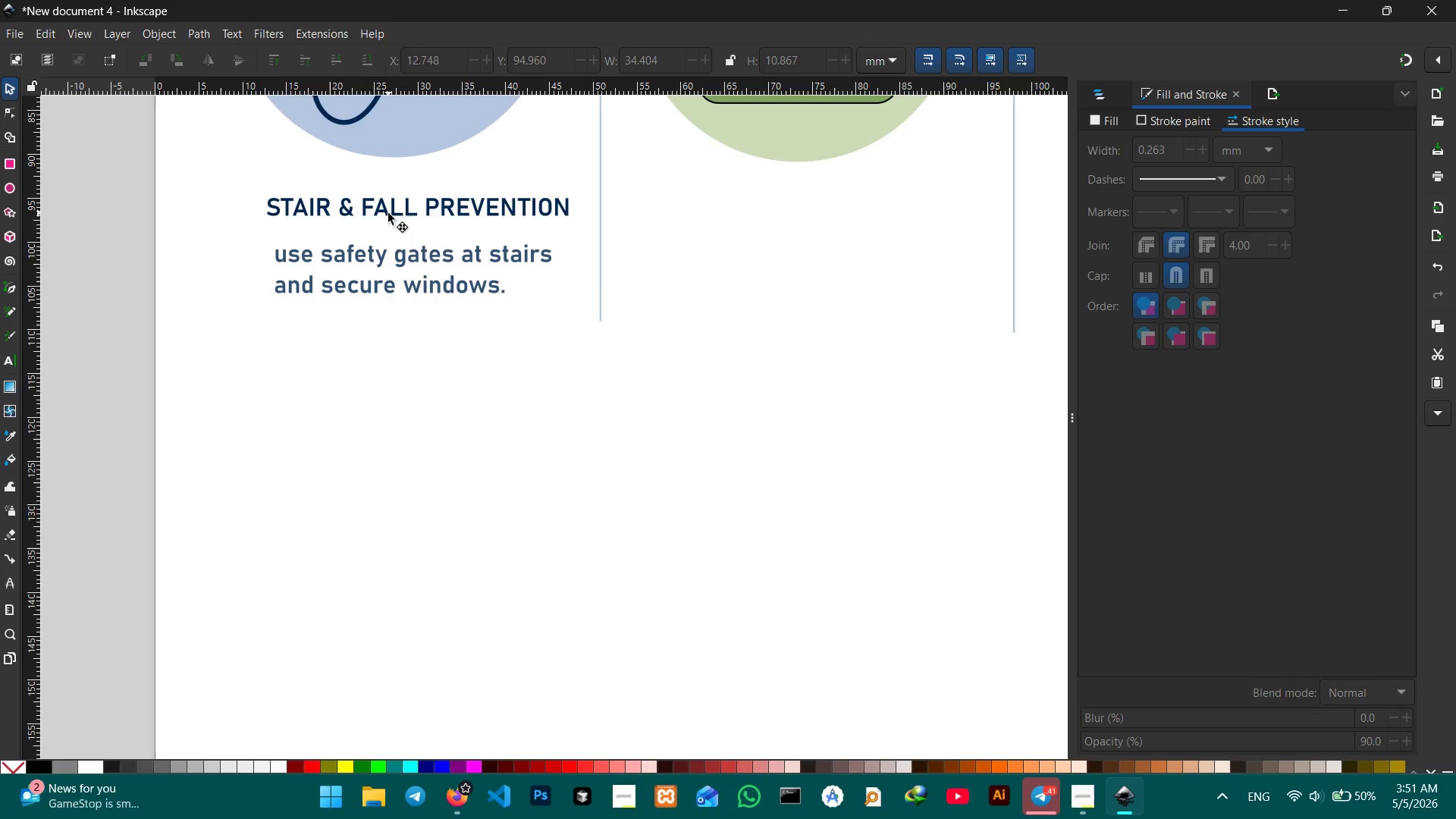 
double_click([388, 213])
 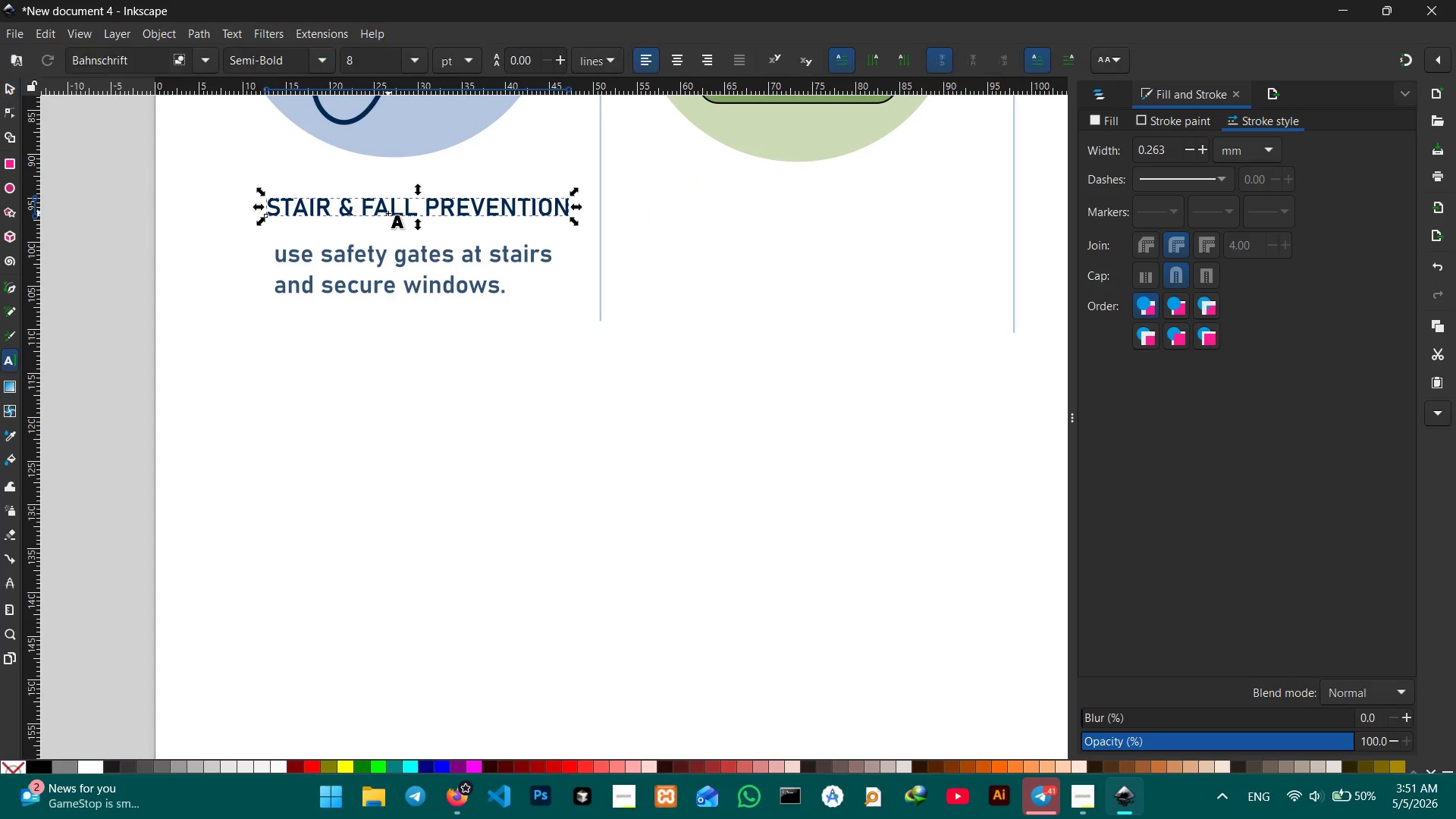 
triple_click([388, 213])
 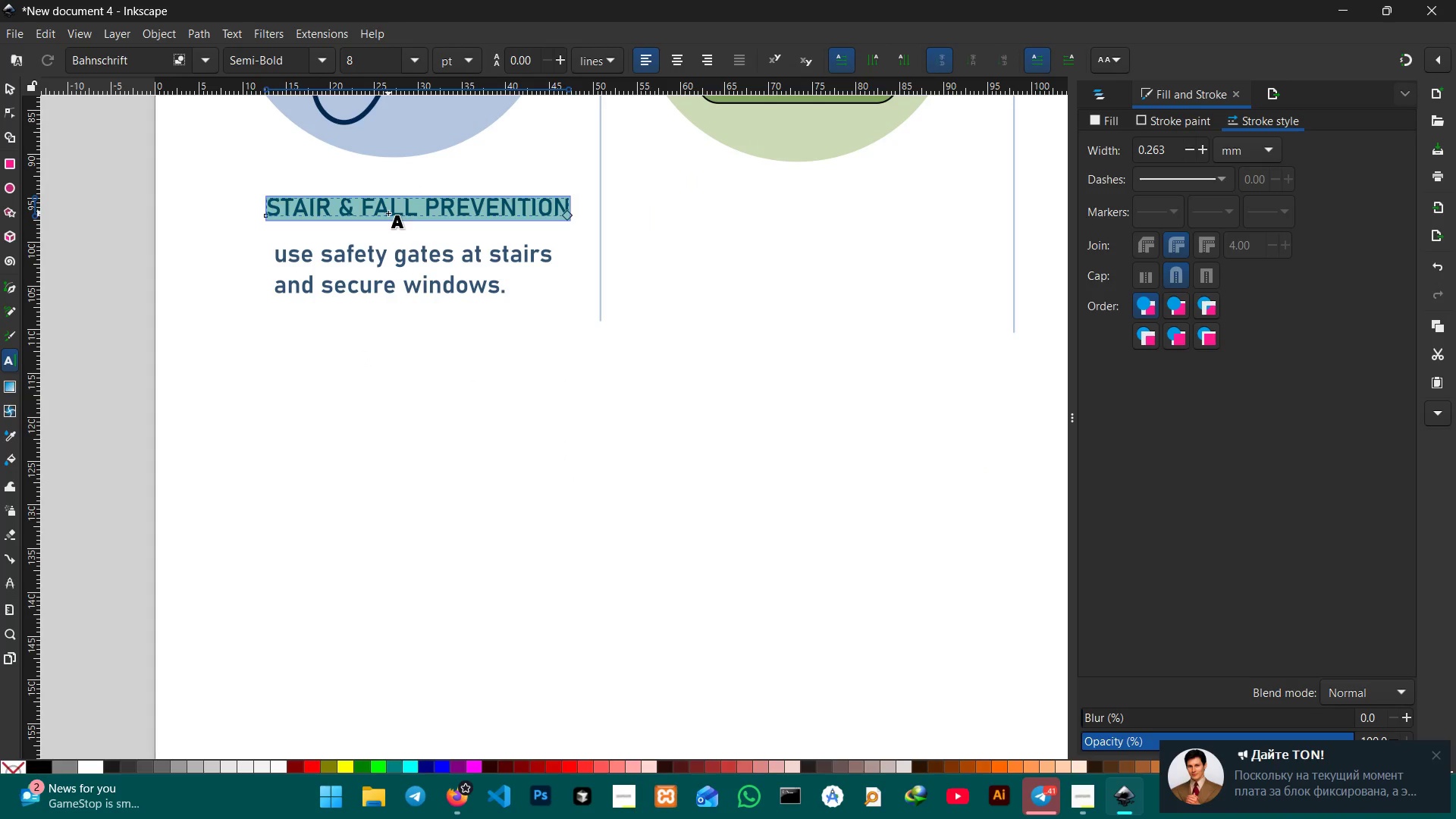 
type(WELL CHILD VISITS)
 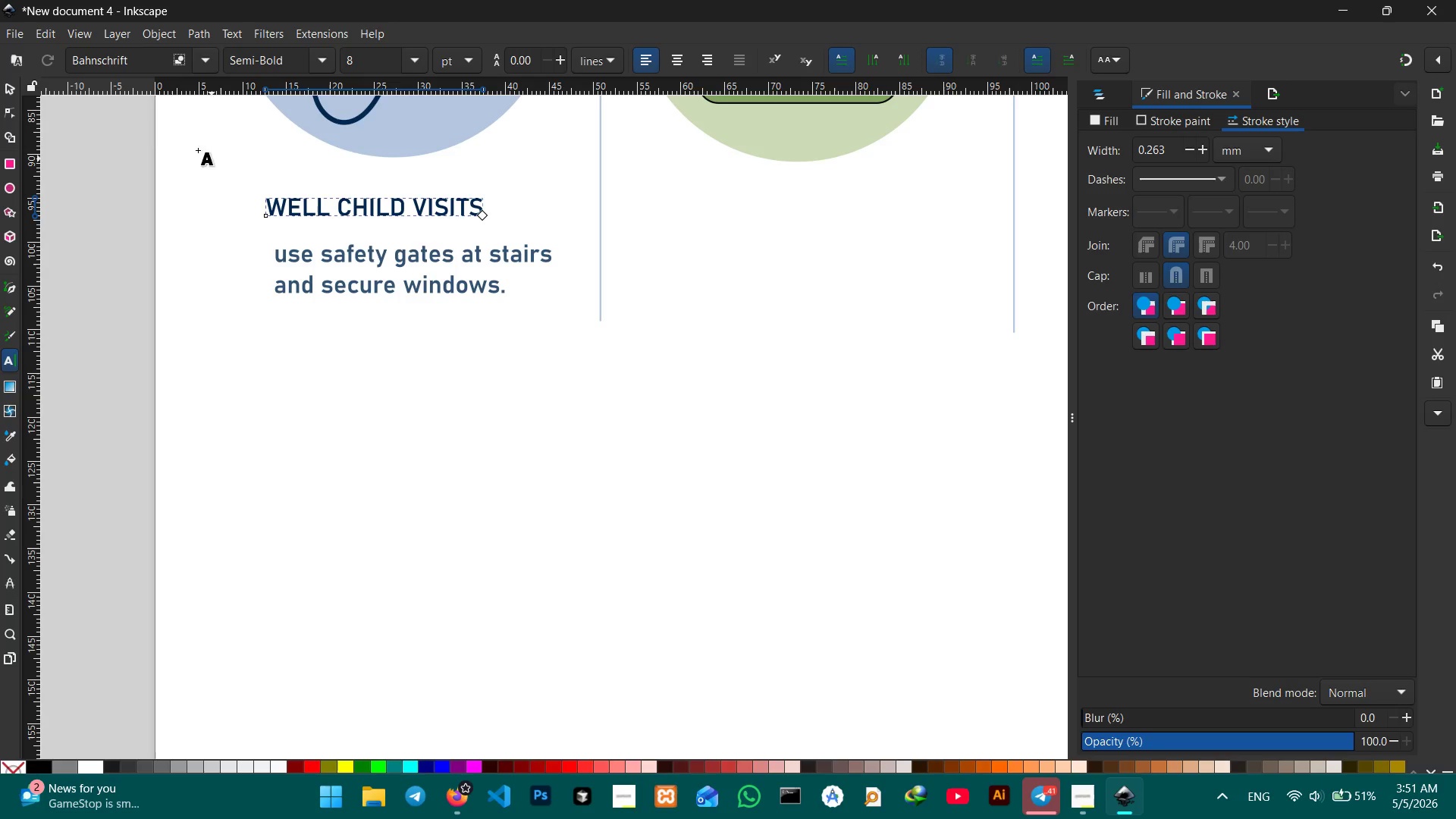 
left_click([3, 86])
 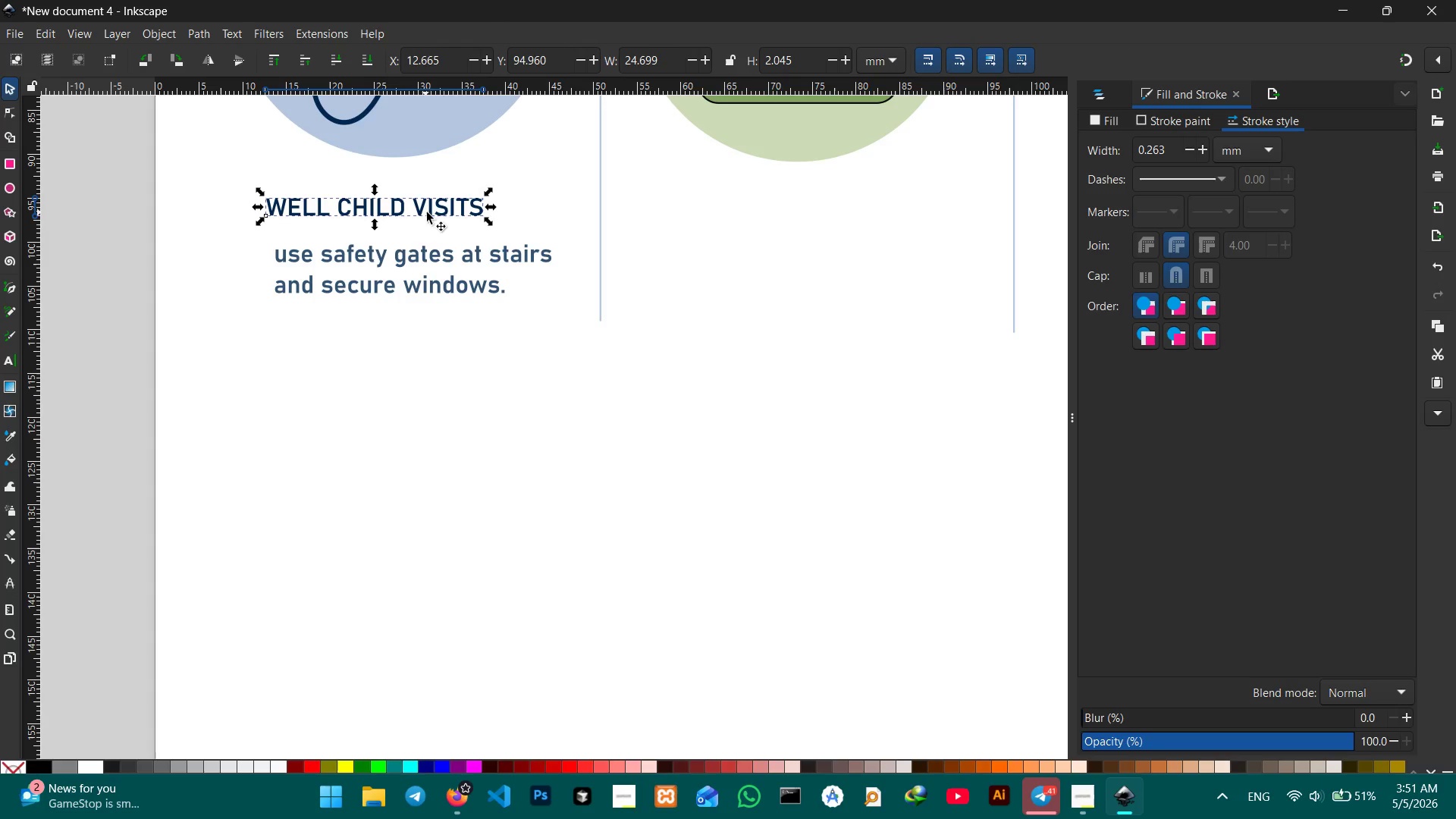 
scroll: coordinate [454, 251], scroll_direction: up, amount: 2.0
 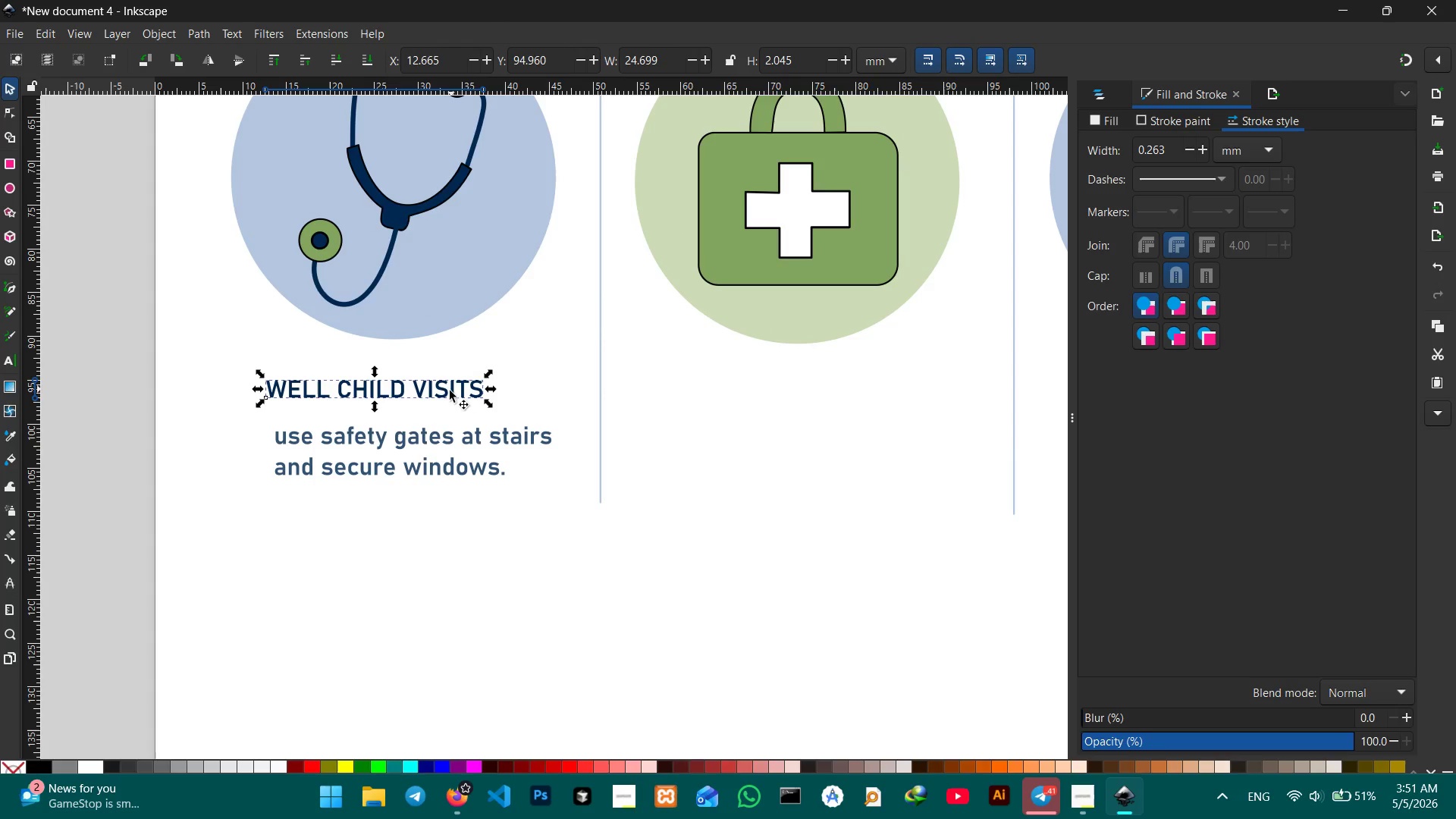 
left_click_drag(start_coordinate=[447, 392], to_coordinate=[467, 391])
 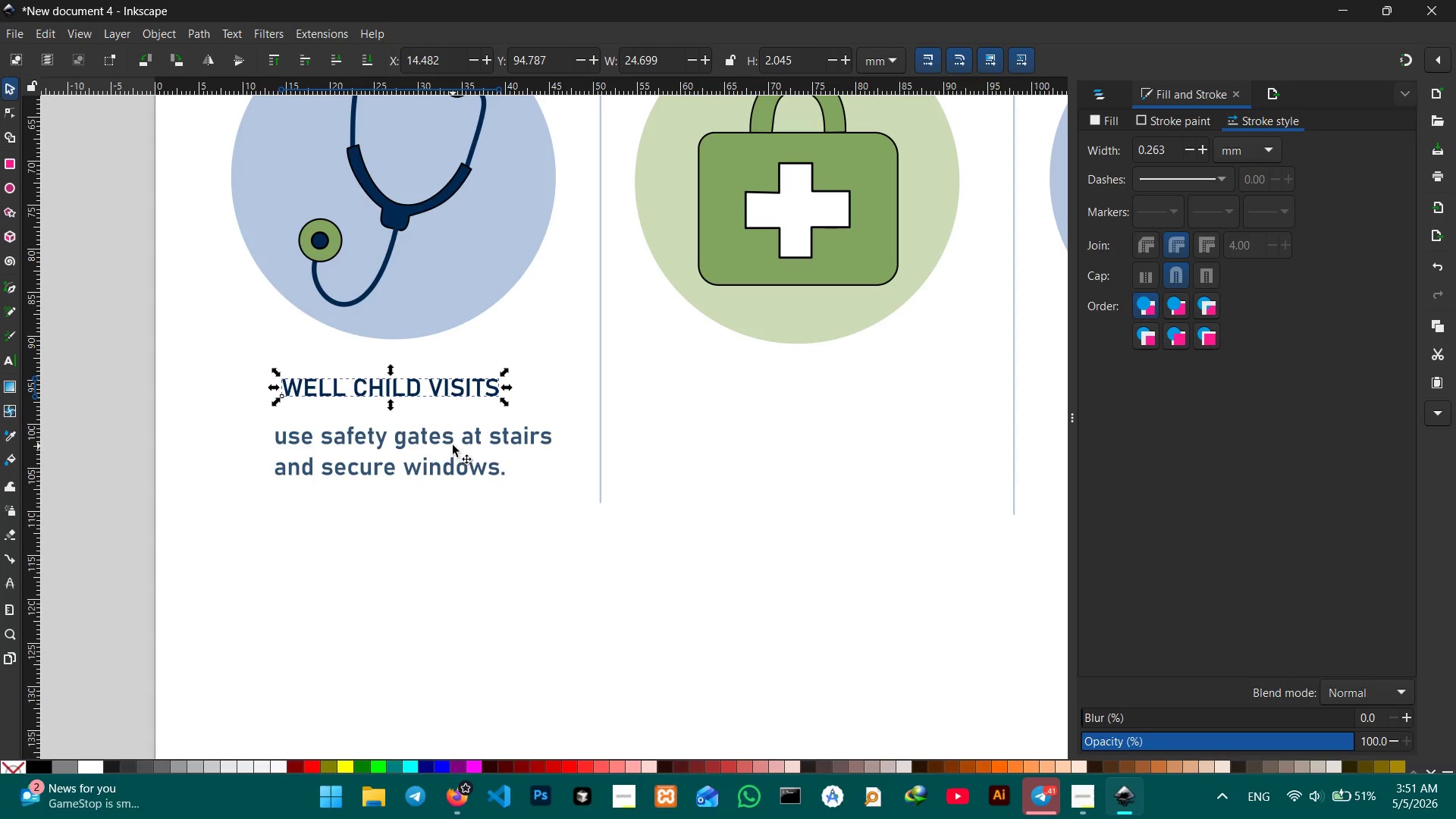 
left_click([453, 444])
 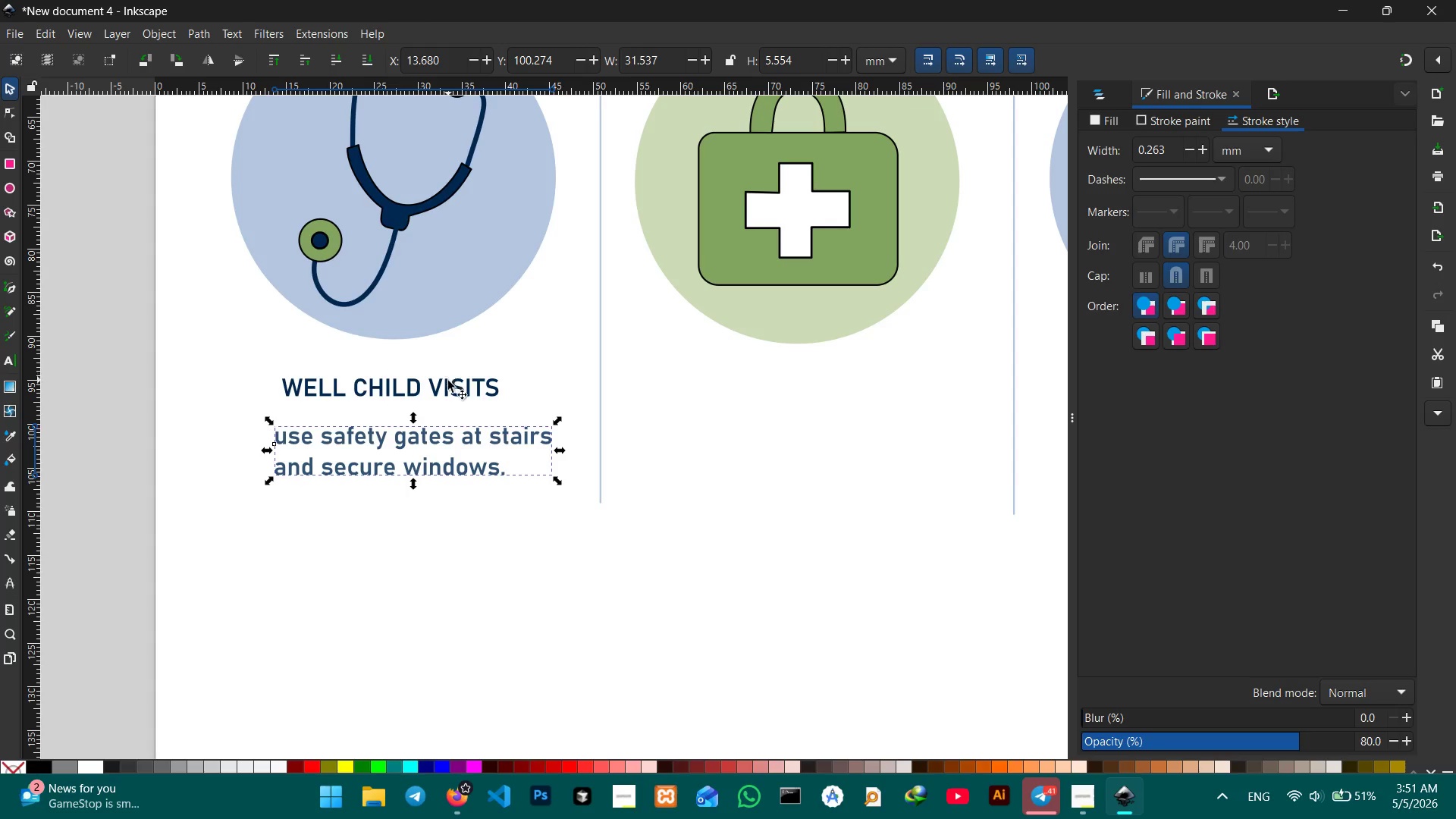 
left_click([448, 383])
 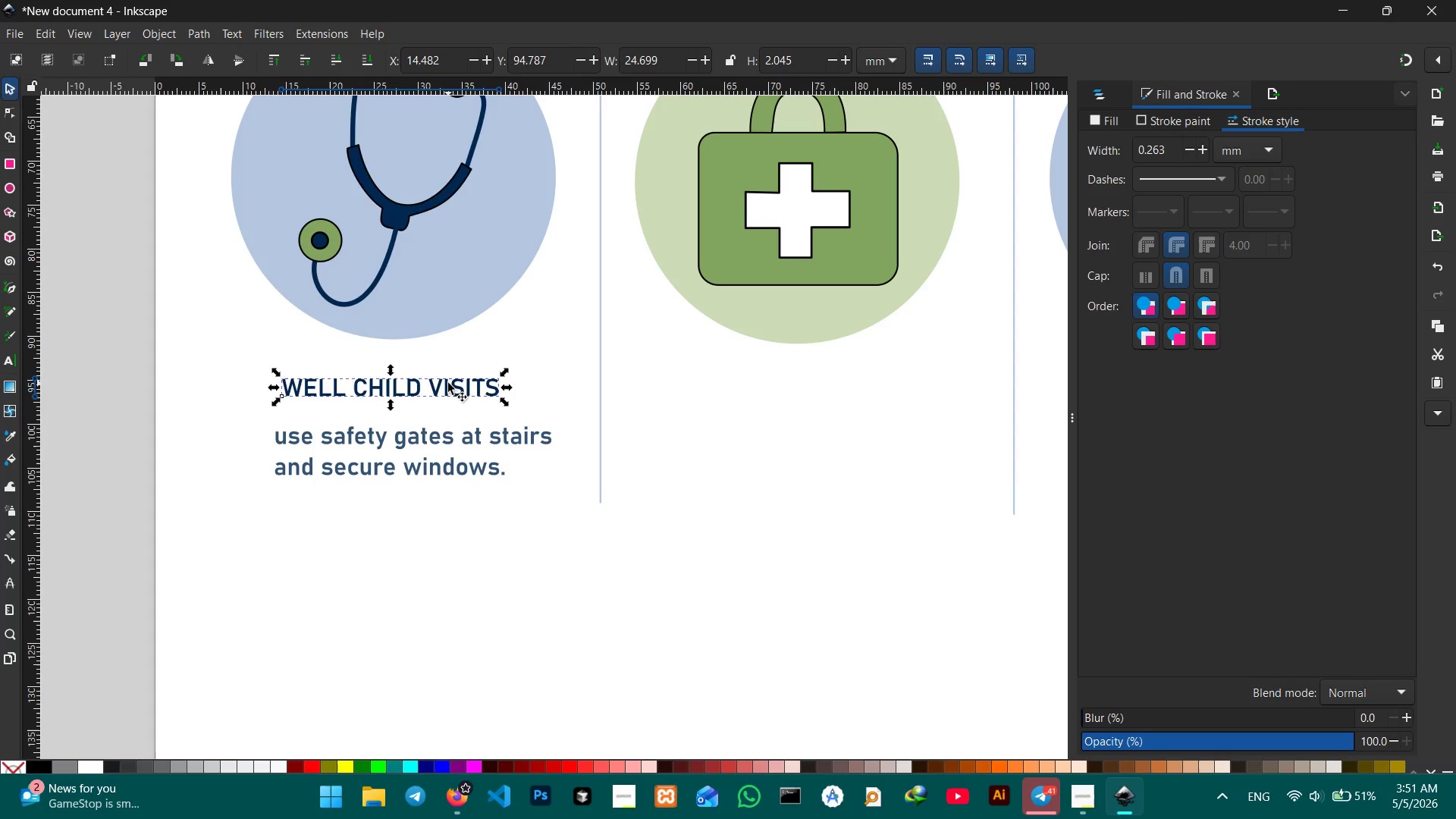 
double_click([448, 383])
 